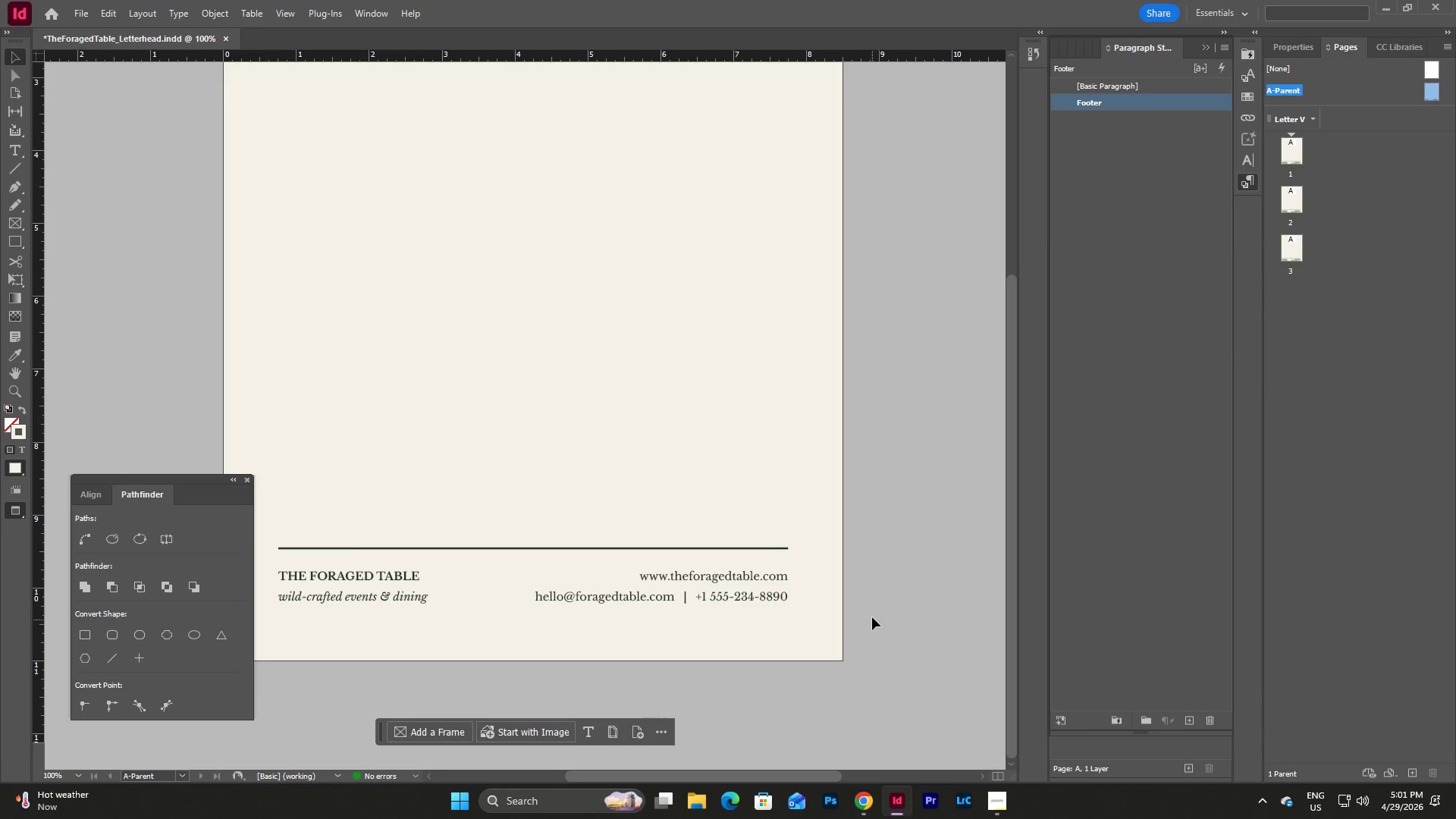 
key(W)
 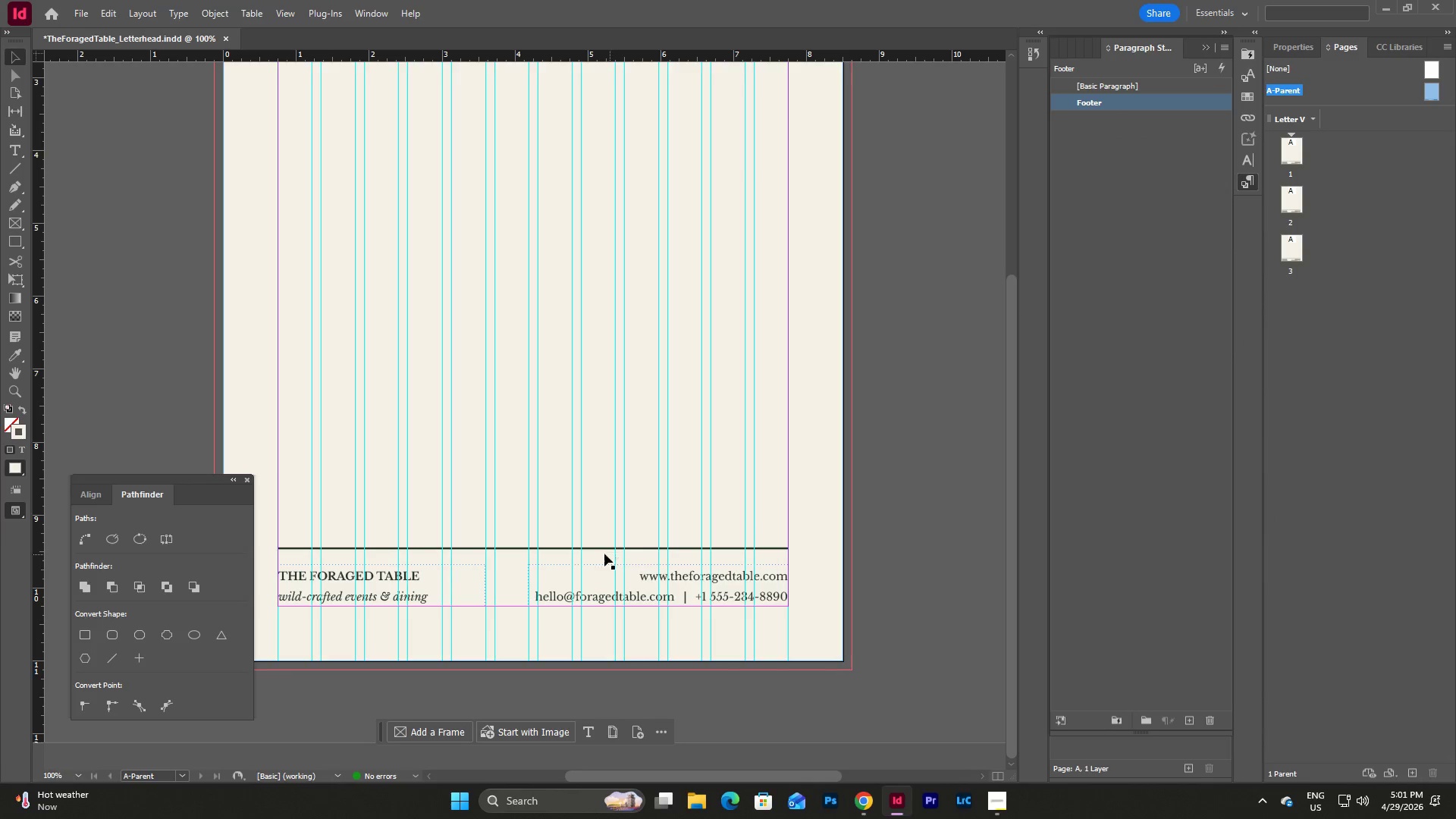 
left_click([597, 549])
 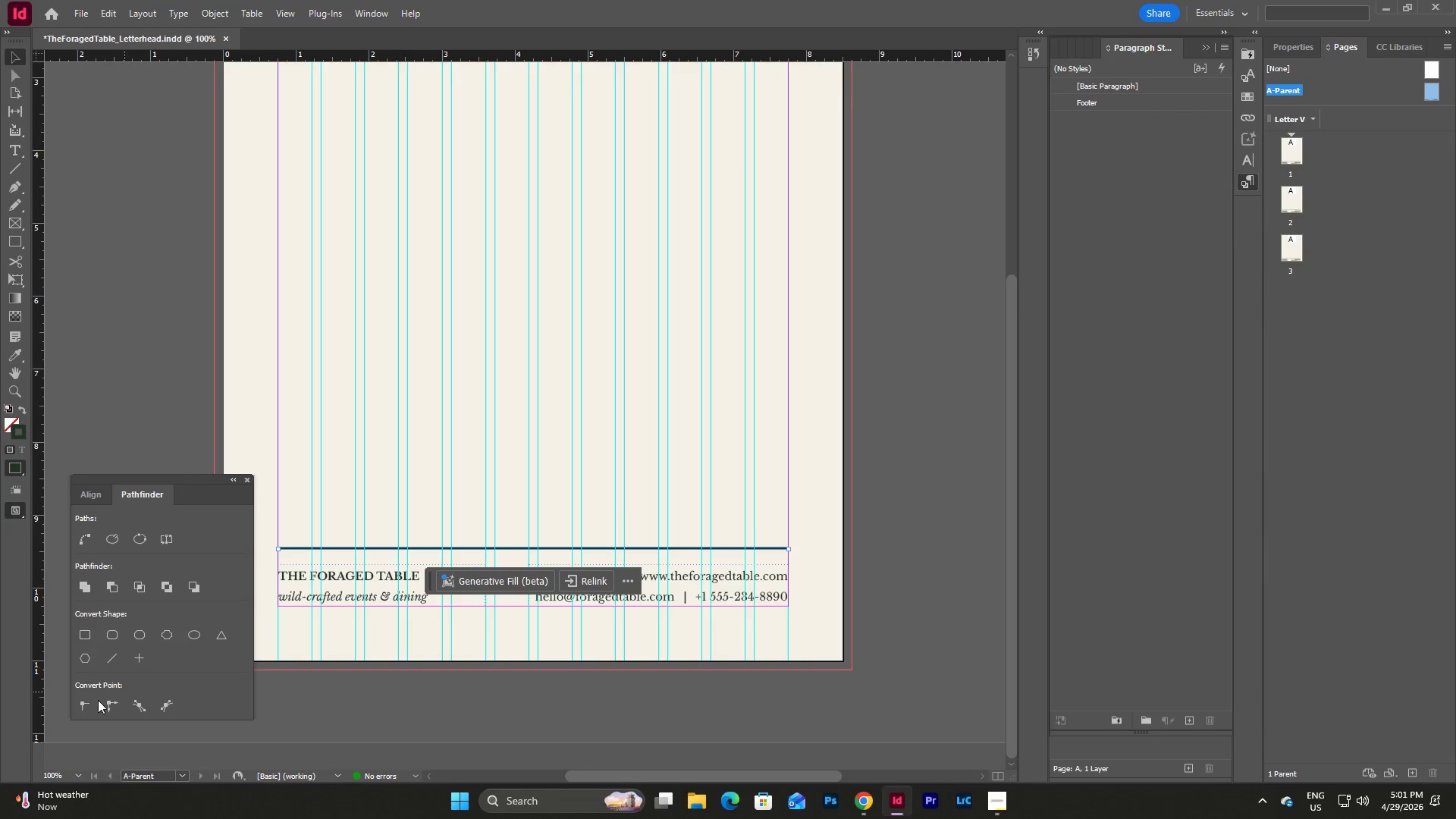 
left_click([81, 779])
 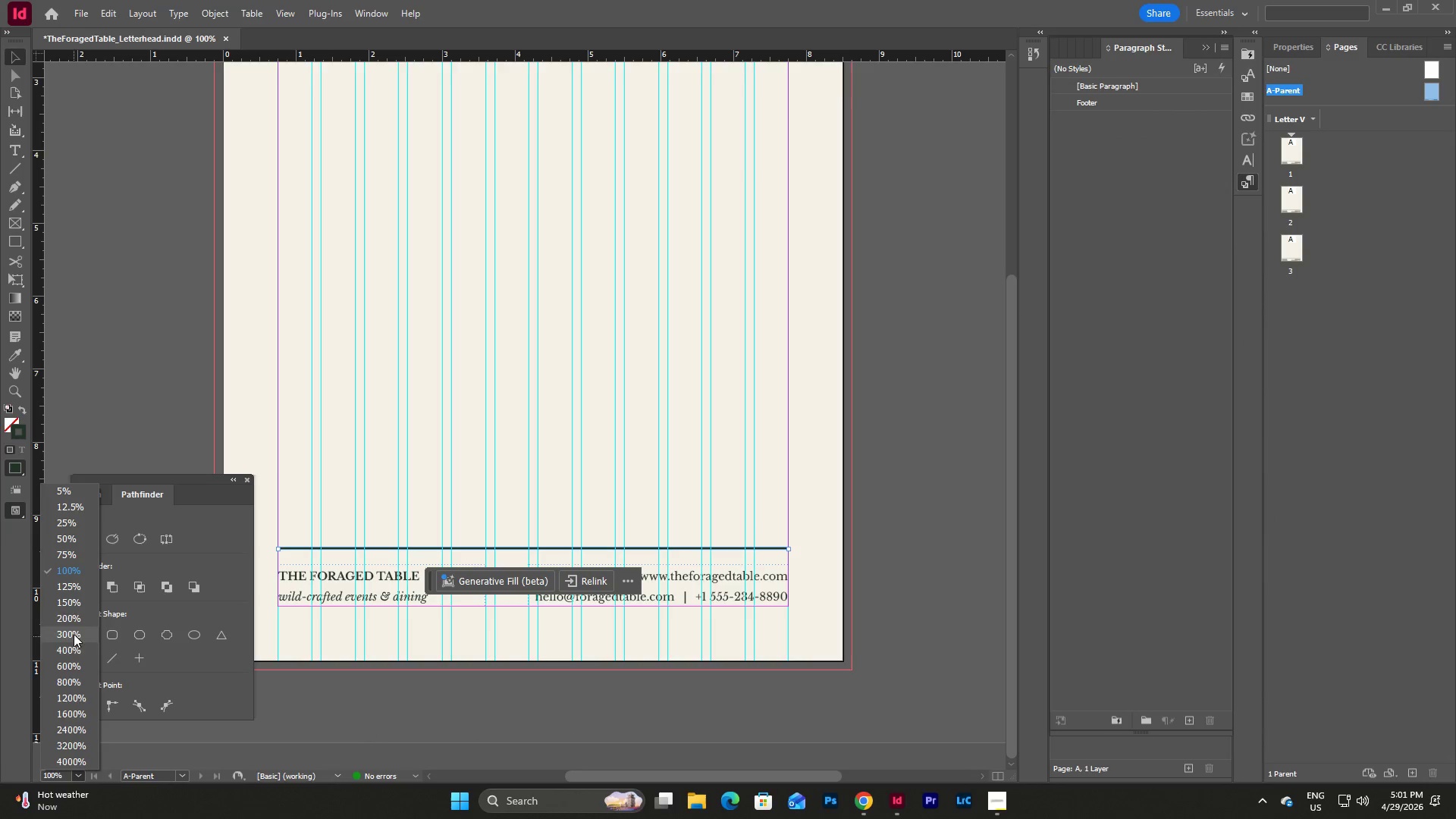 
left_click([74, 617])
 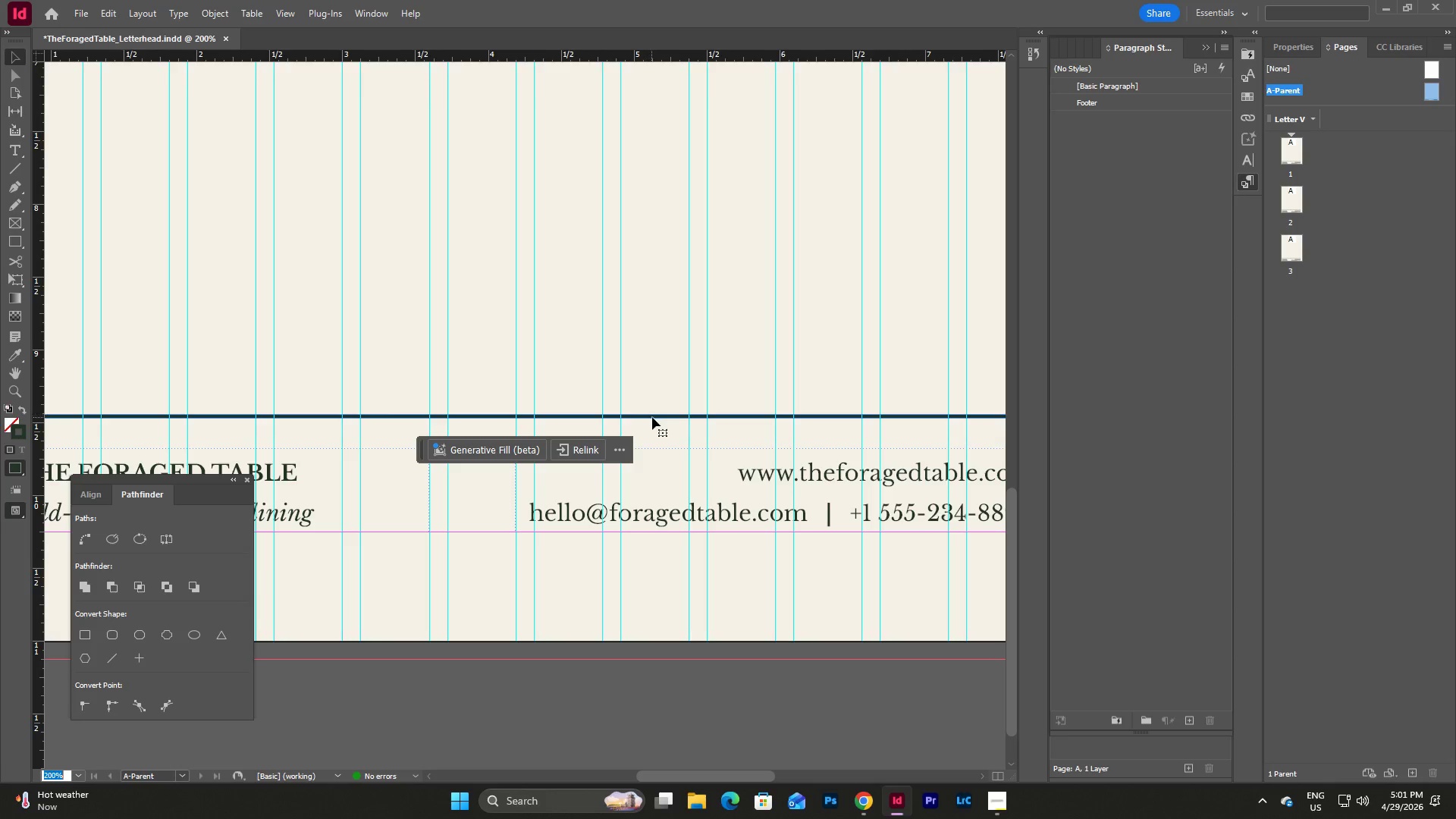 
left_click_drag(start_coordinate=[652, 416], to_coordinate=[651, 445])
 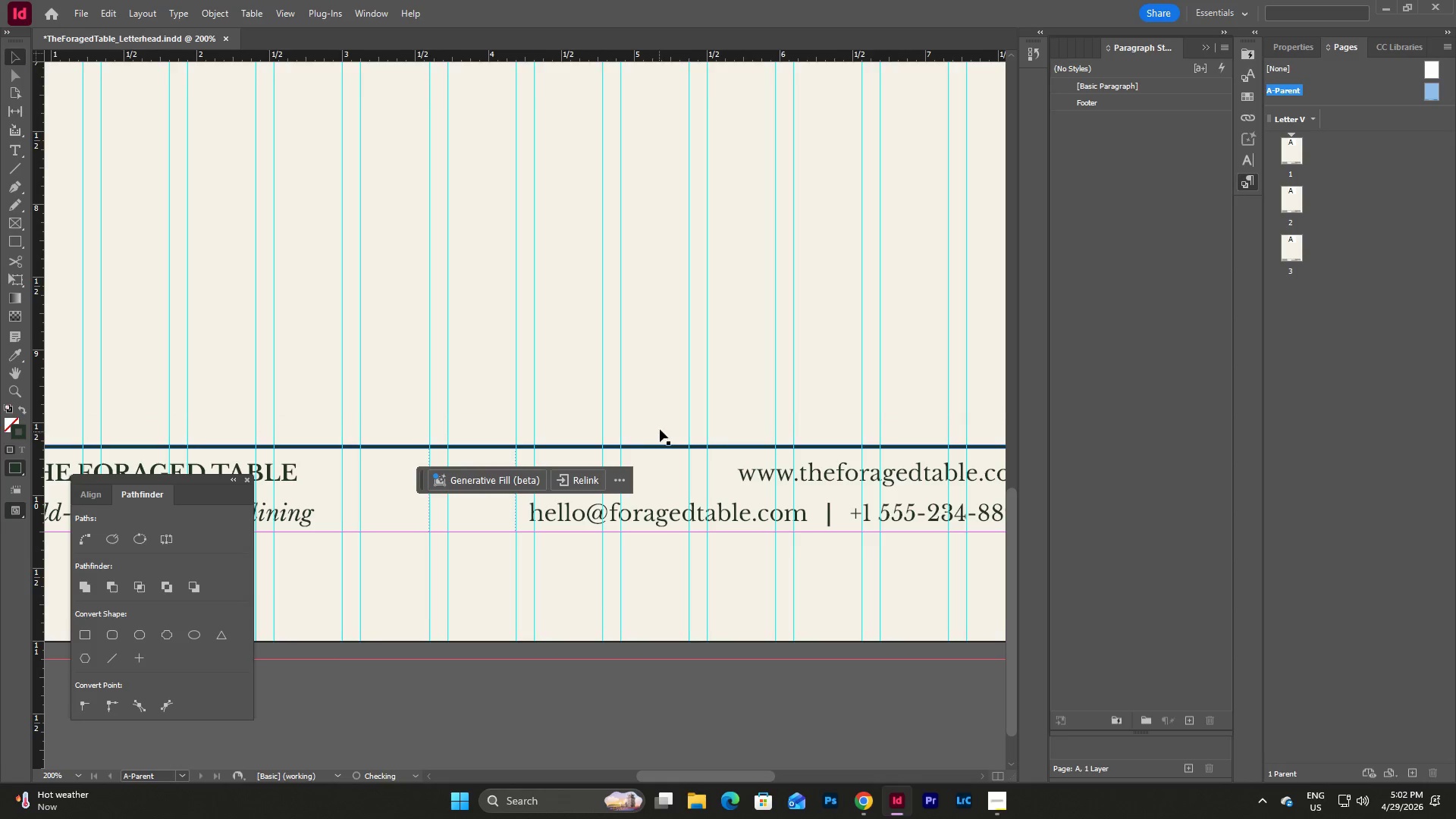 
left_click([661, 425])
 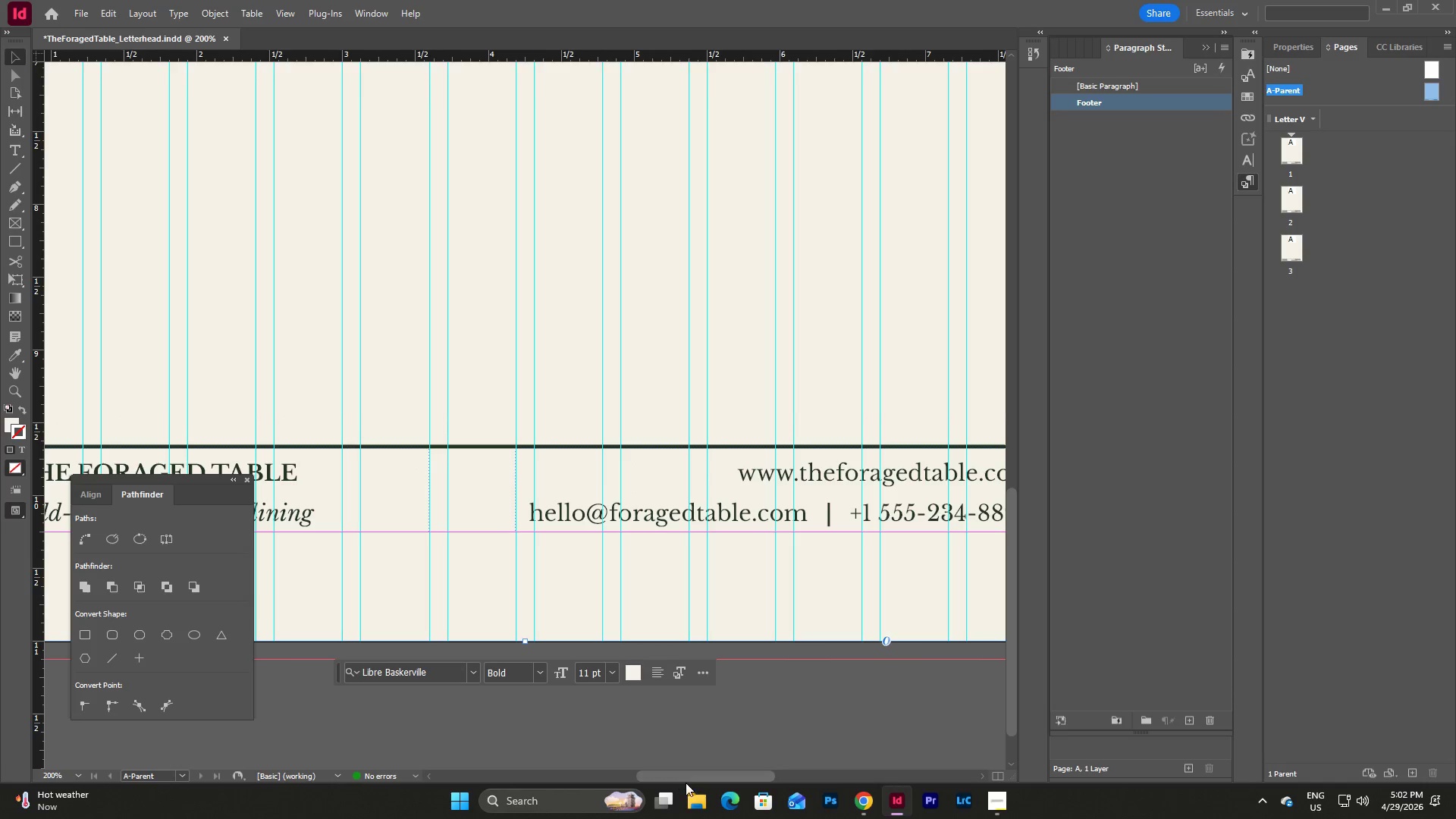 
left_click_drag(start_coordinate=[694, 777], to_coordinate=[629, 760])
 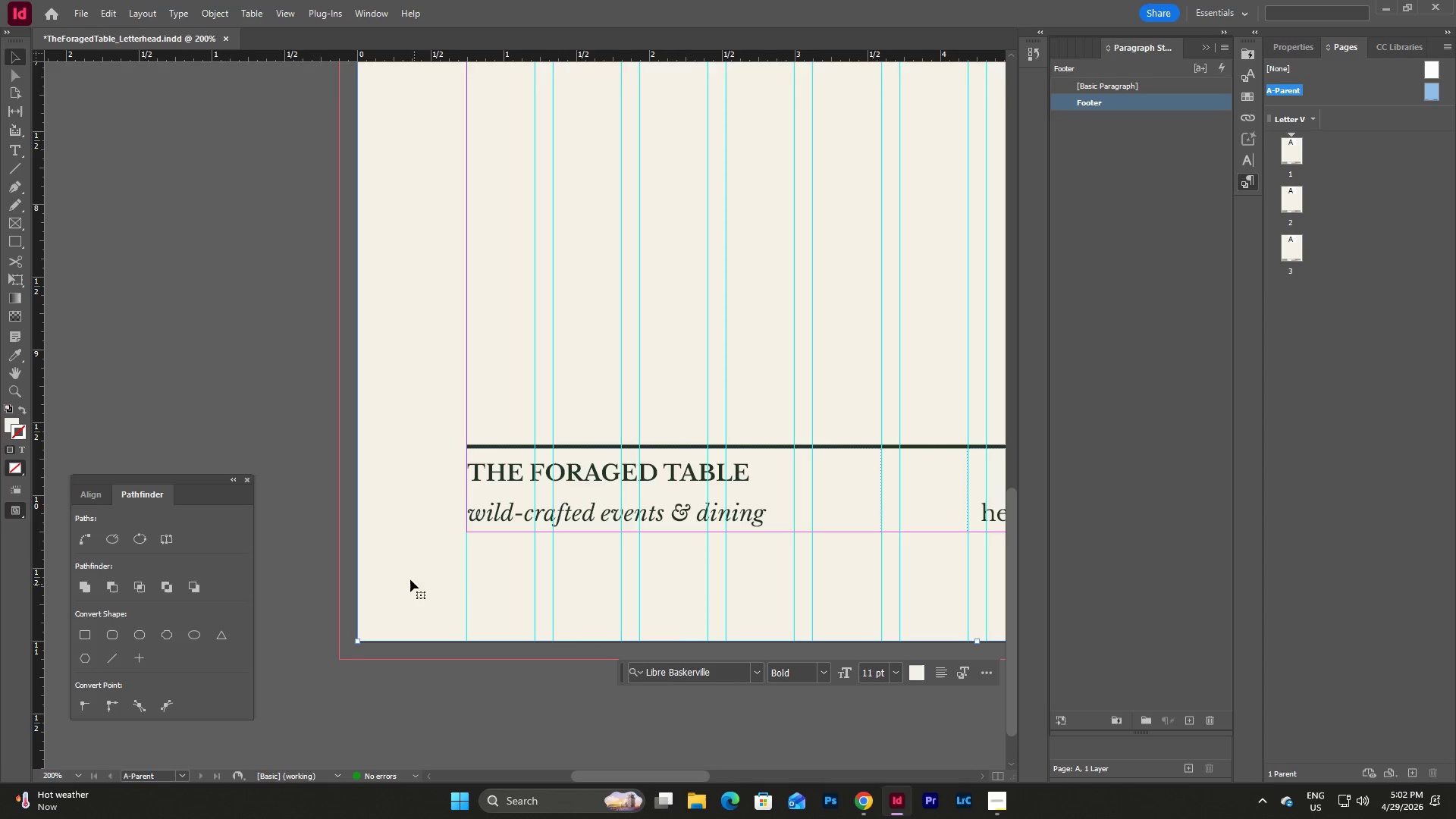 
left_click([409, 579])
 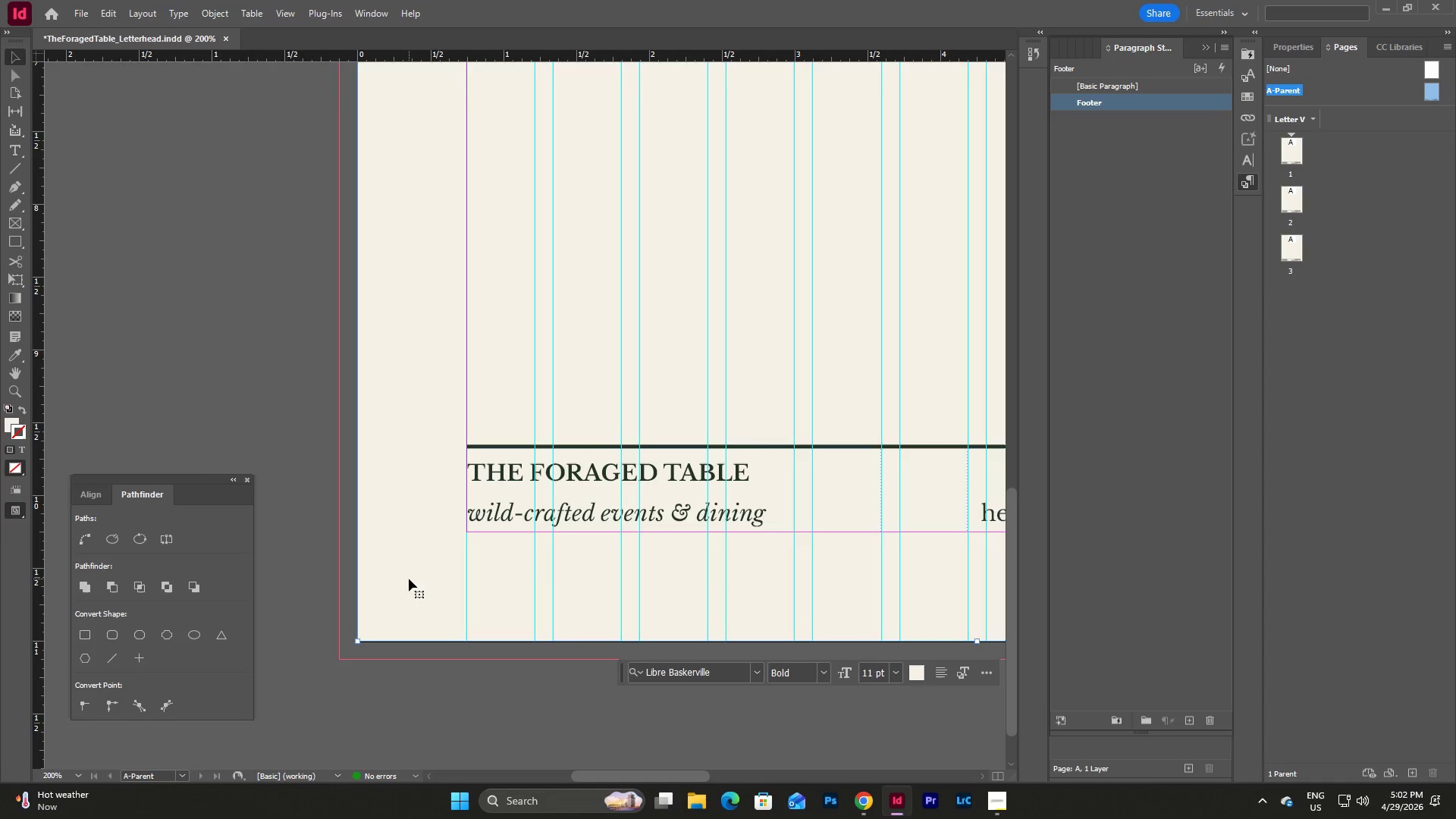 
type(ww)
 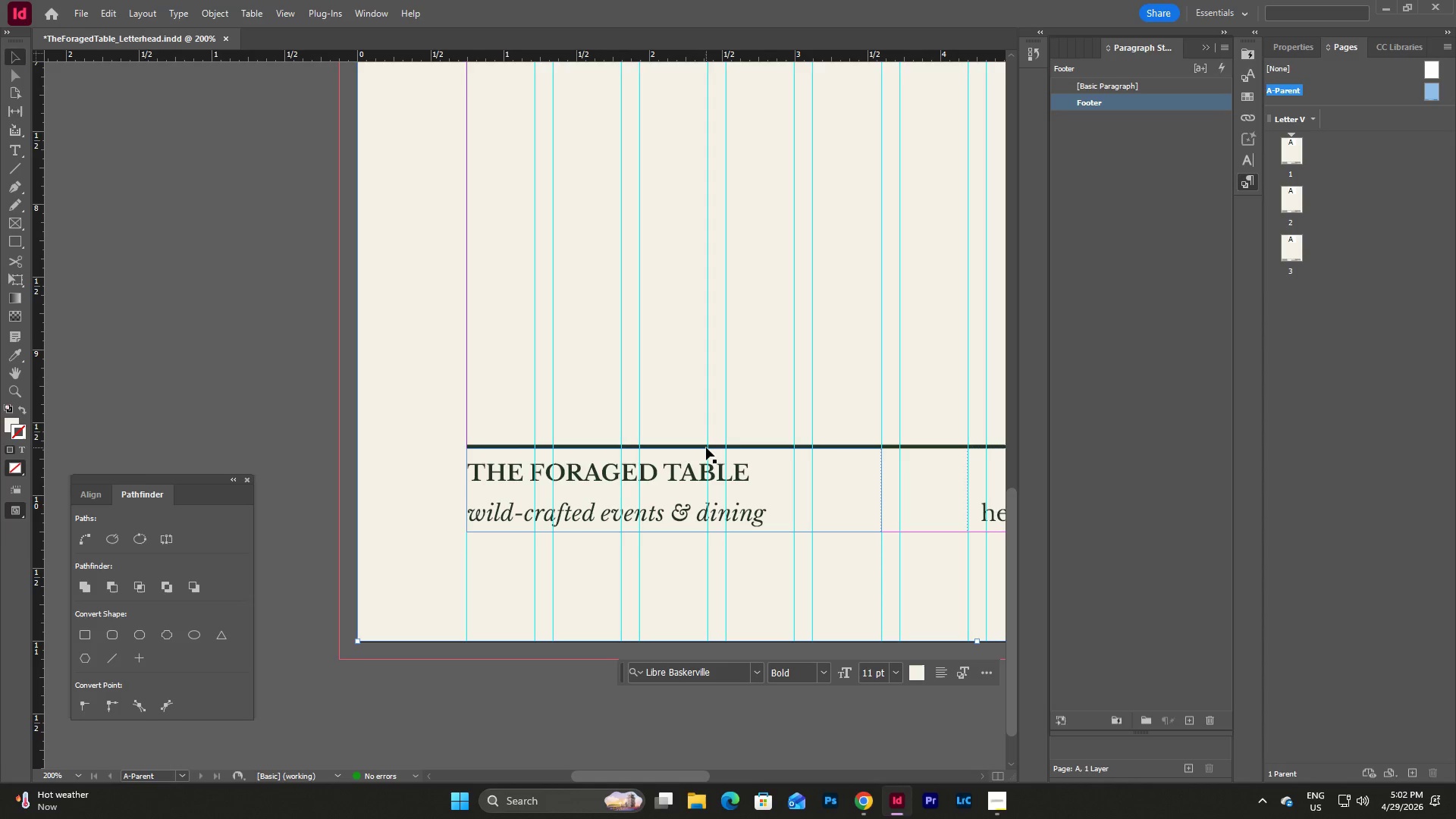 
left_click([706, 447])
 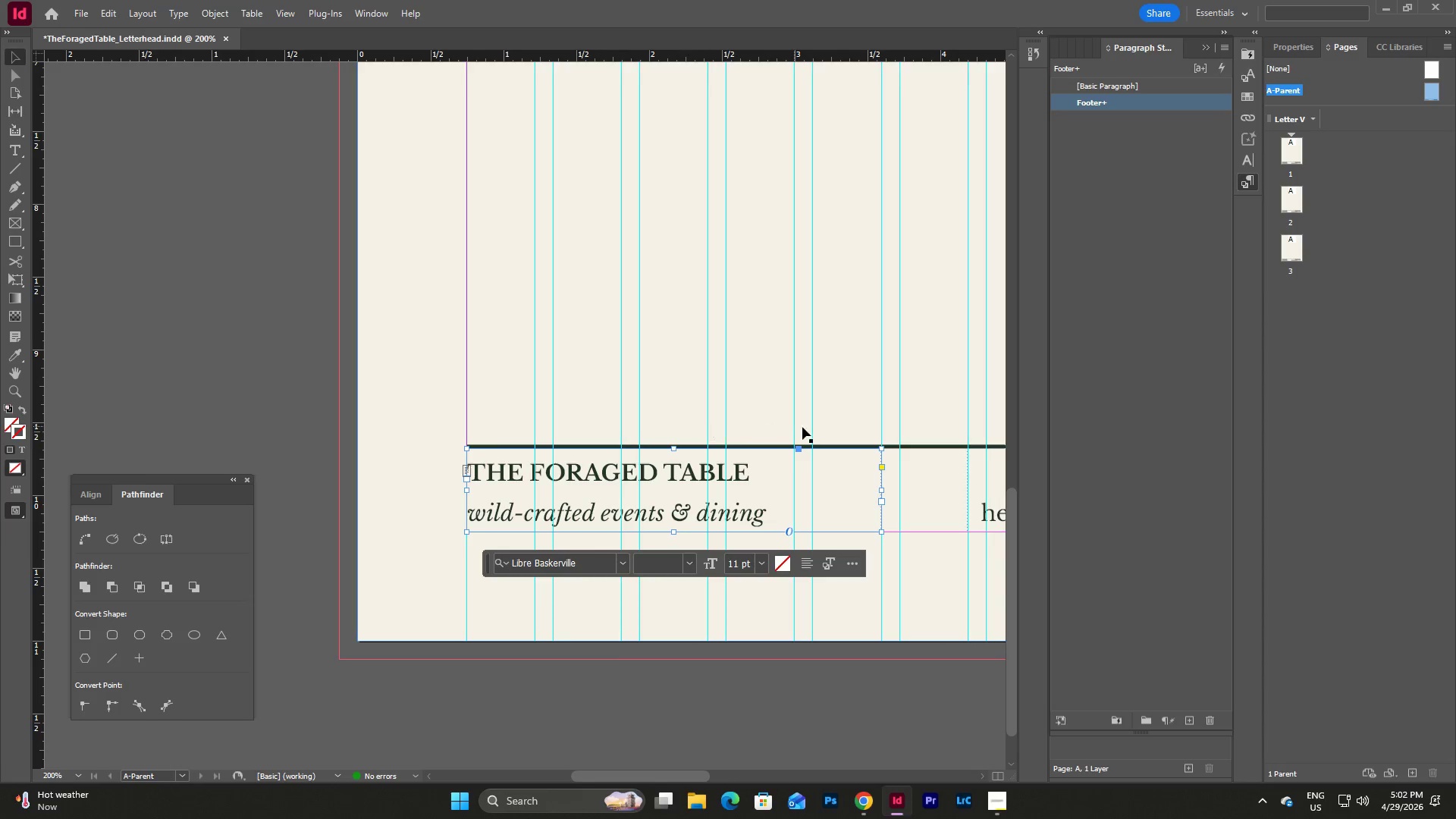 
key(W)
 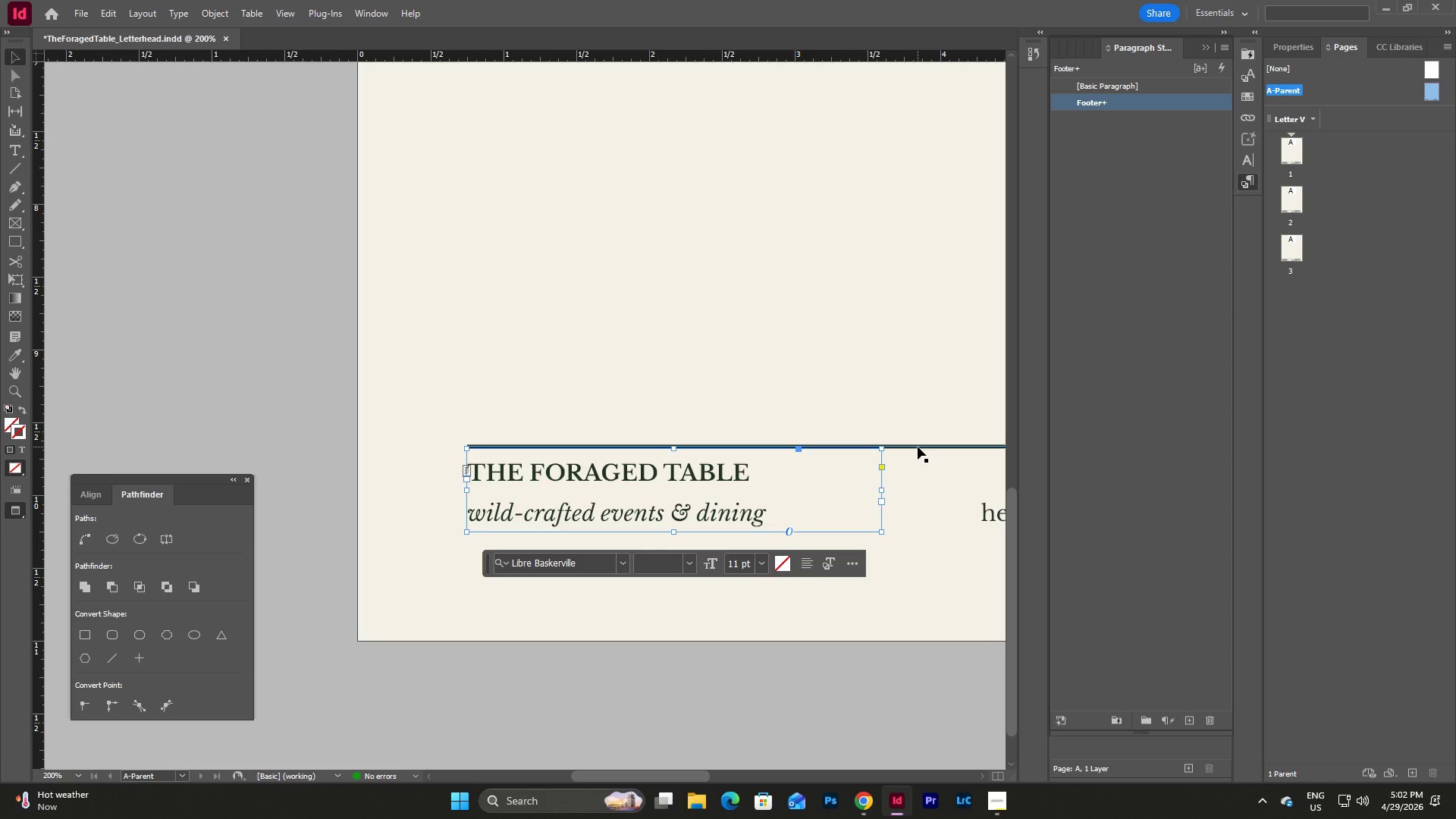 
left_click([918, 447])
 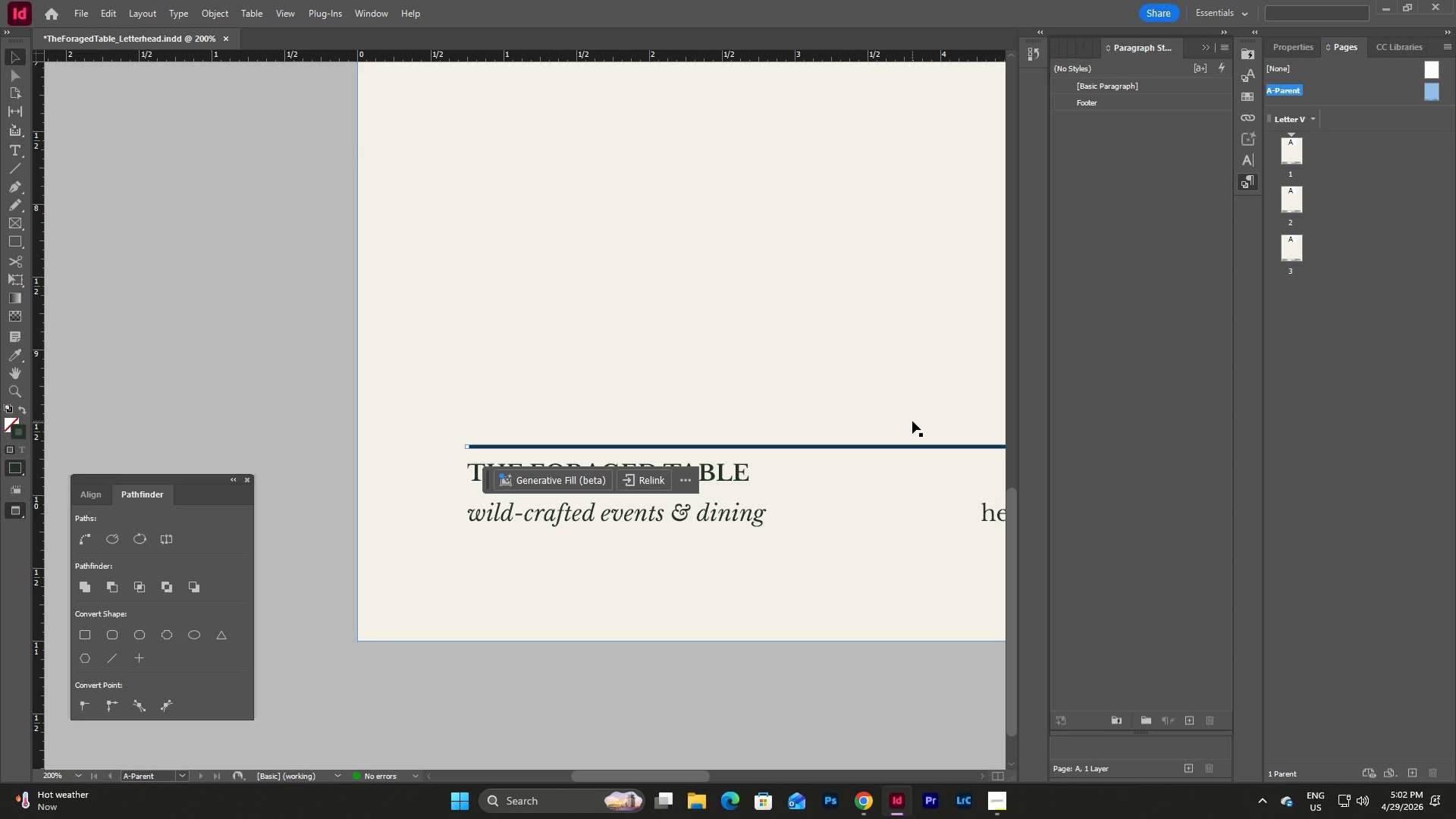 
key(Shift+ArrowUp)
 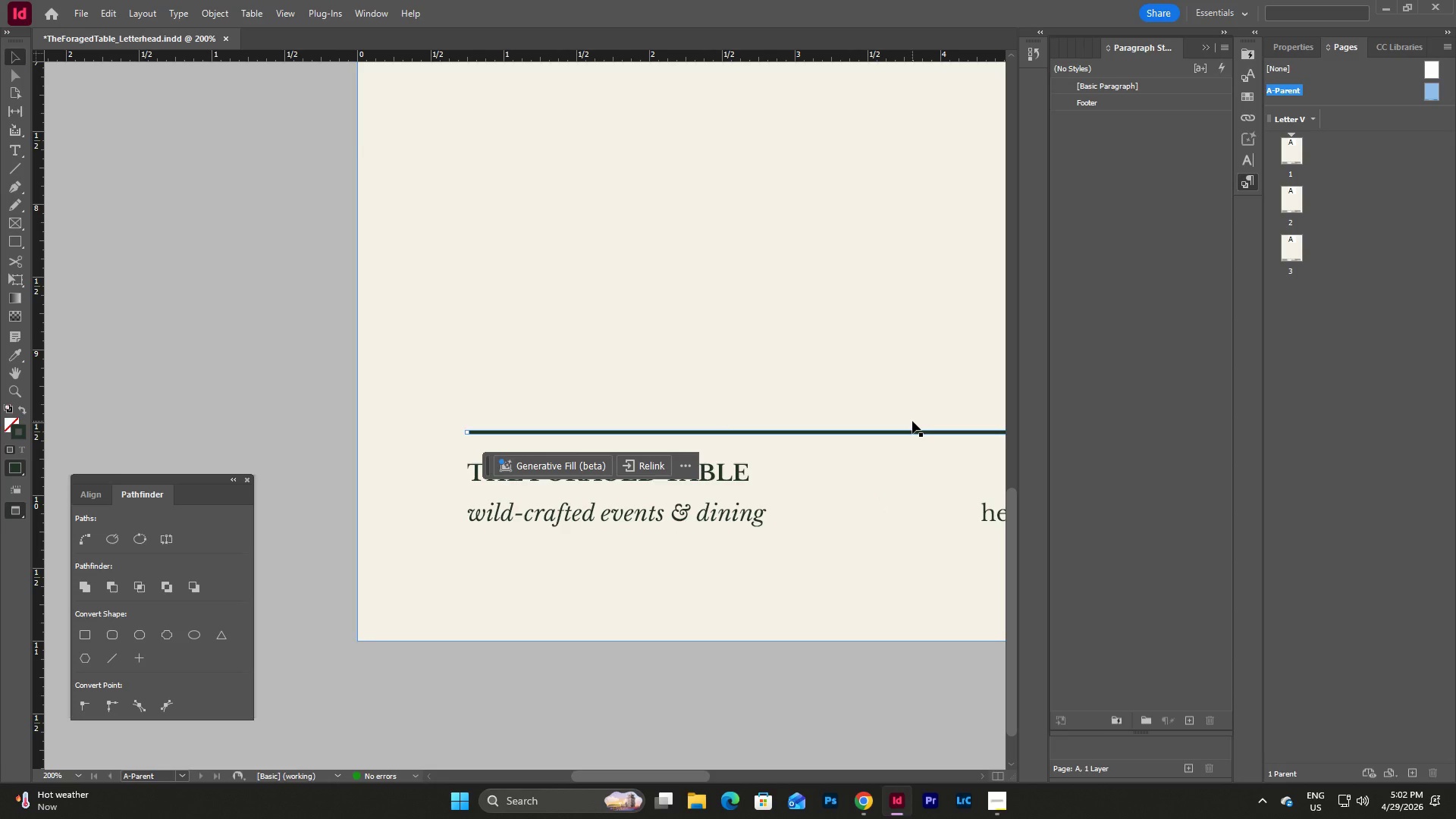 
key(Shift+ArrowUp)
 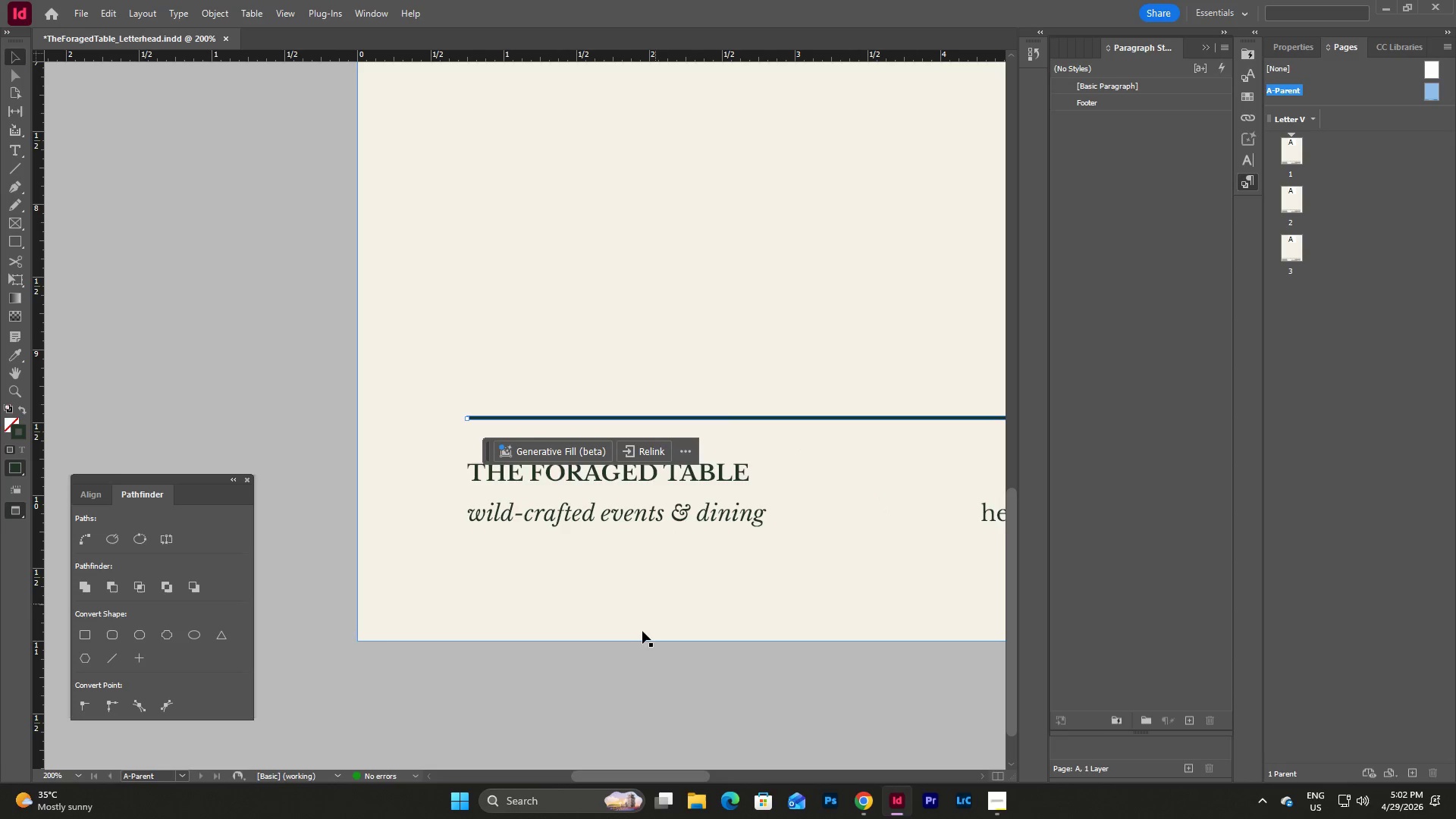 
left_click([453, 703])
 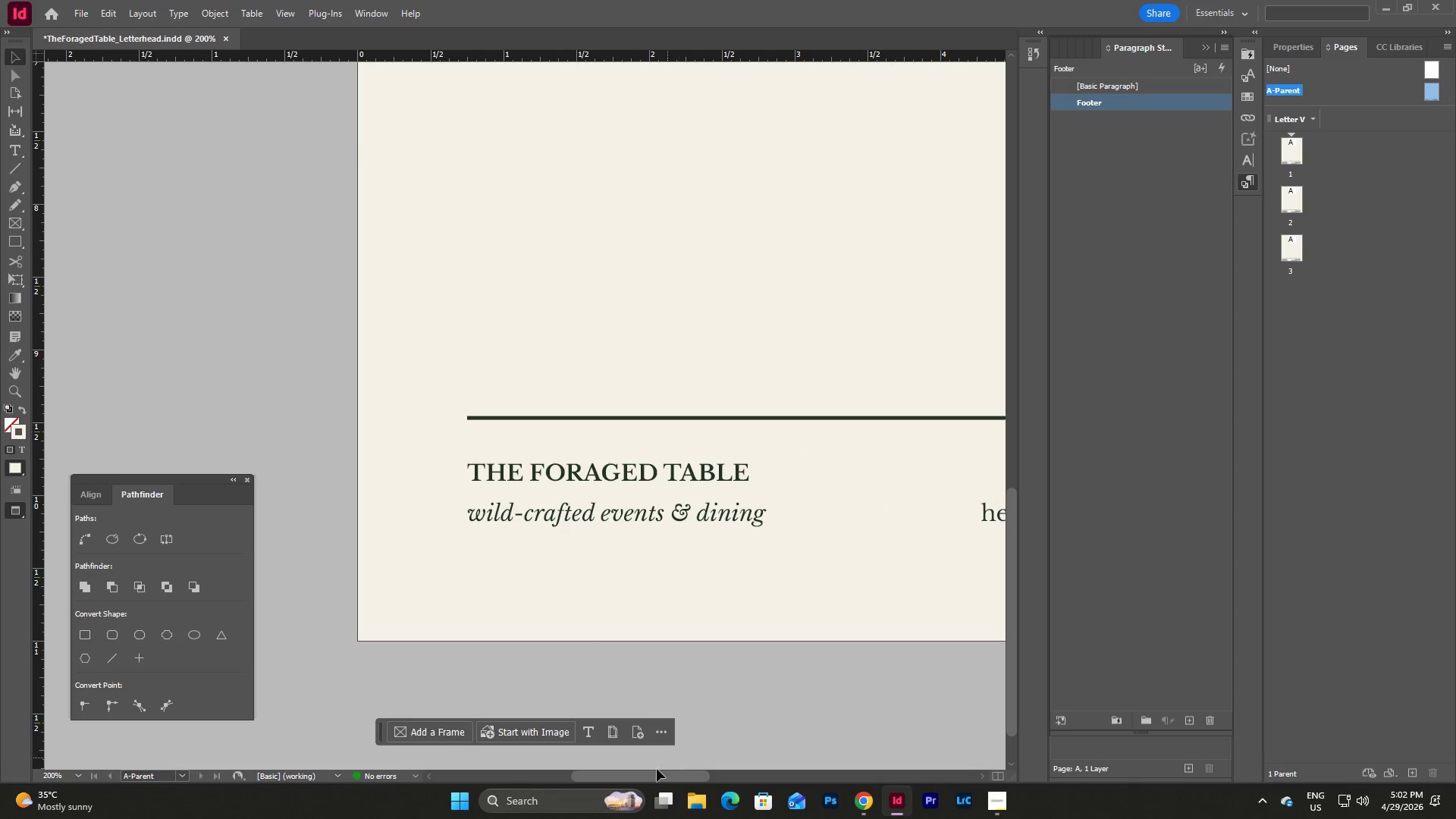 
left_click_drag(start_coordinate=[652, 778], to_coordinate=[706, 778])
 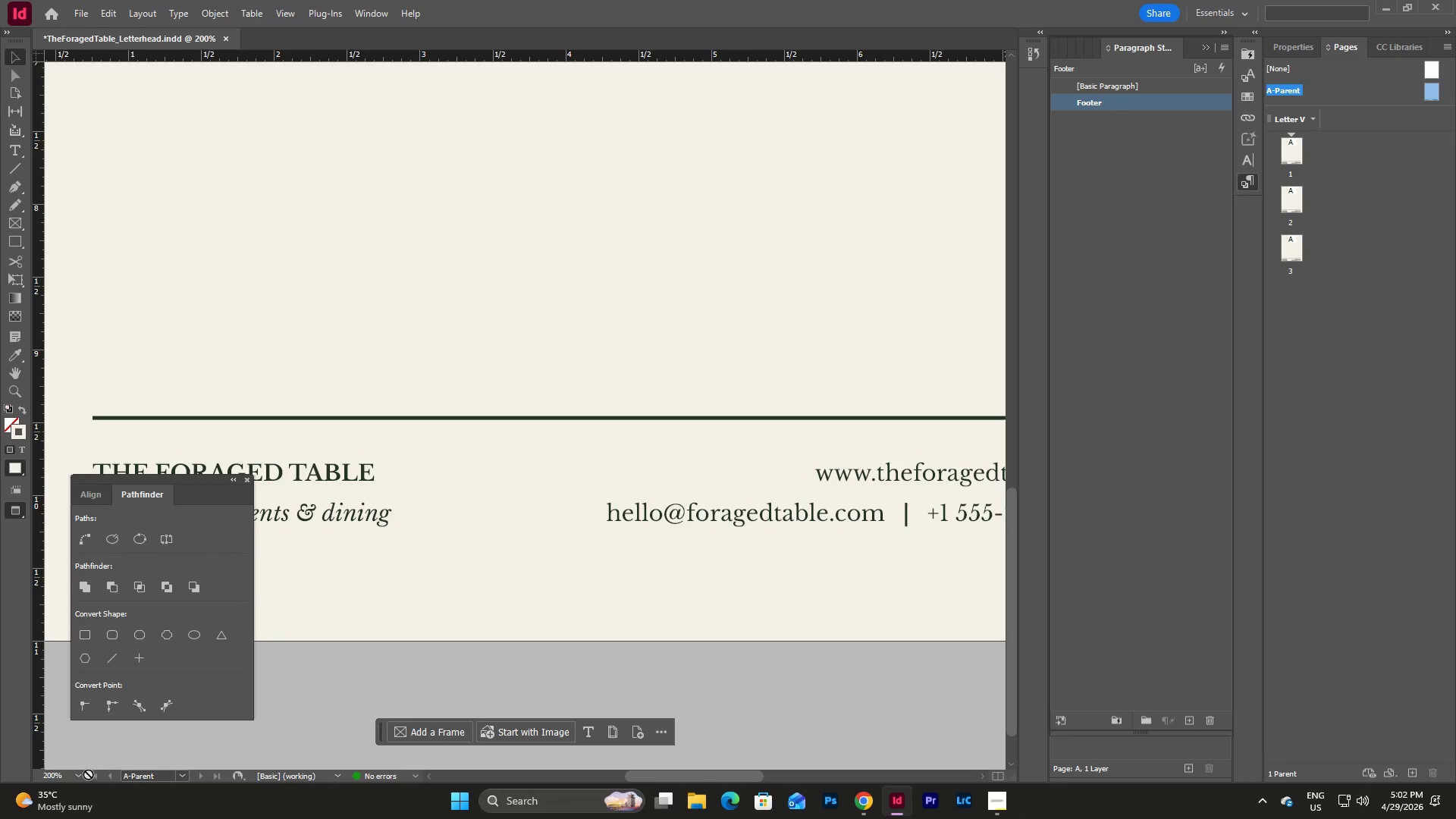 
left_click([82, 777])
 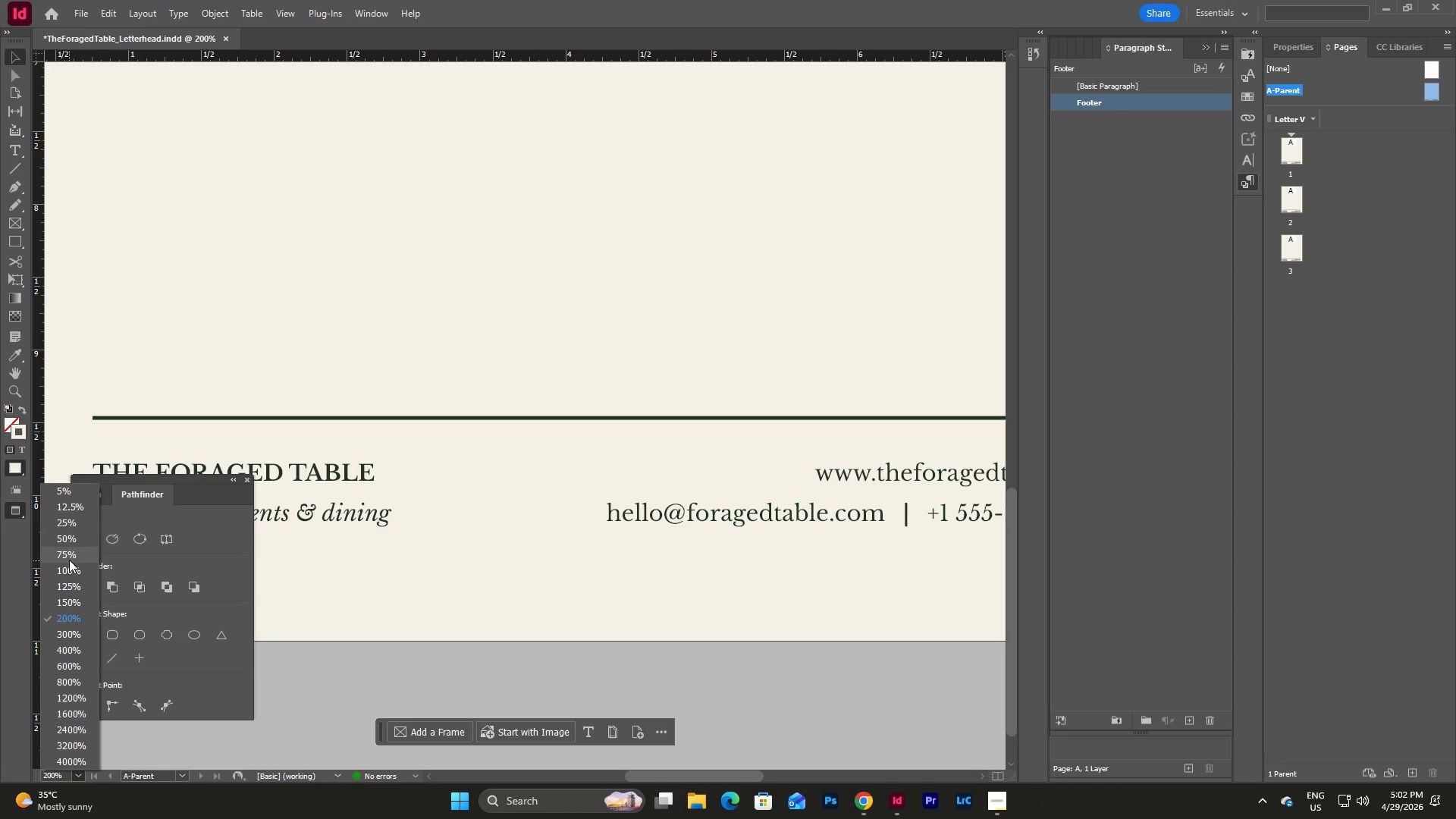 
left_click([69, 558])
 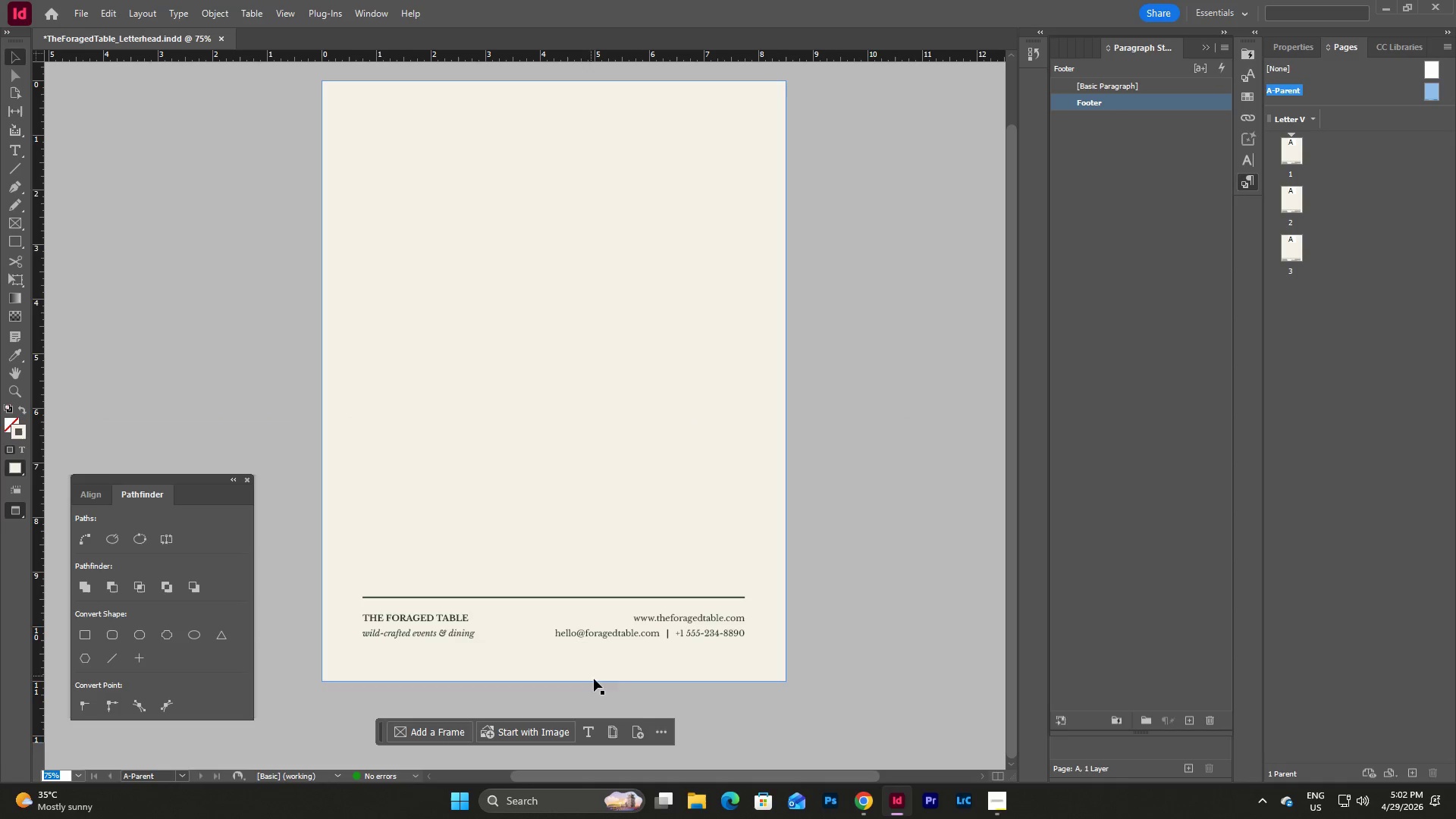 
key(W)
 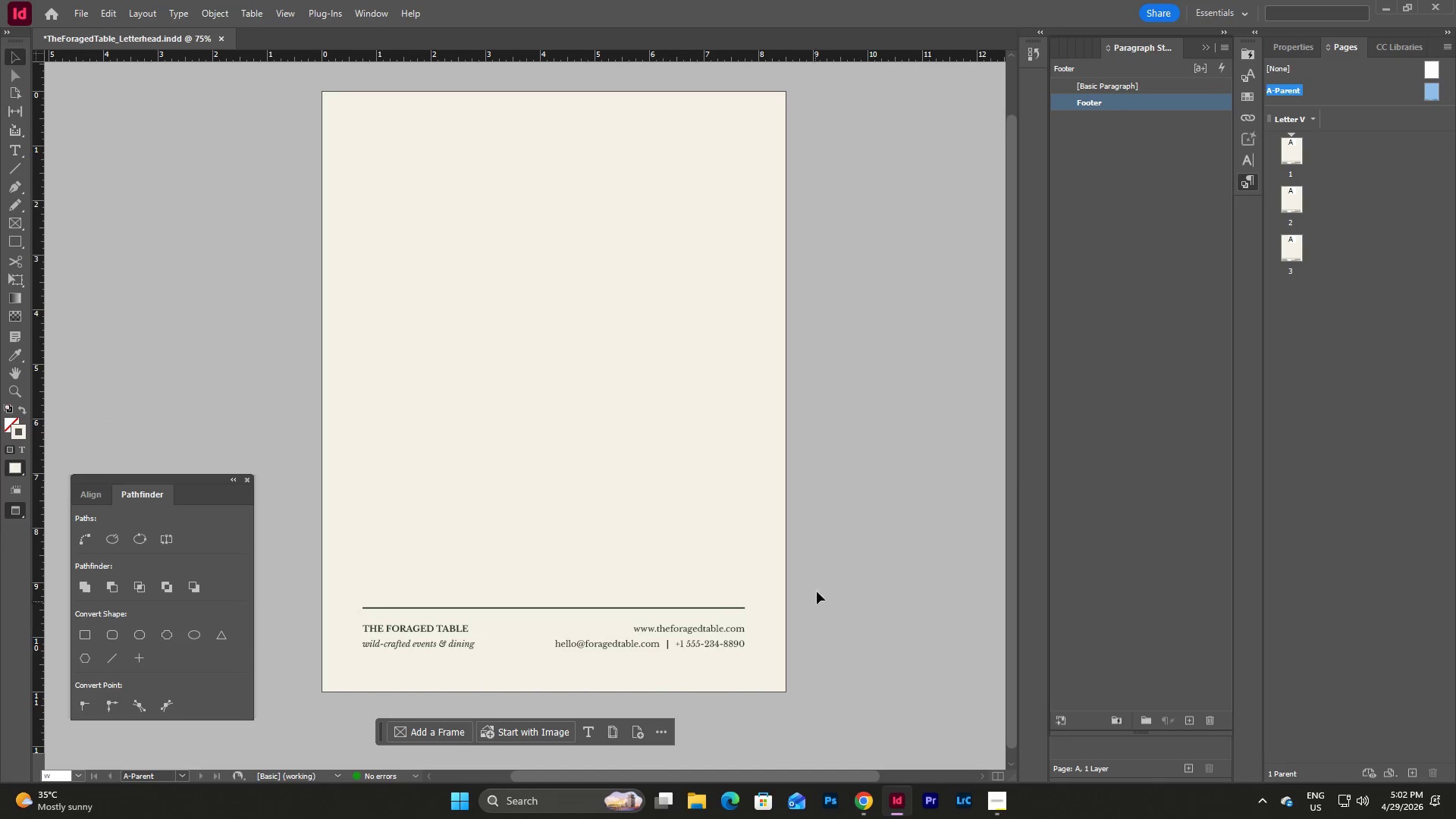 
scroll: coordinate [824, 662], scroll_direction: up, amount: 2.0
 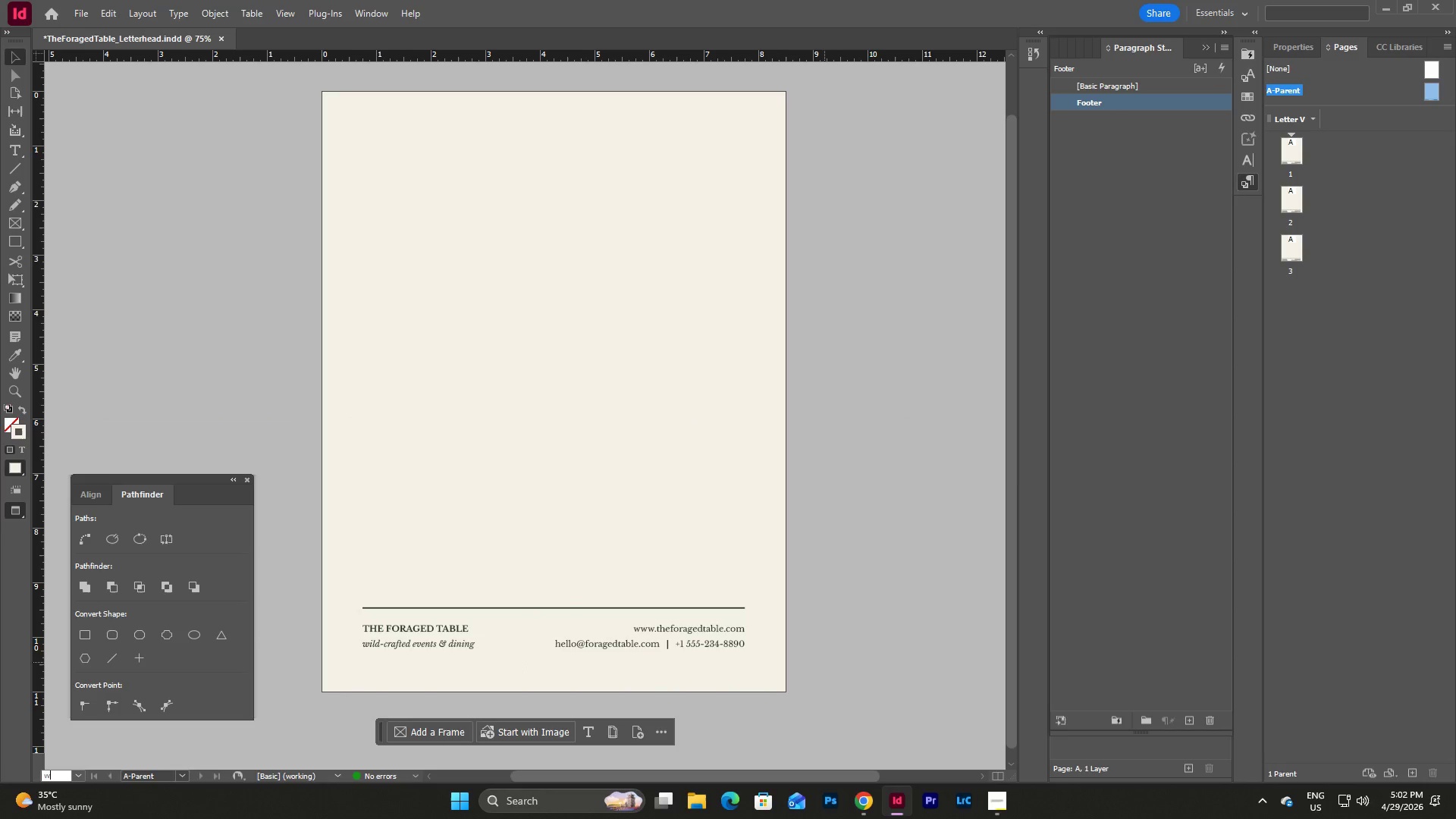 
left_click([830, 579])
 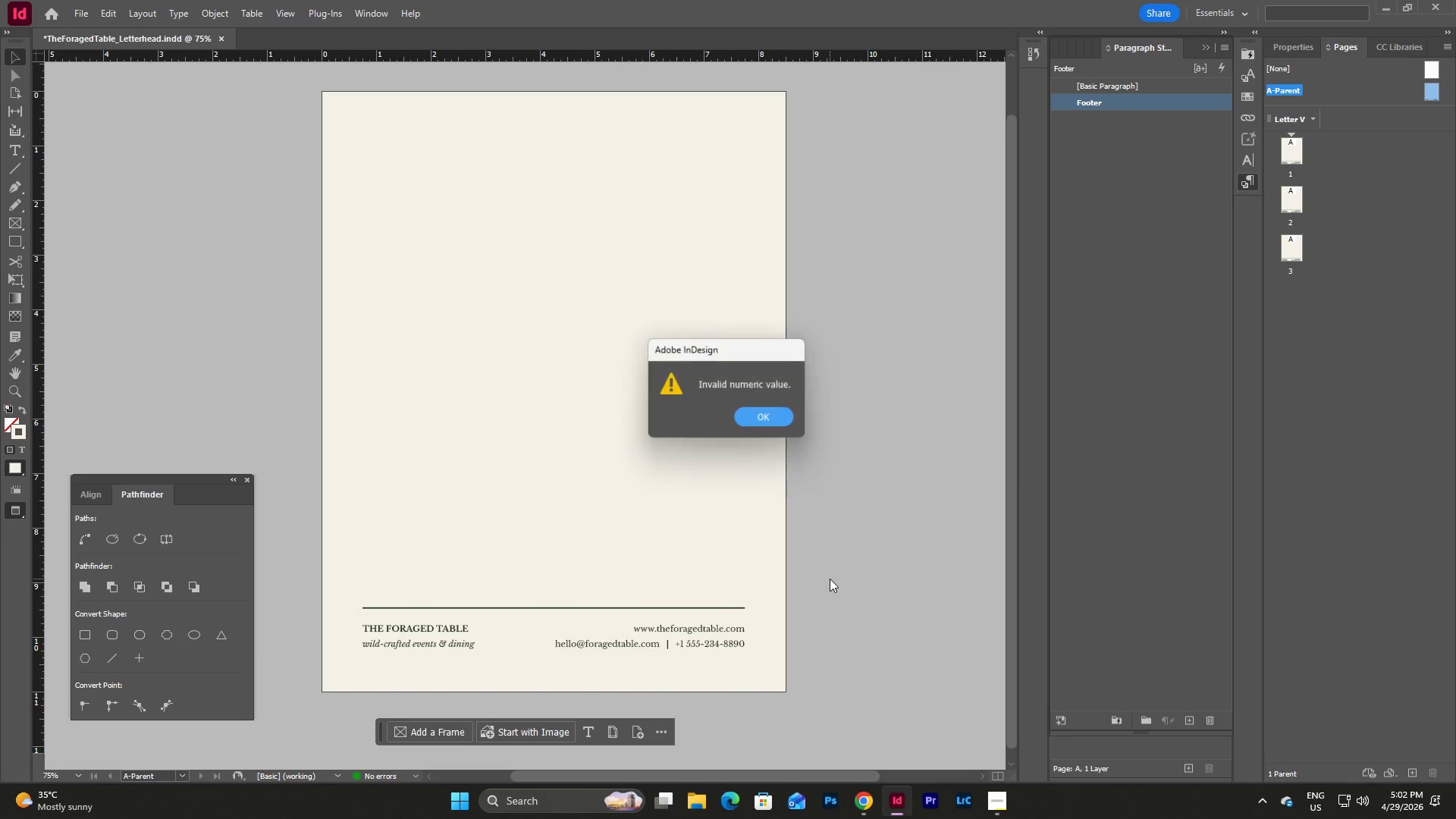 
key(W)
 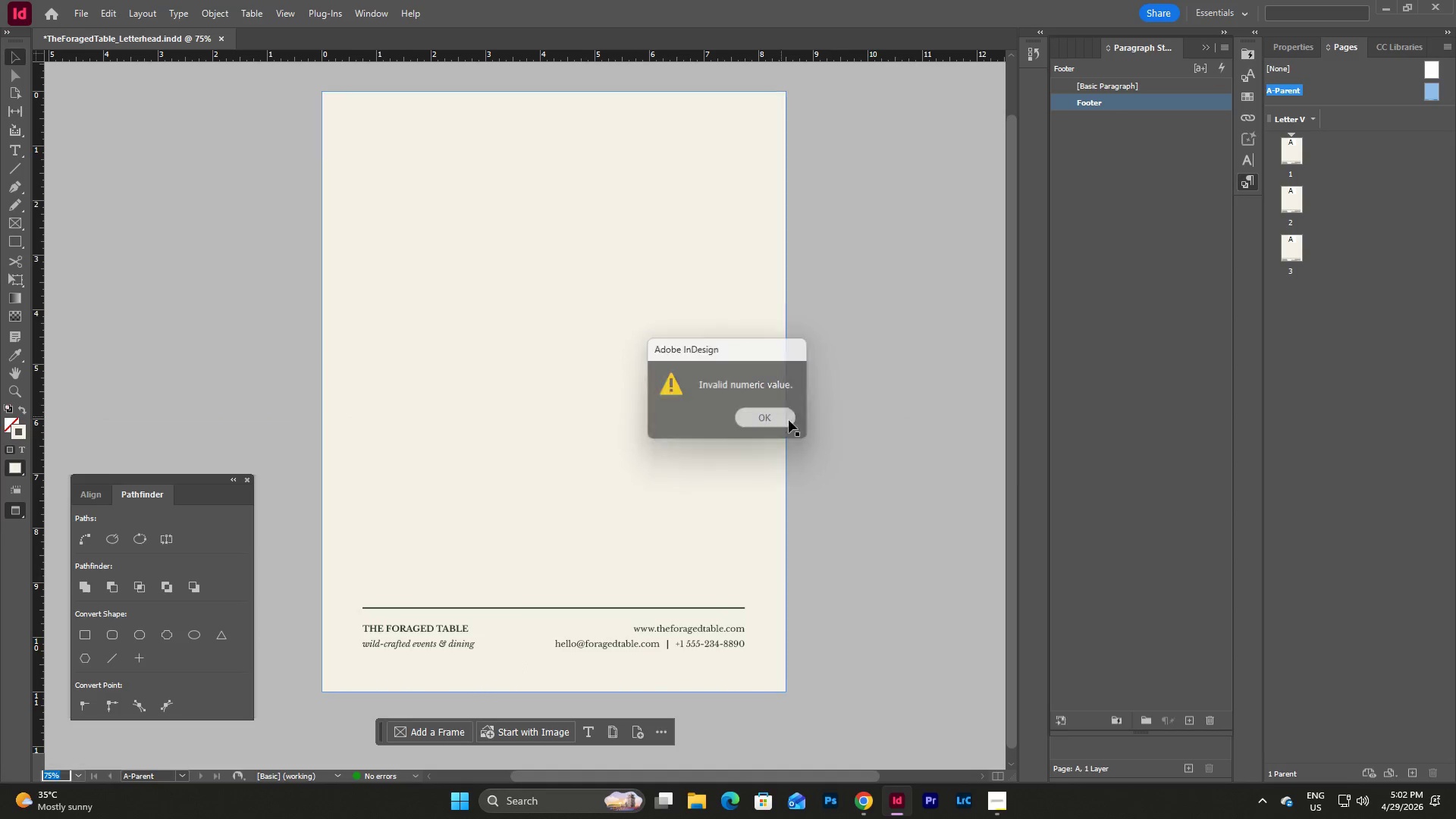 
double_click([868, 469])
 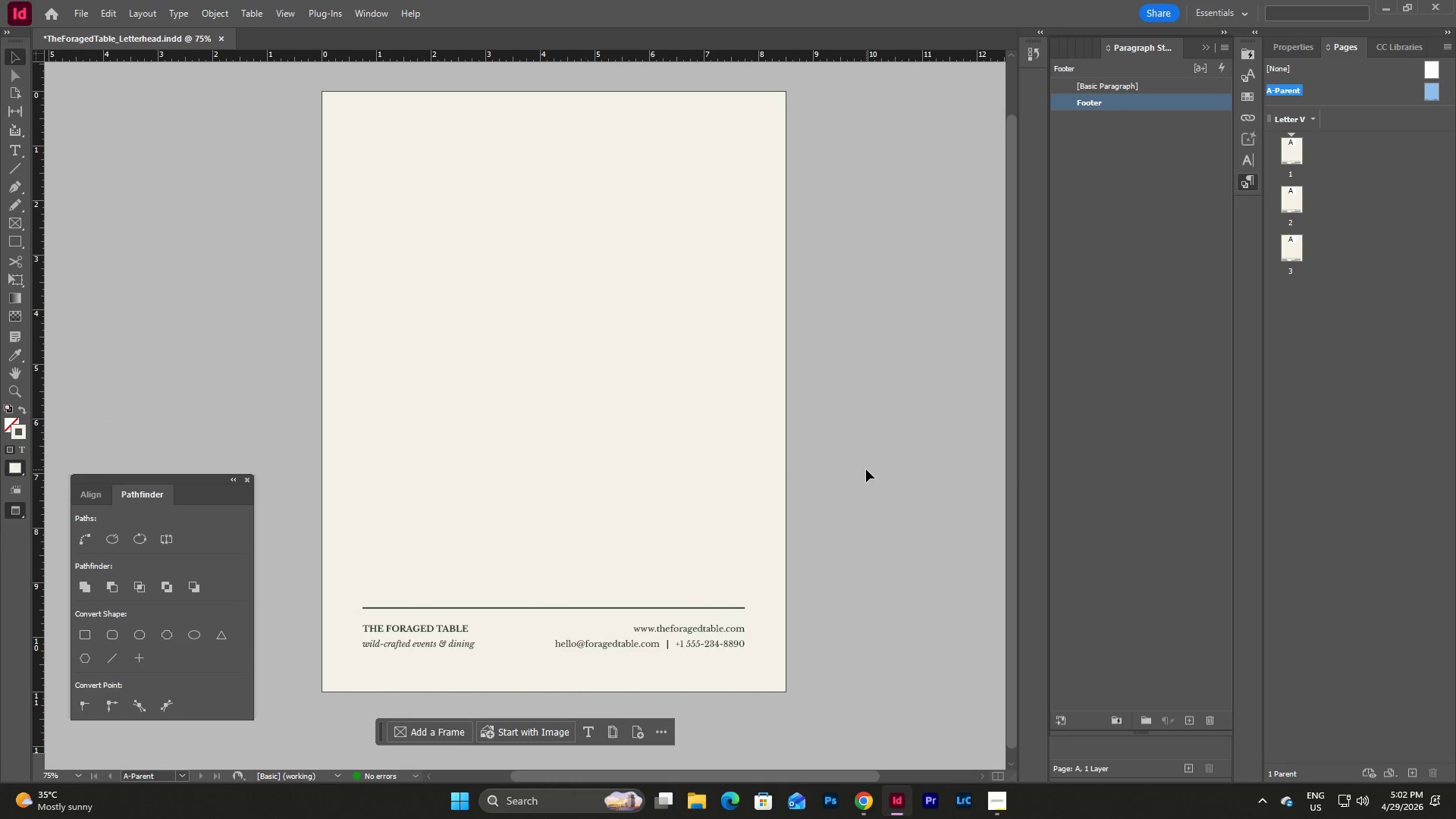 
key(Escape)
 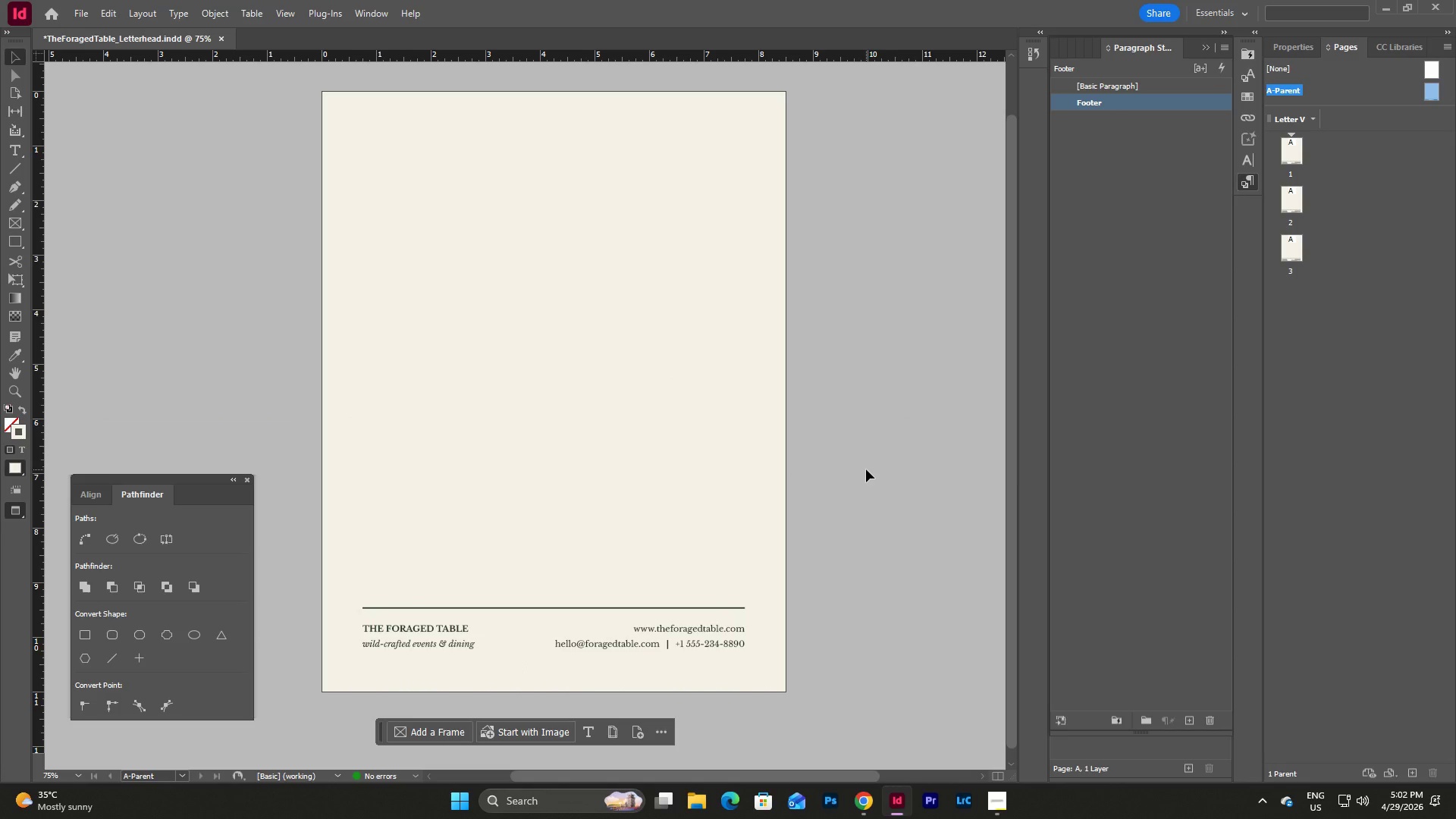 
key(W)
 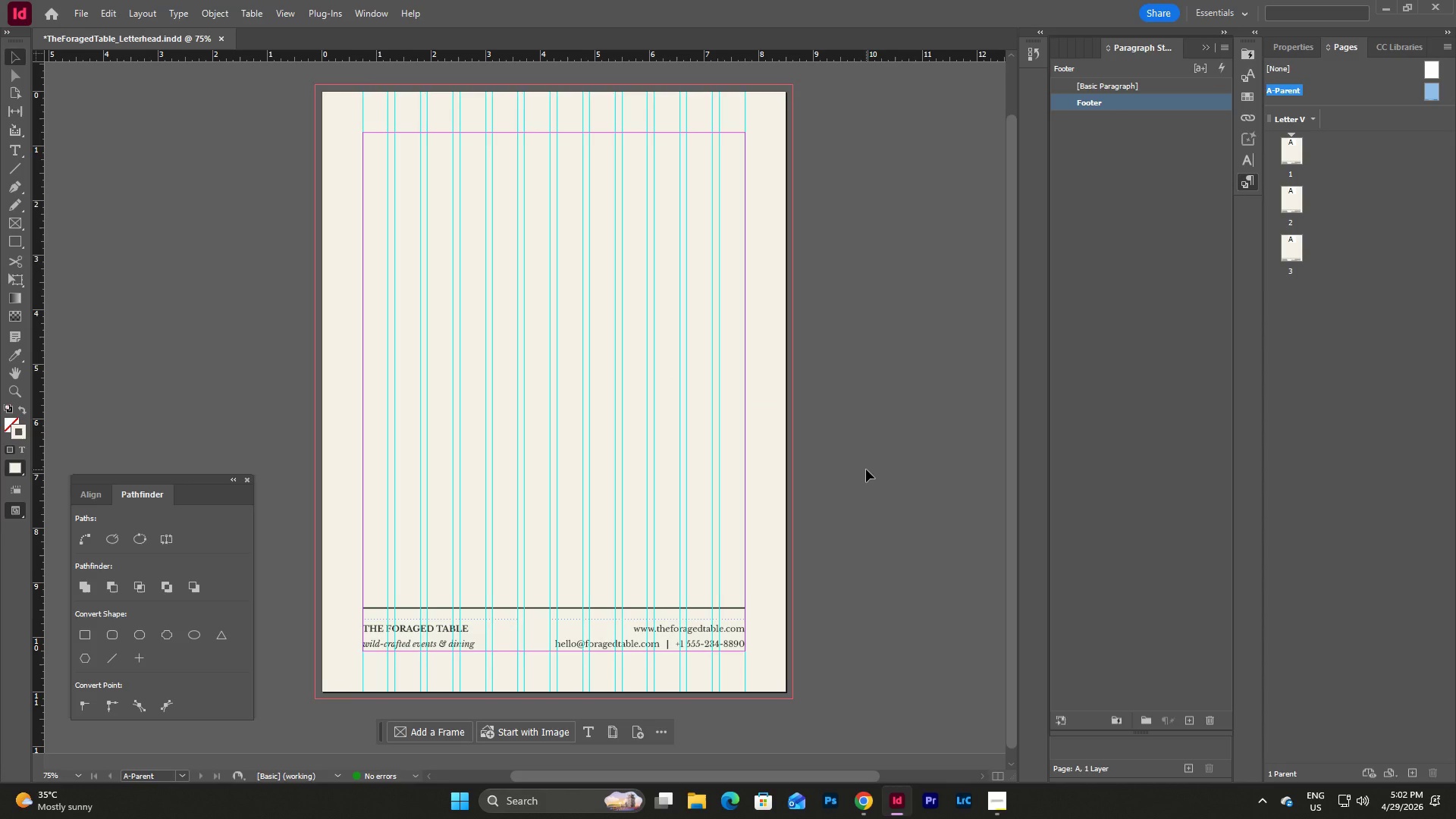 
scroll: coordinate [866, 469], scroll_direction: down, amount: 1.0
 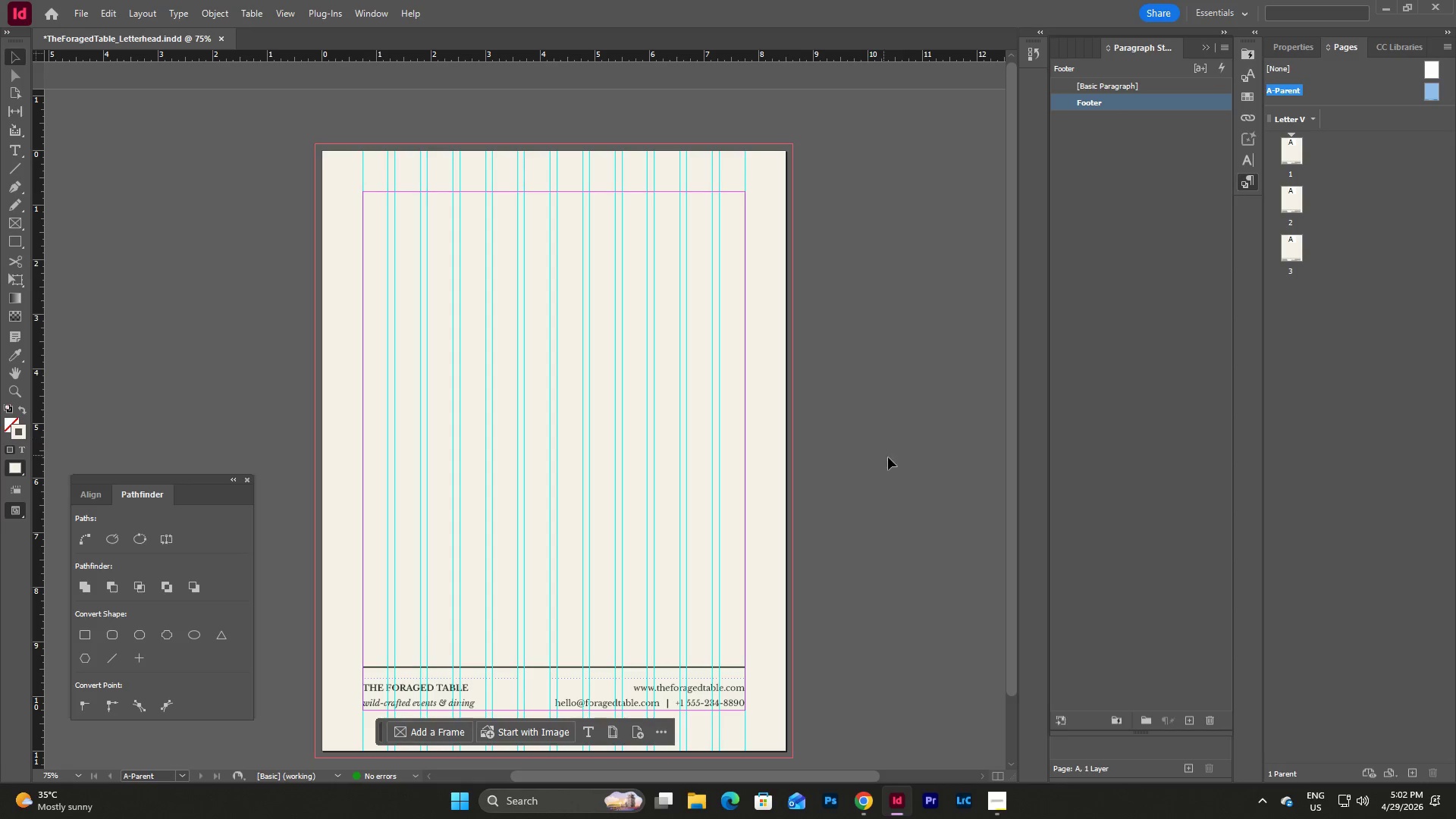 
wait(11.29)
 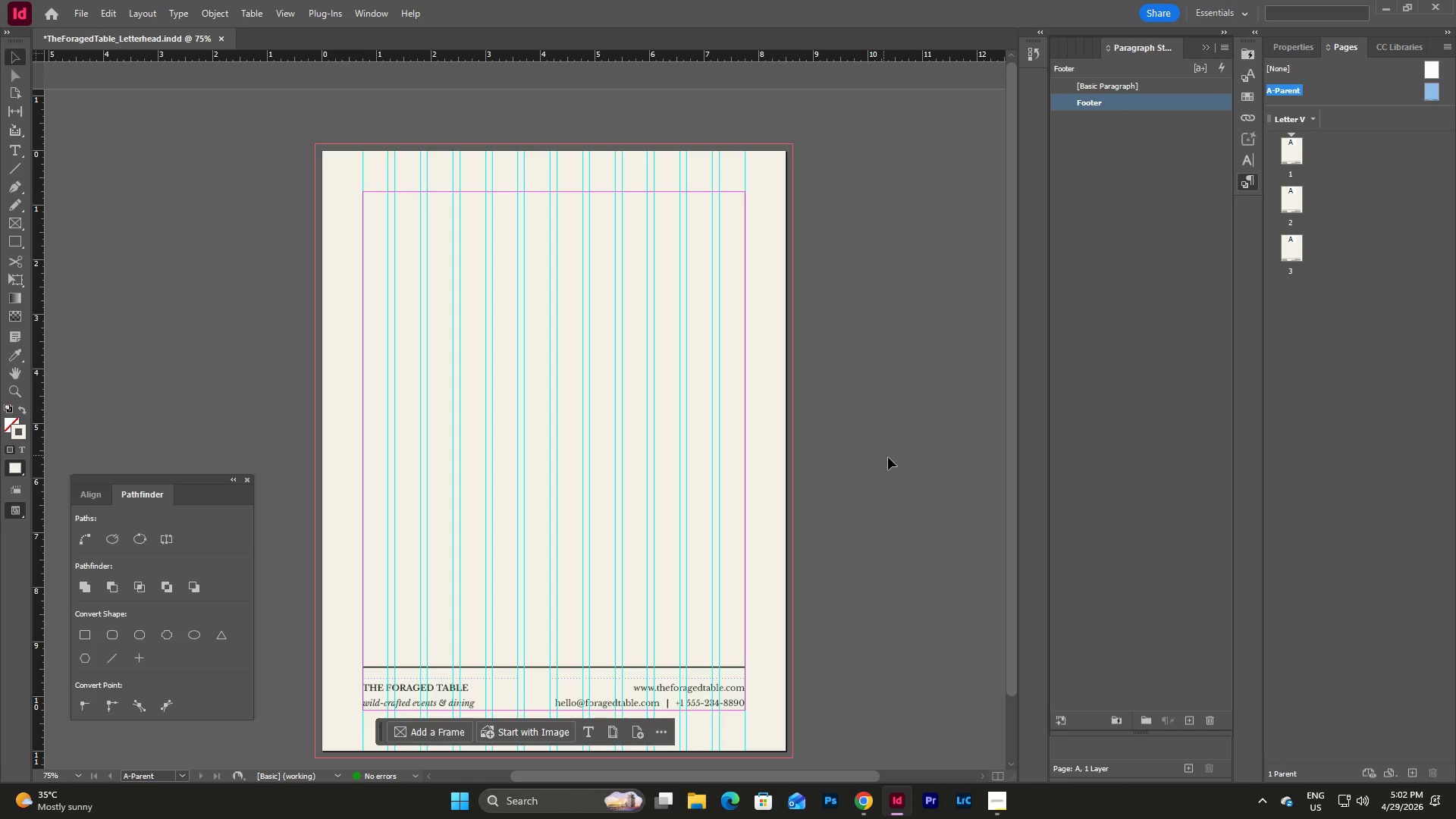 
left_click([82, 17])
 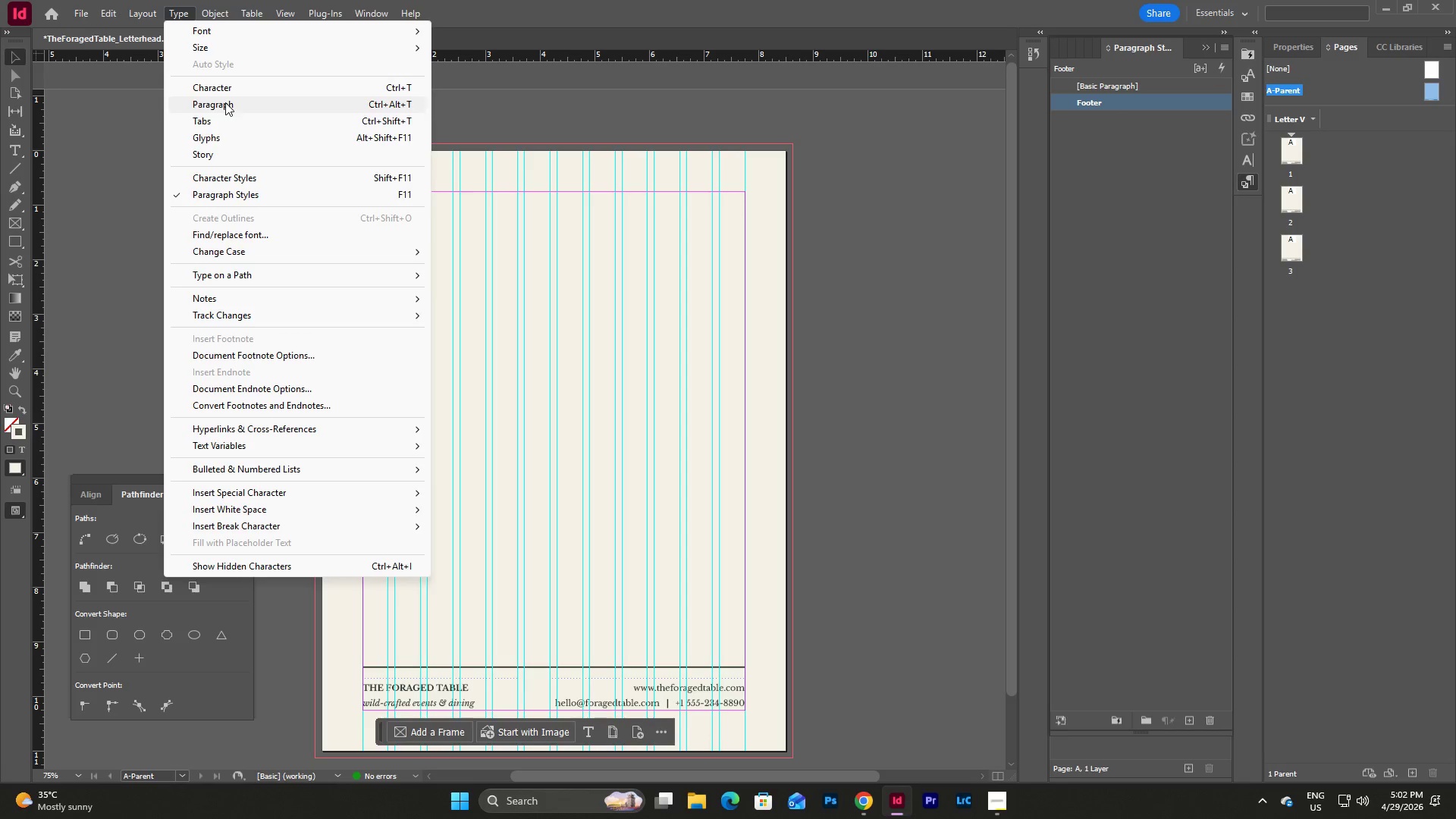 
wait(6.11)
 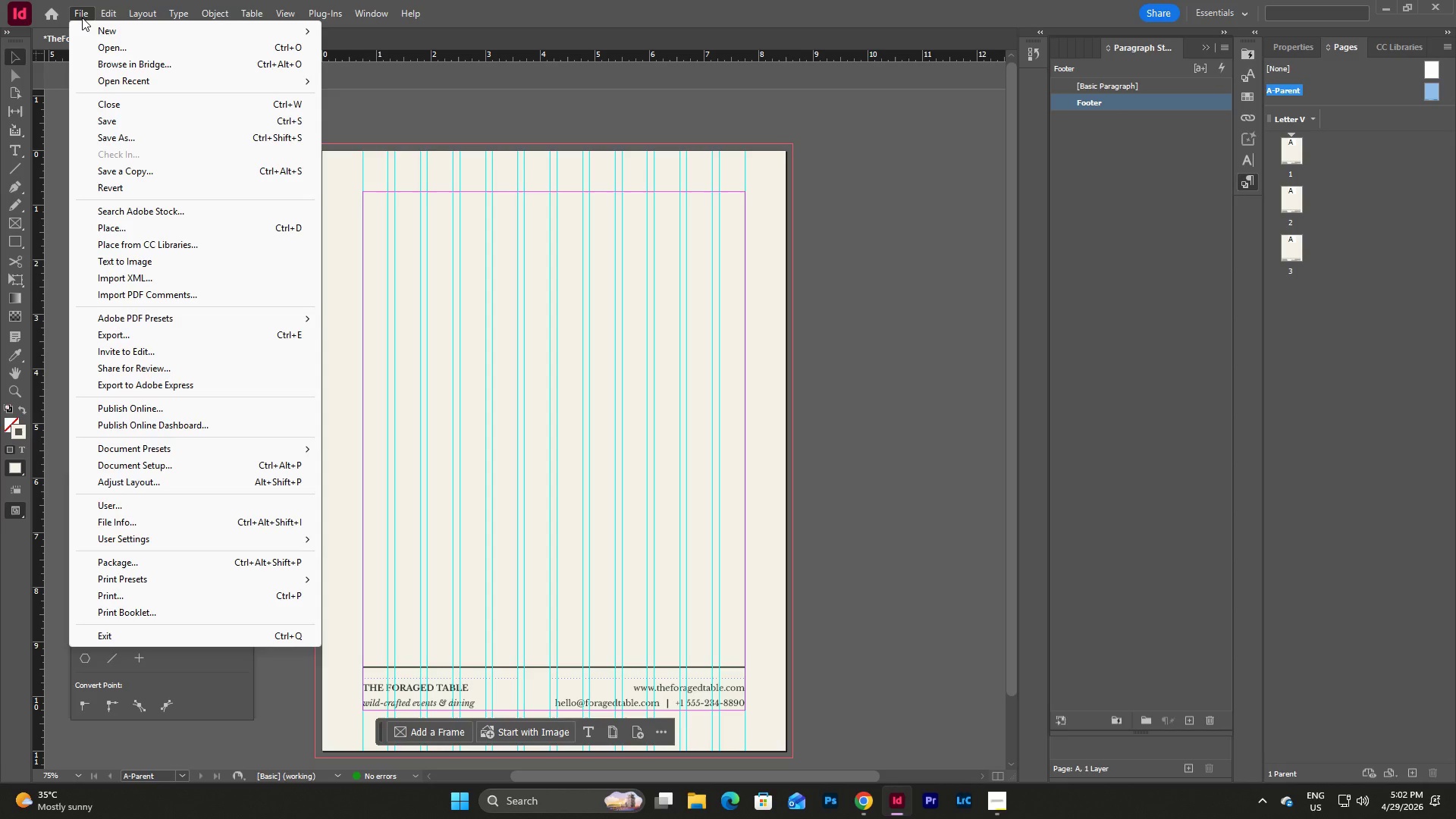 
left_click([167, 80])
 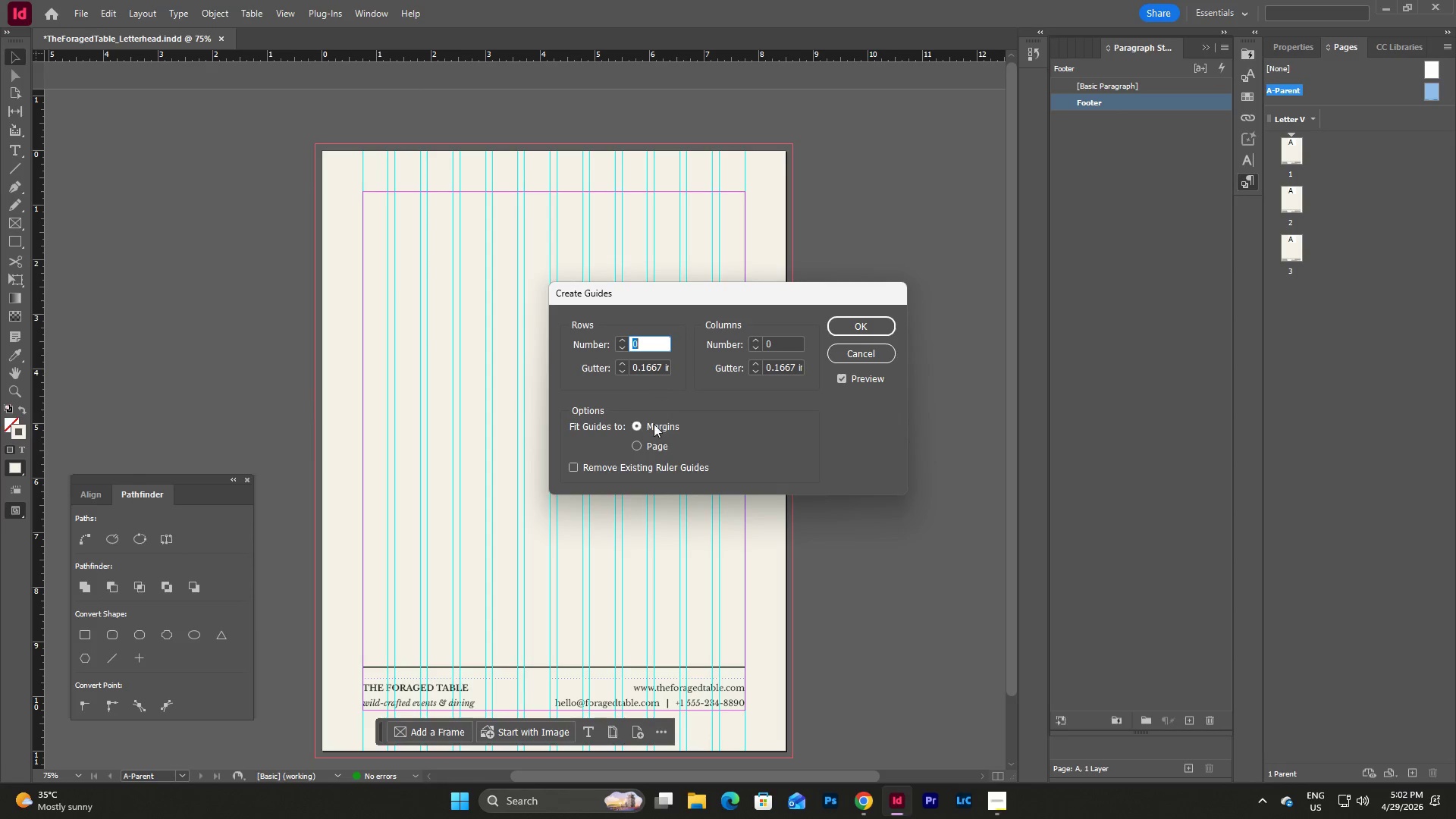 
left_click([573, 467])
 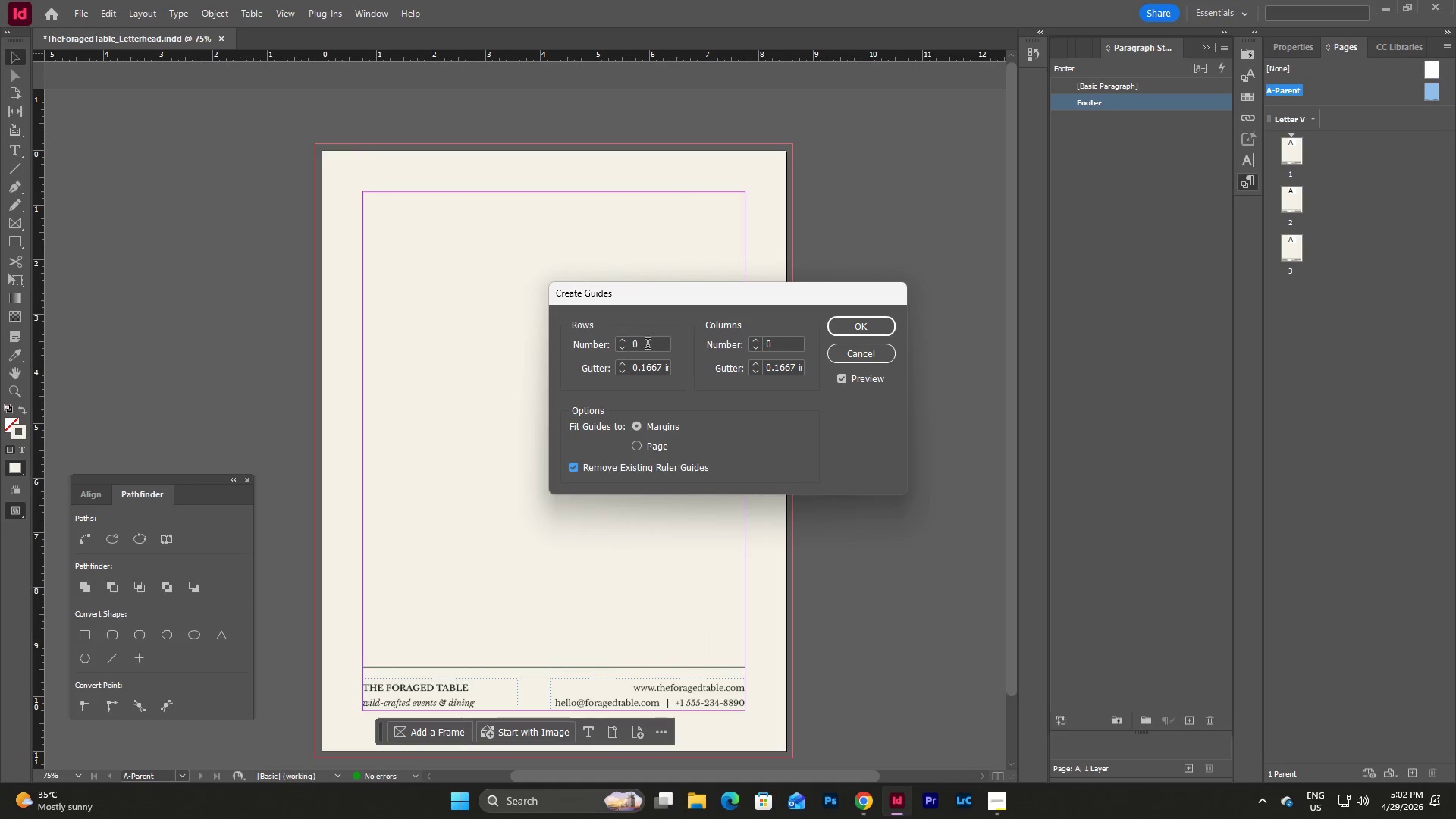 
left_click_drag(start_coordinate=[648, 345], to_coordinate=[606, 345])
 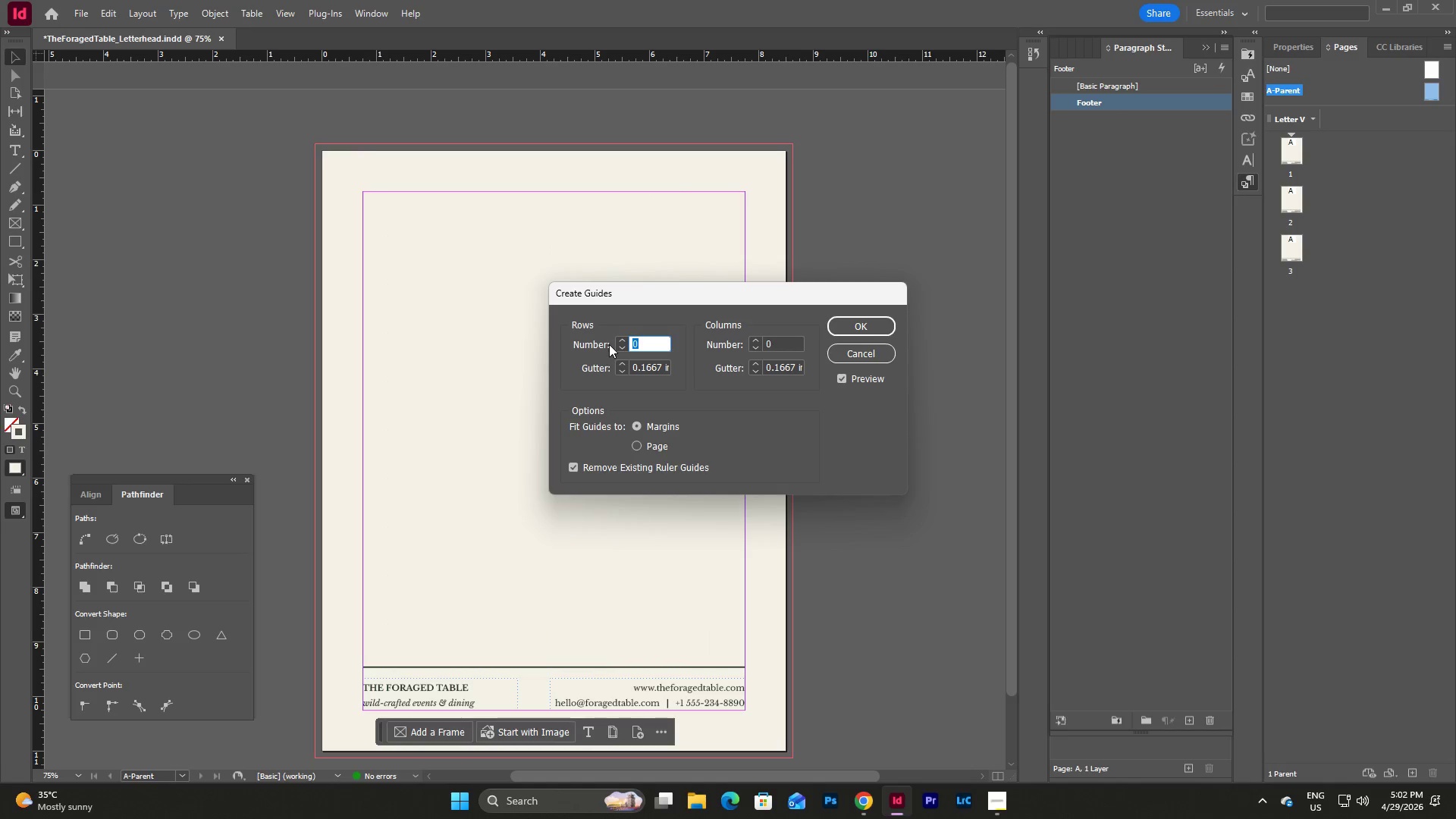 
key(Numpad1)
 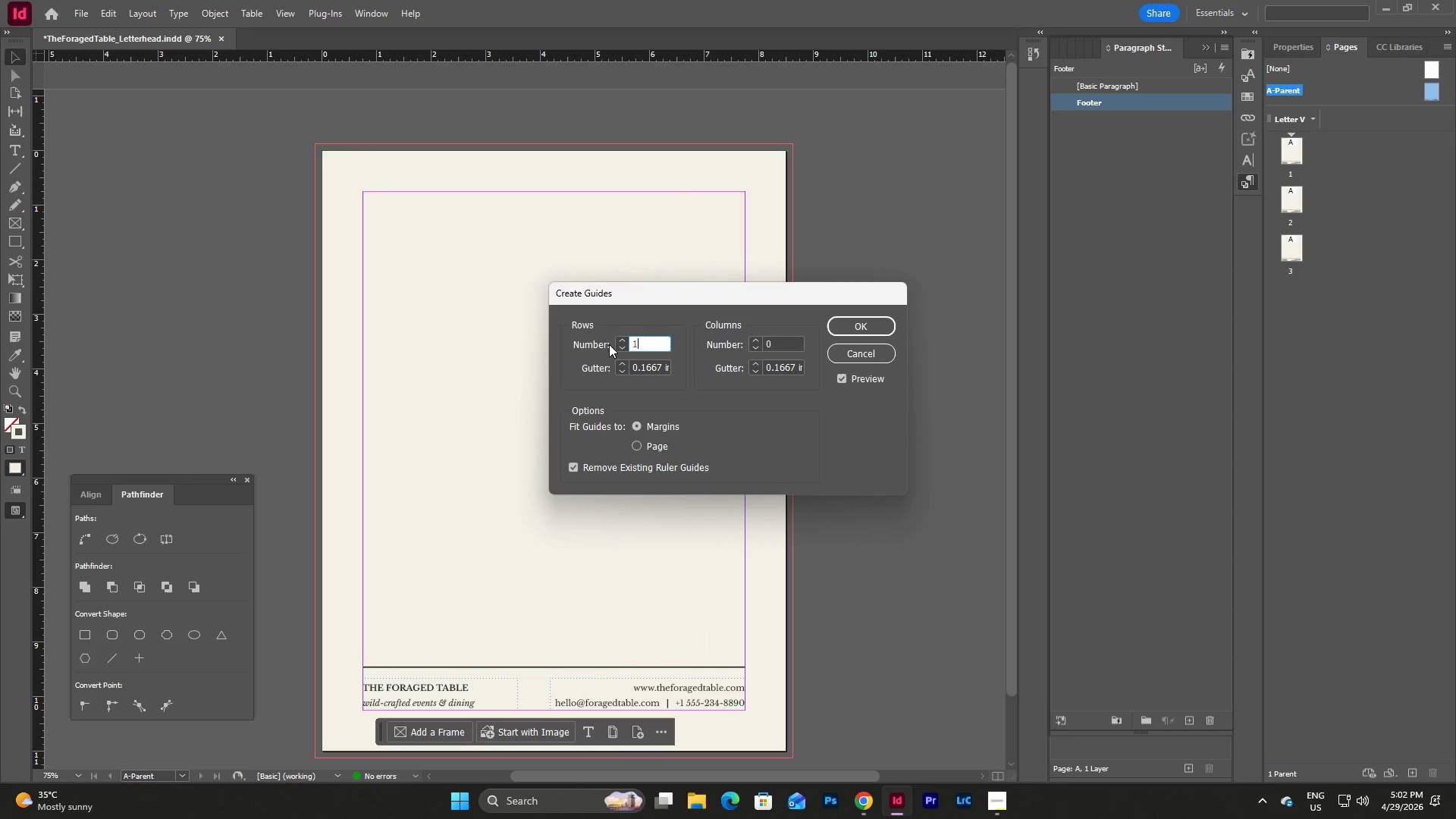 
key(Numpad2)
 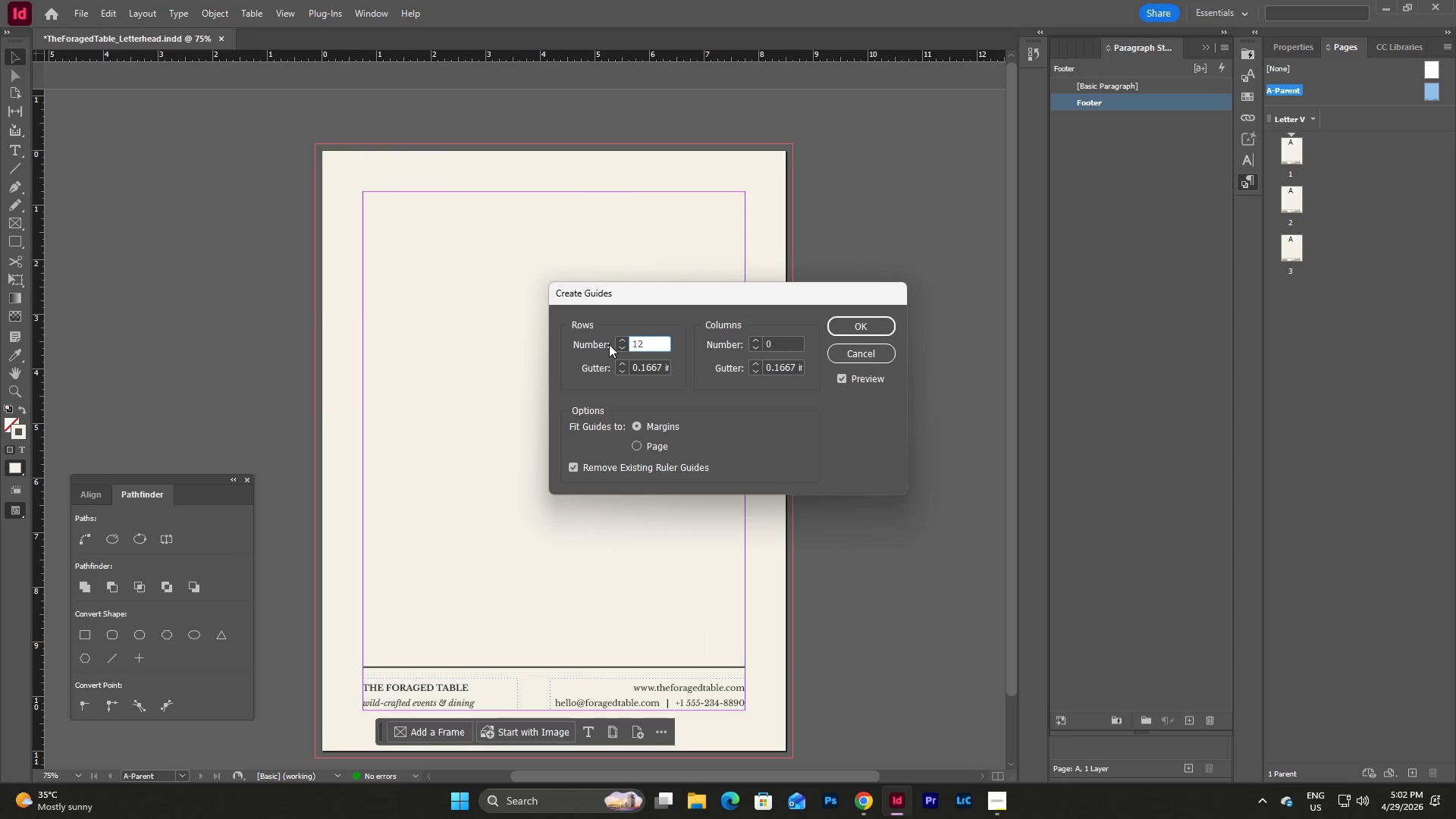 
key(Tab)
 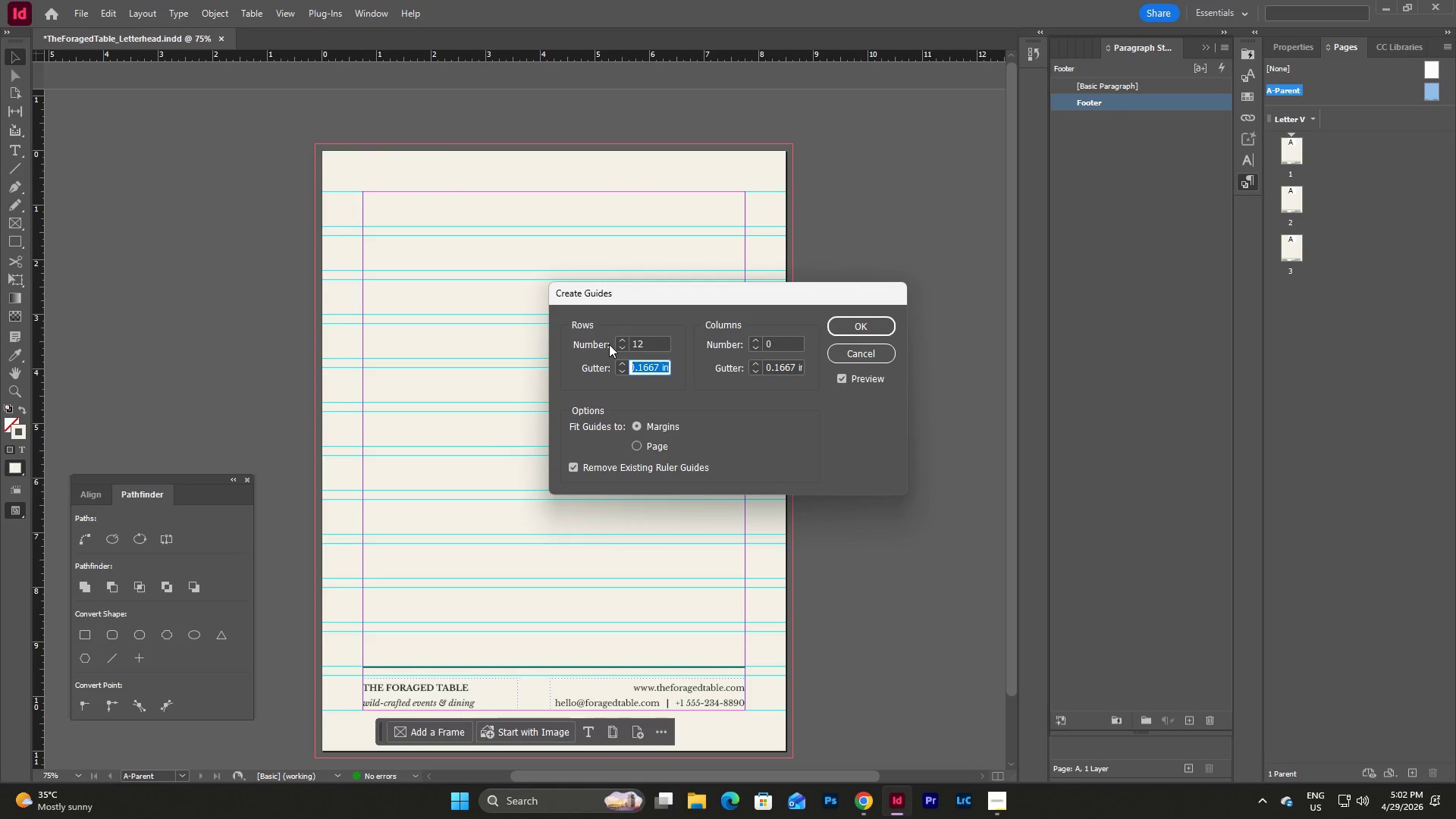 
key(Numpad0)
 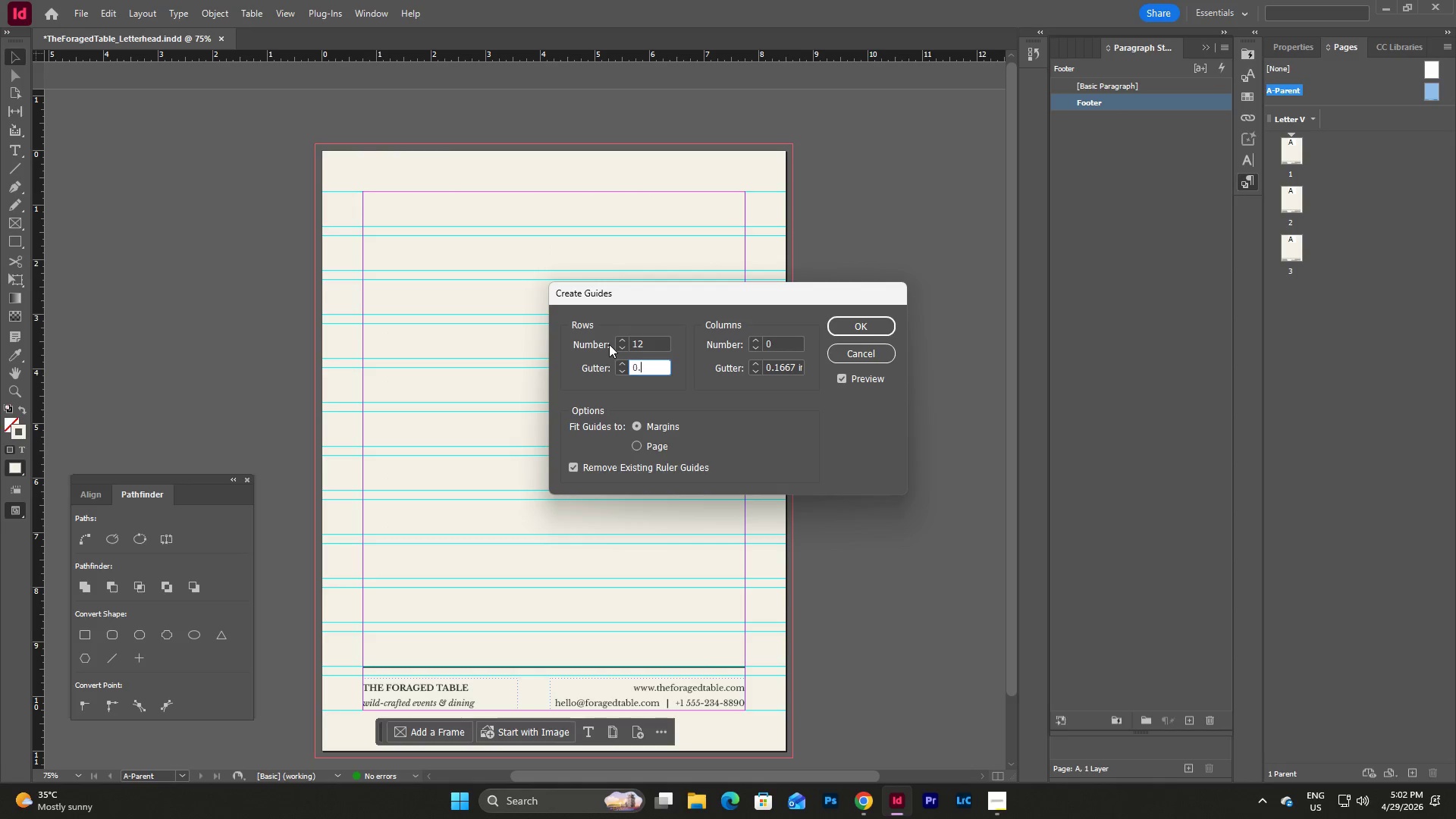 
key(NumpadDecimal)
 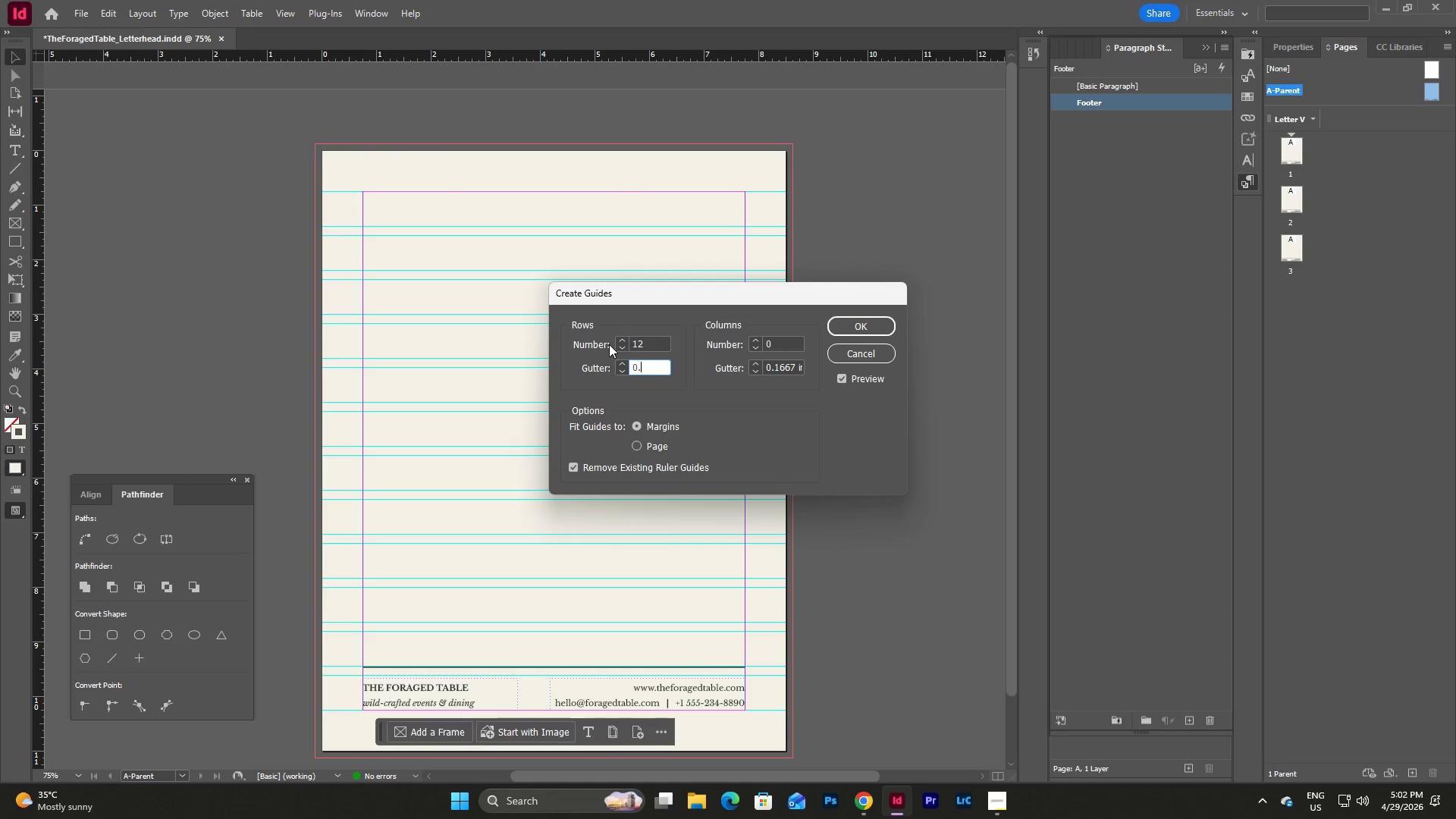 
key(Numpad1)
 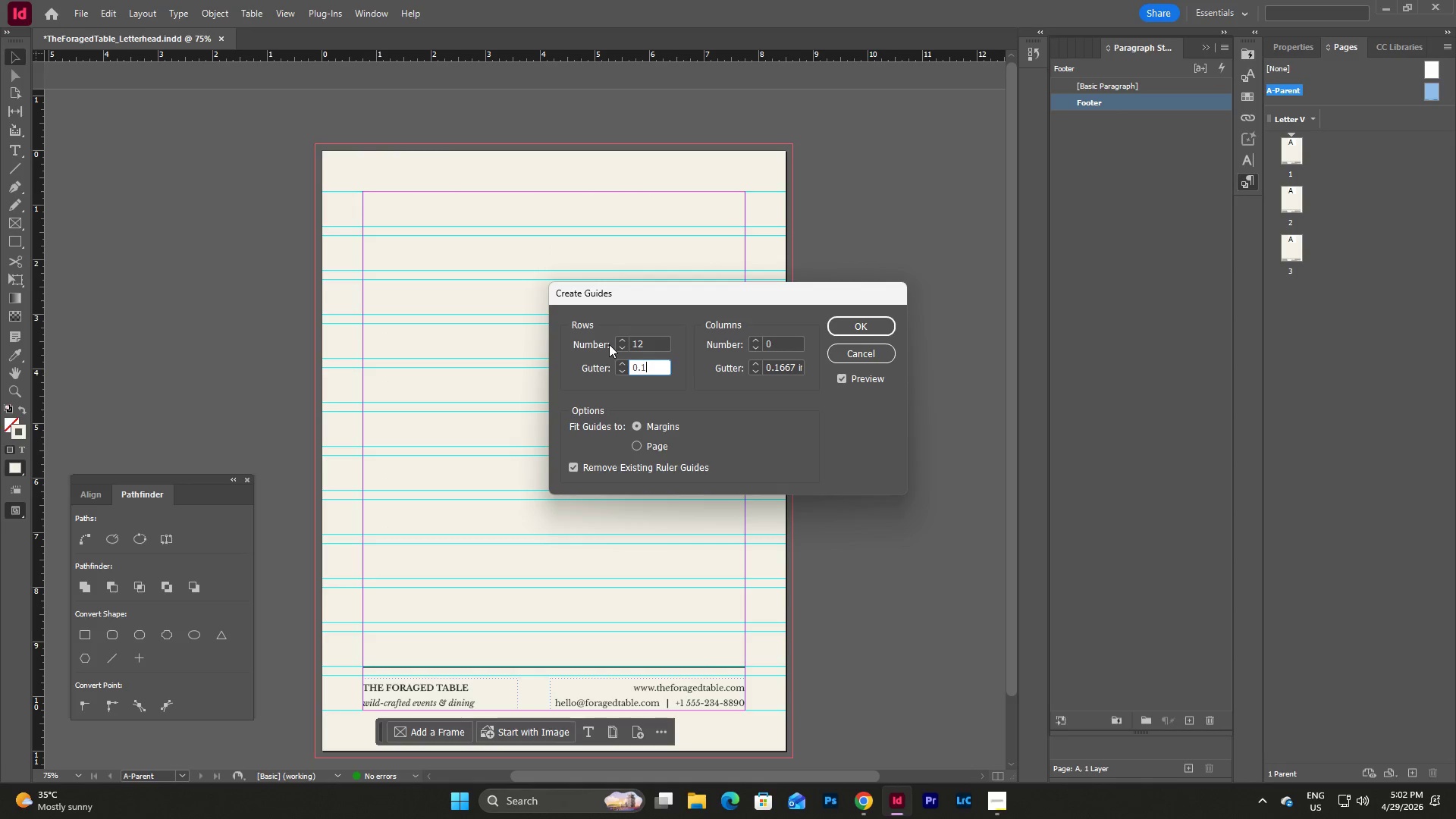 
key(Numpad2)
 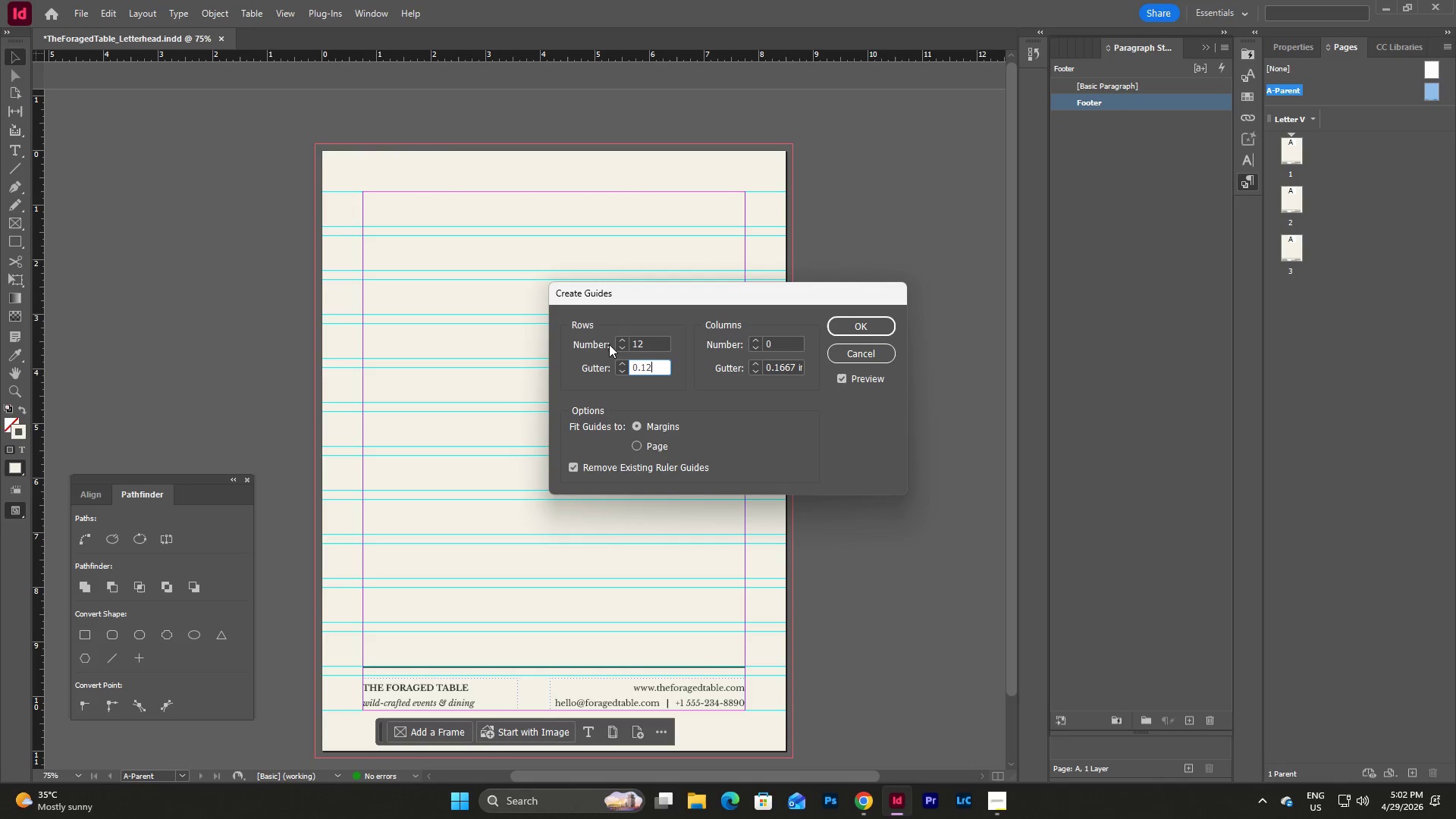 
key(Numpad5)
 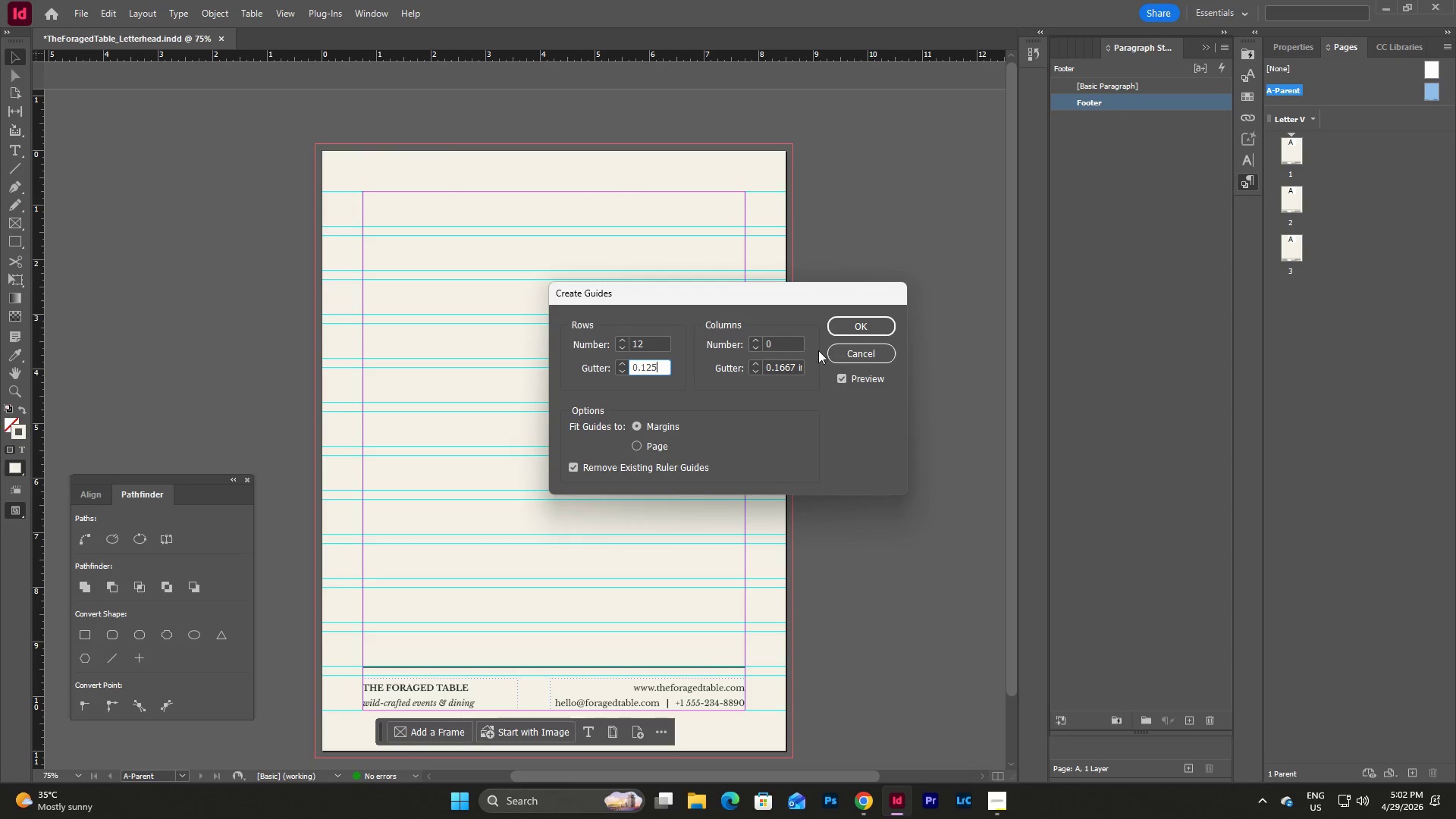 
left_click_drag(start_coordinate=[780, 346], to_coordinate=[726, 348])
 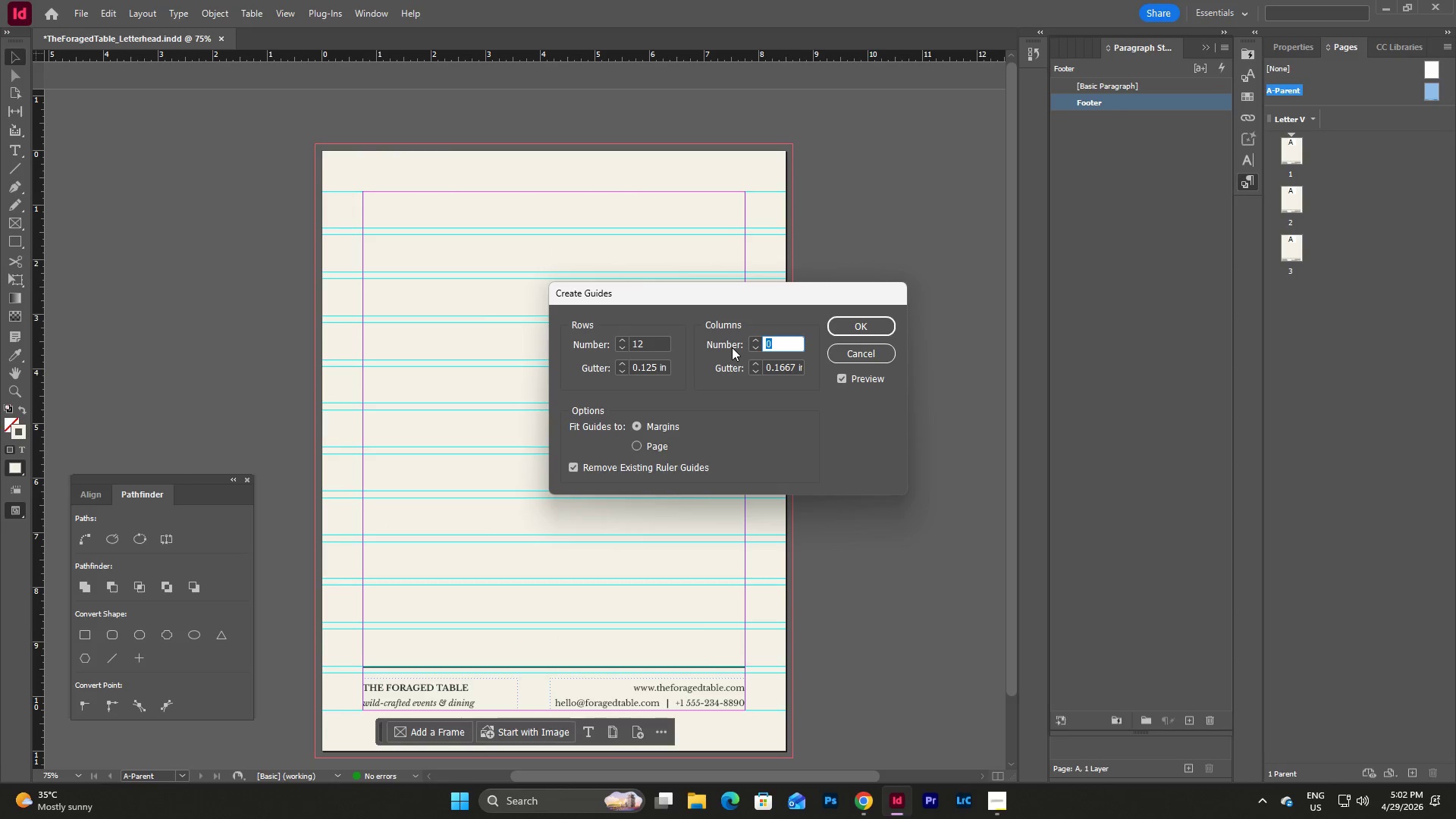 
key(Numpad1)
 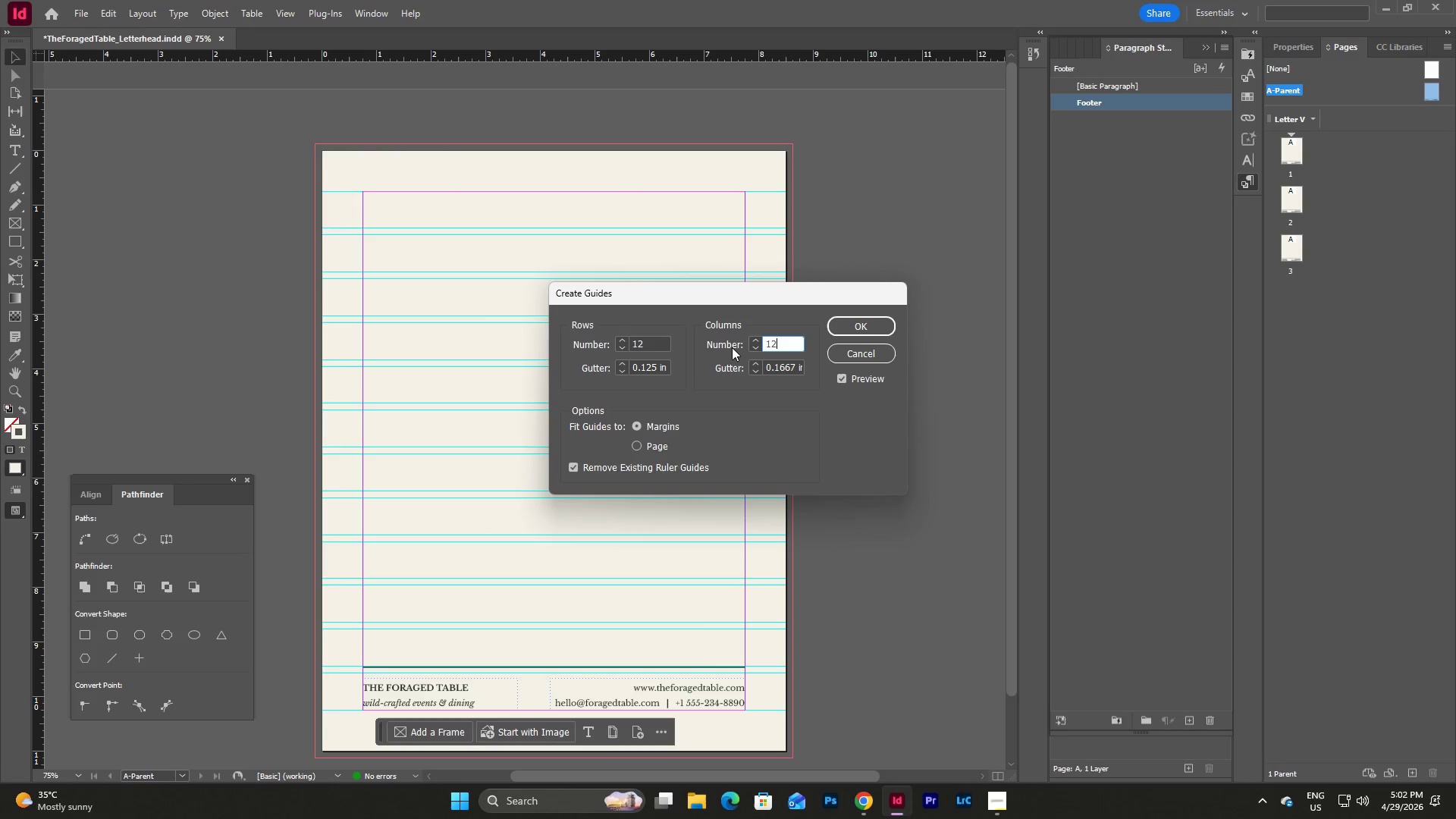 
key(Numpad2)
 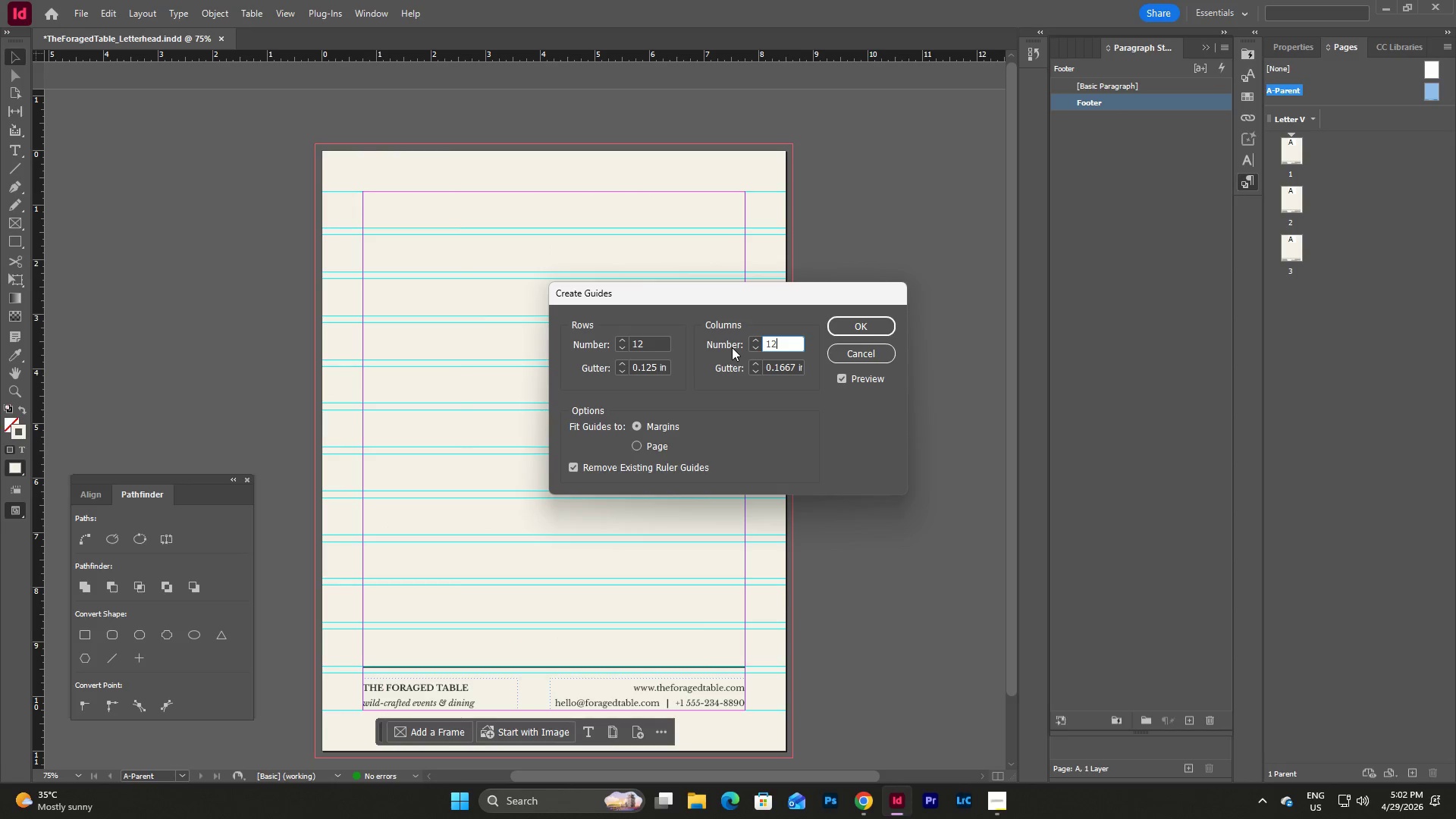 
key(Tab)
 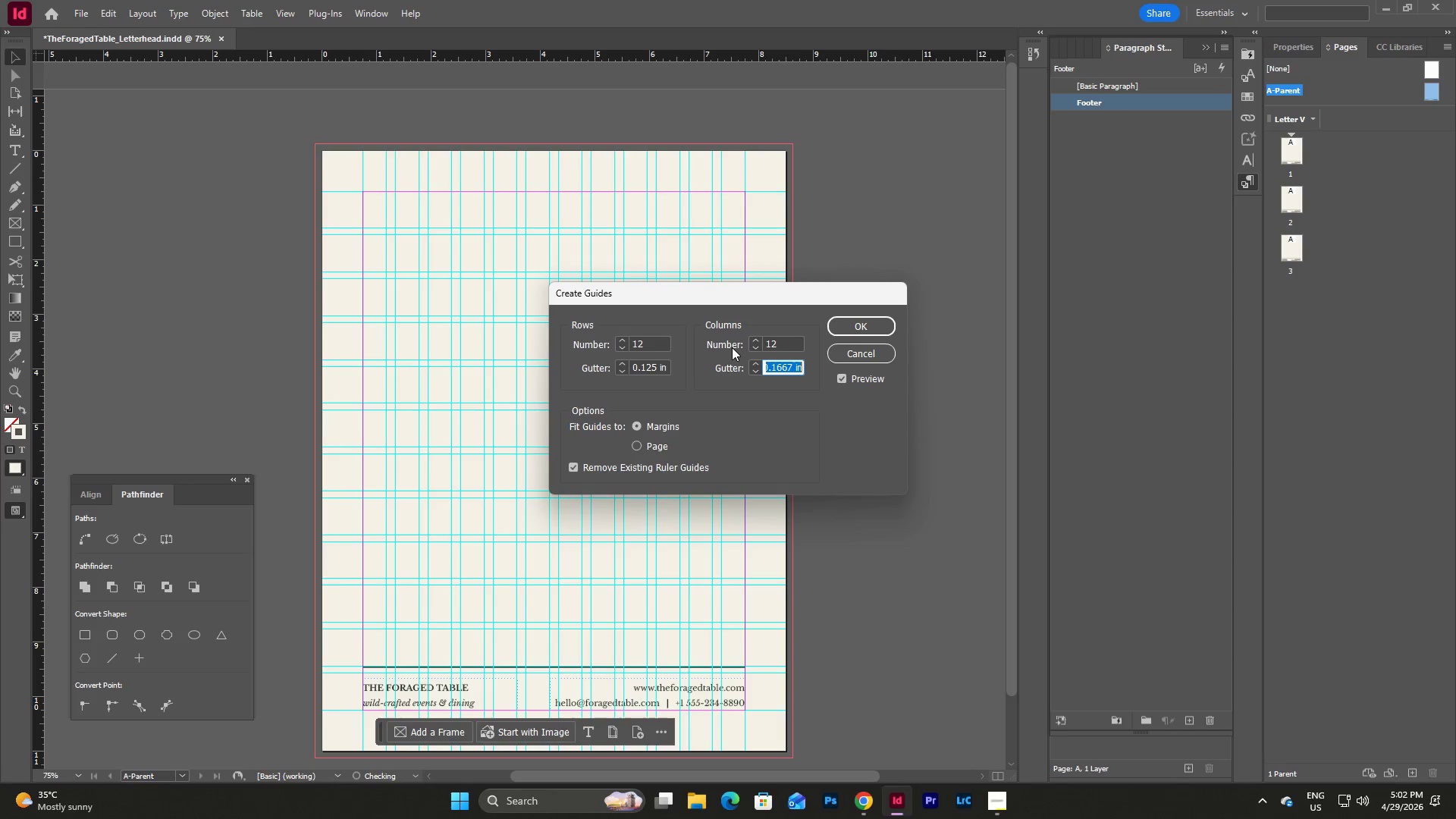 
key(Numpad0)
 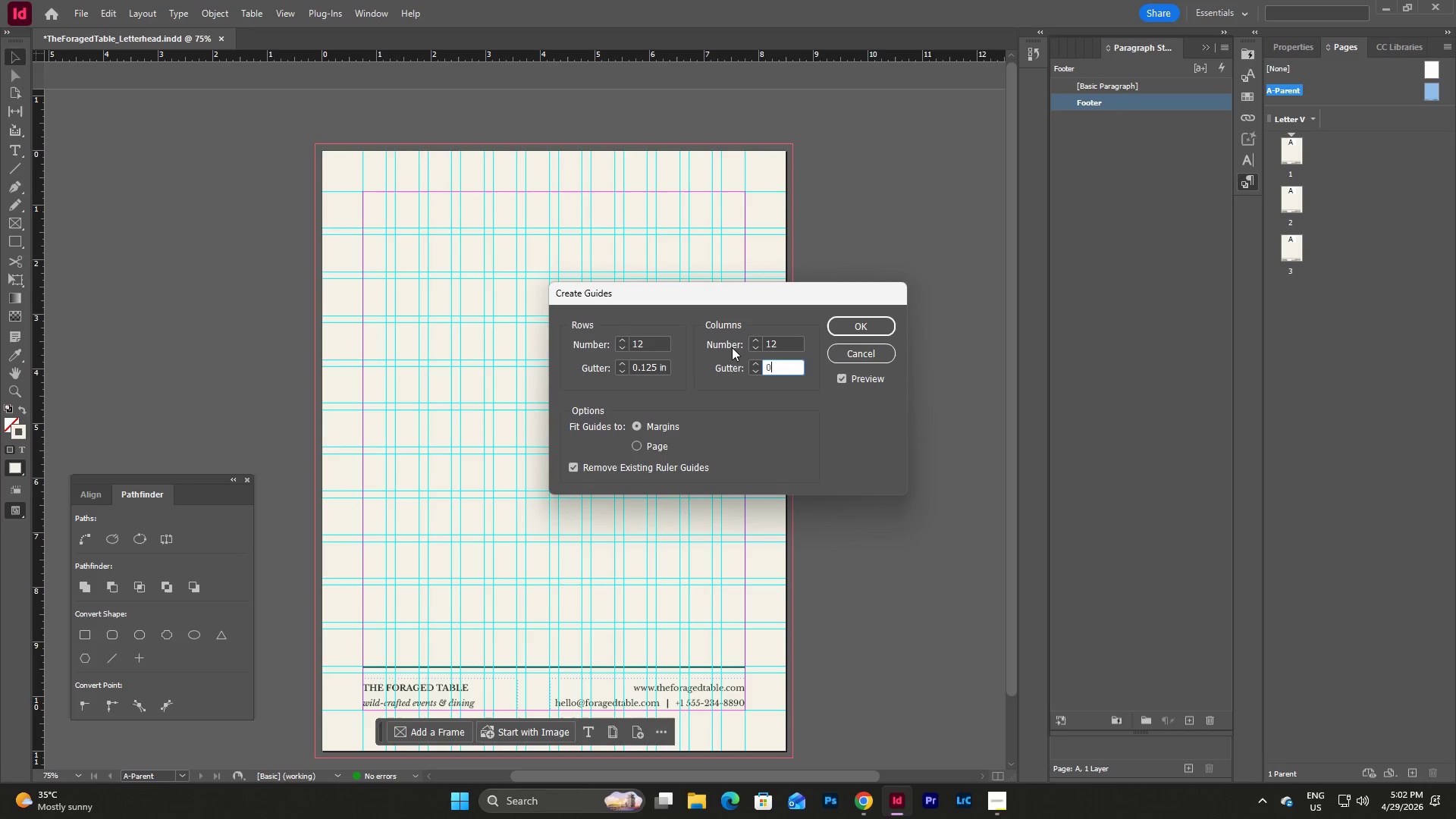 
key(NumpadDecimal)
 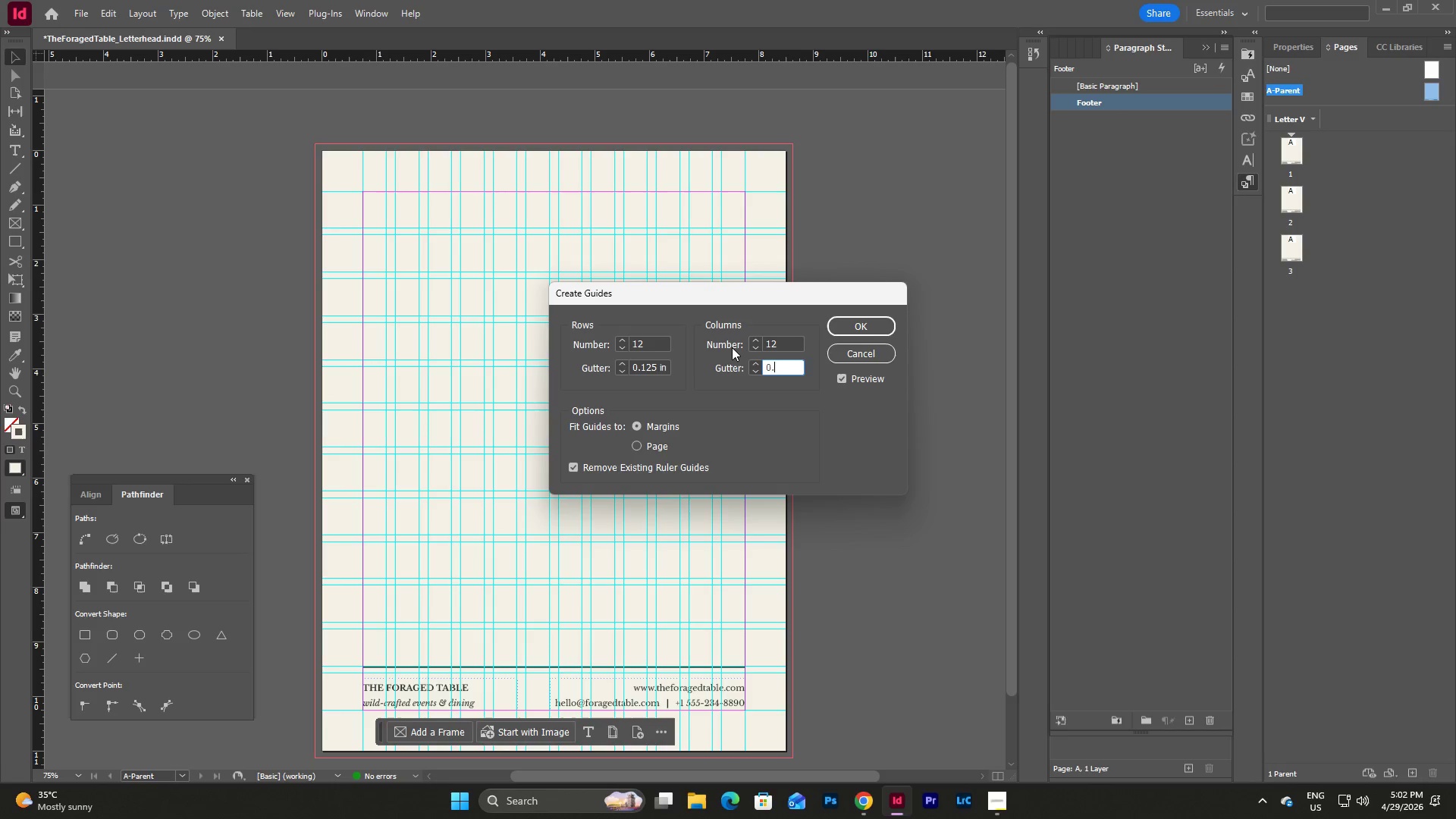 
key(Numpad1)
 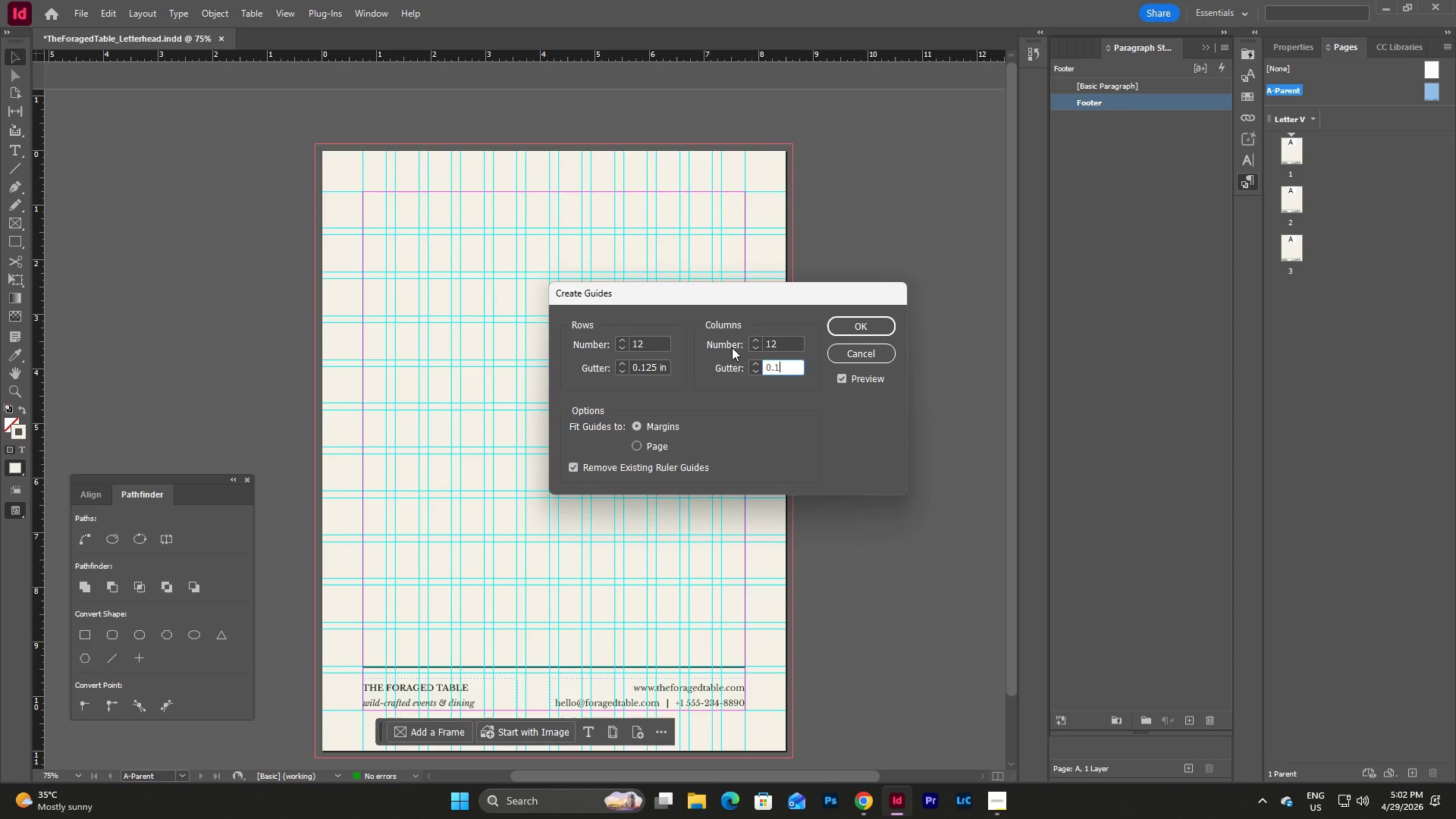 
key(Numpad2)
 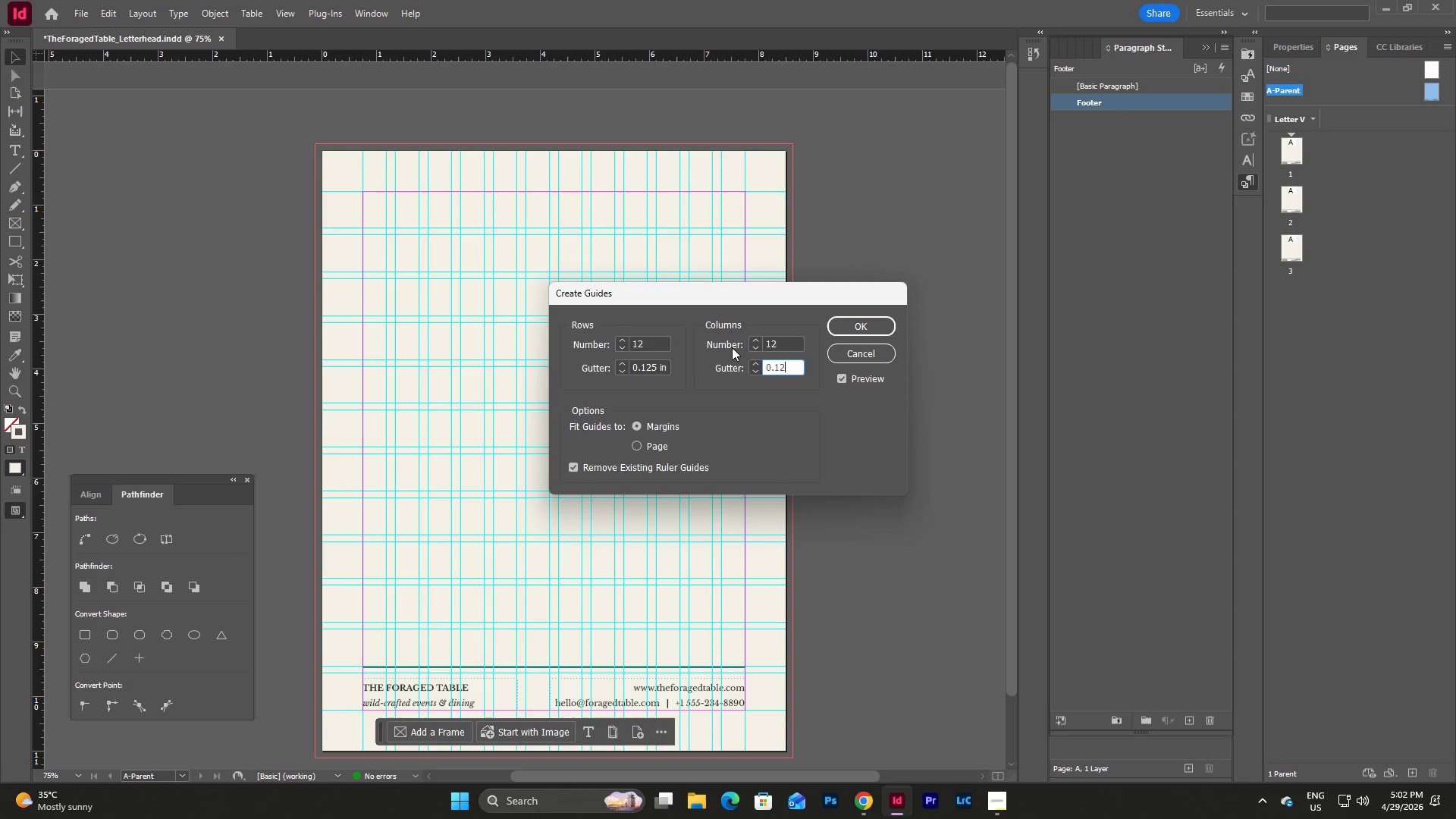 
key(Numpad5)
 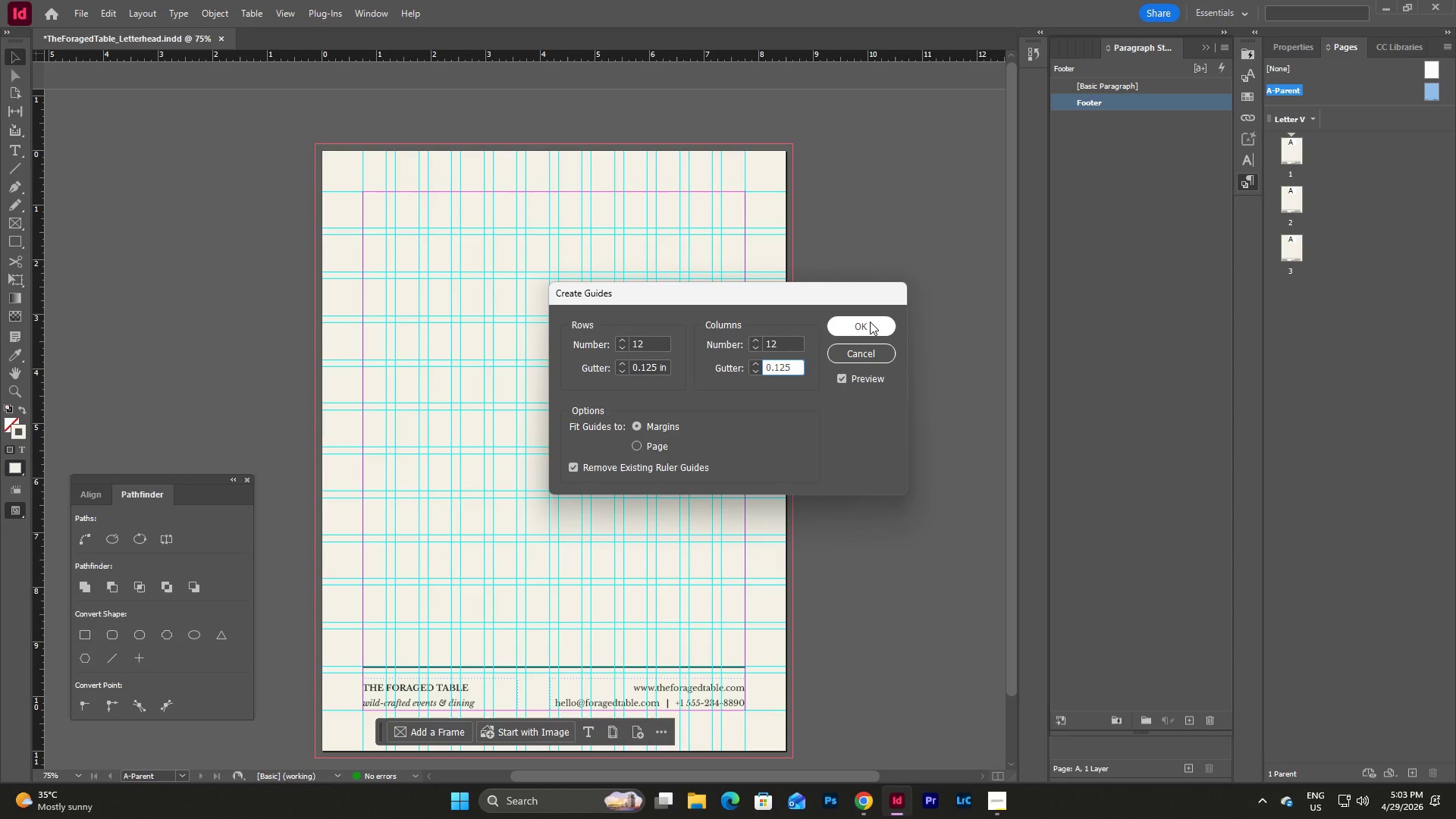 
left_click([870, 322])
 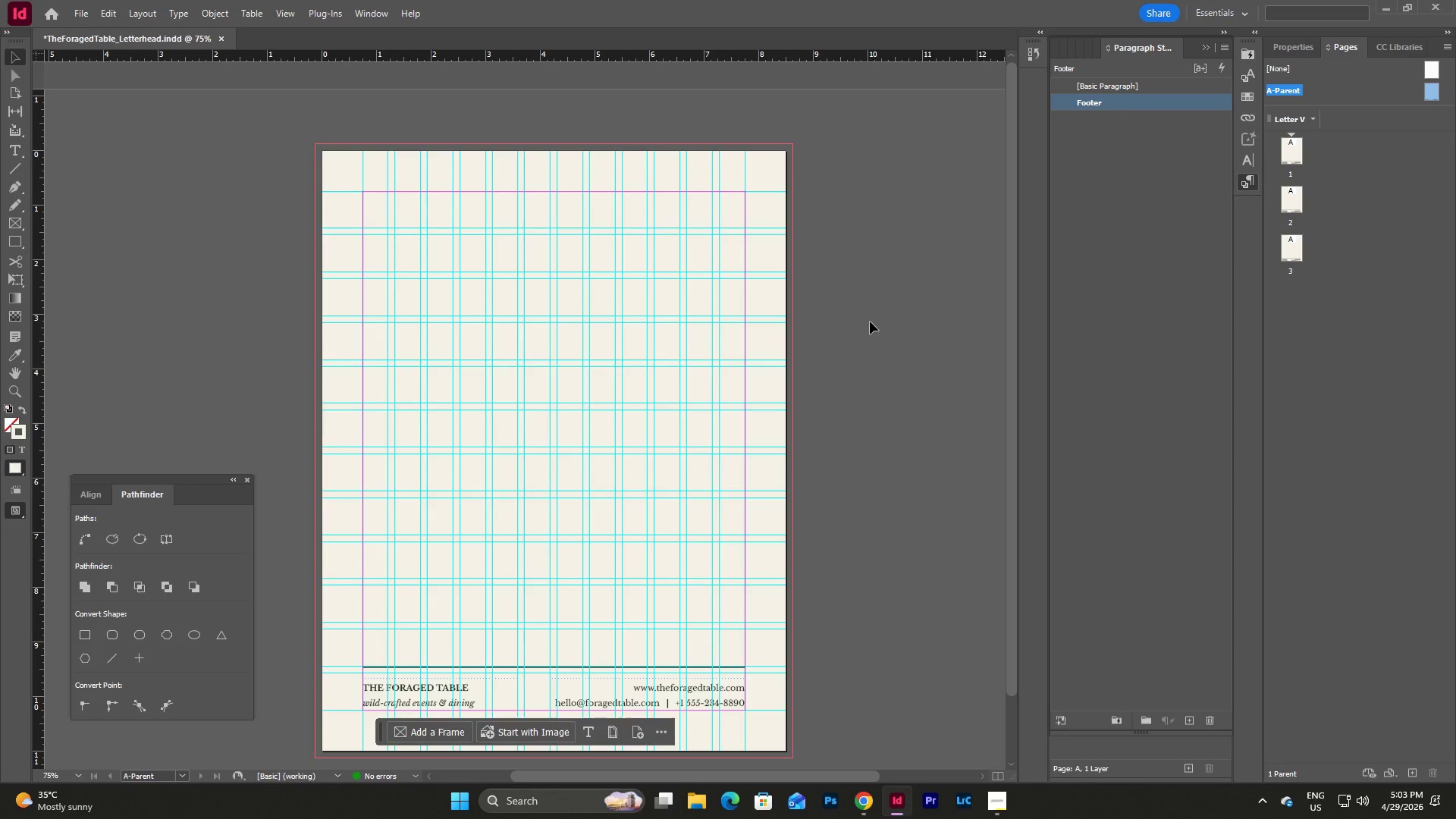 
scroll: coordinate [870, 322], scroll_direction: down, amount: 3.0
 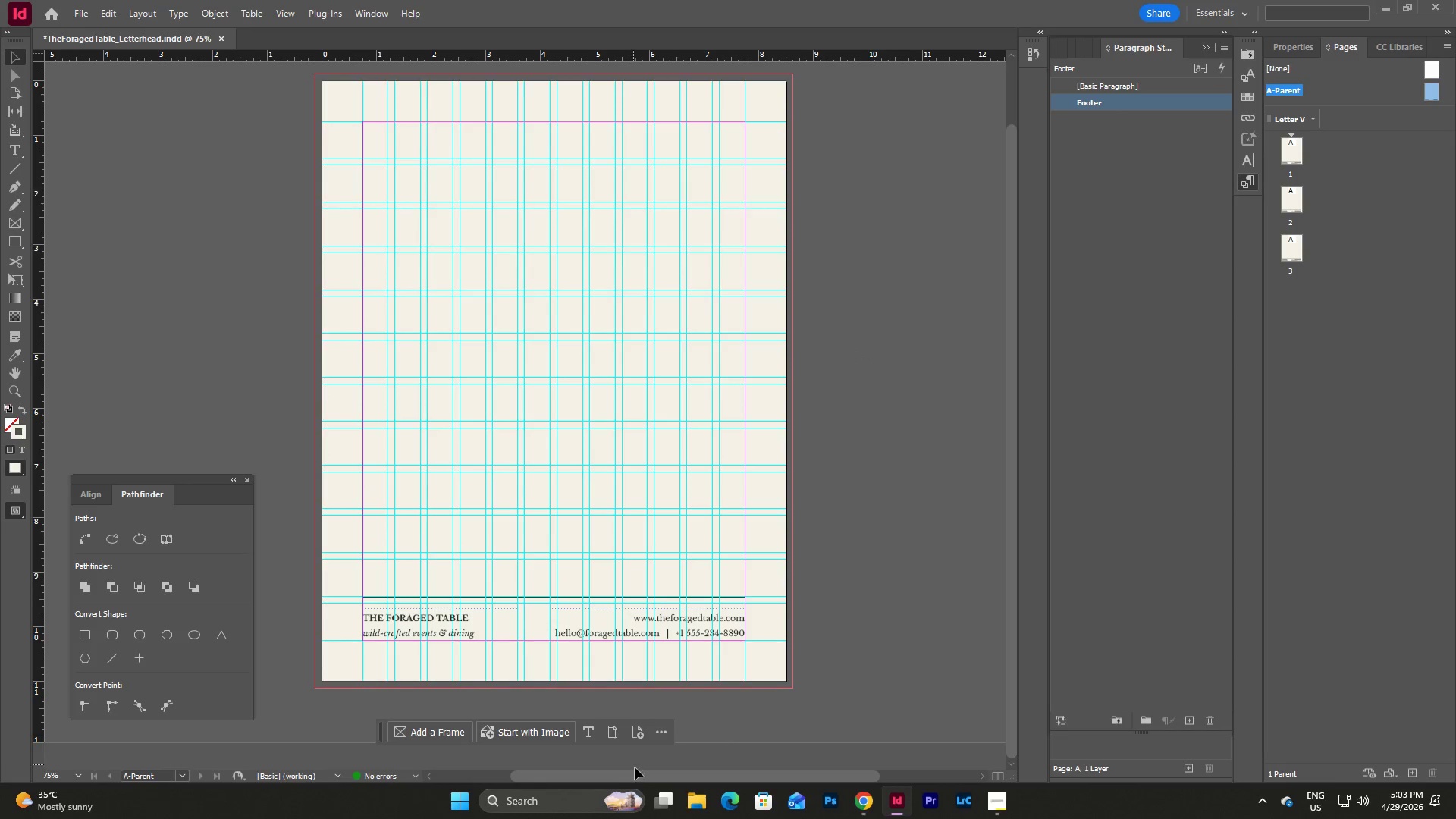 
left_click_drag(start_coordinate=[636, 777], to_coordinate=[625, 776])
 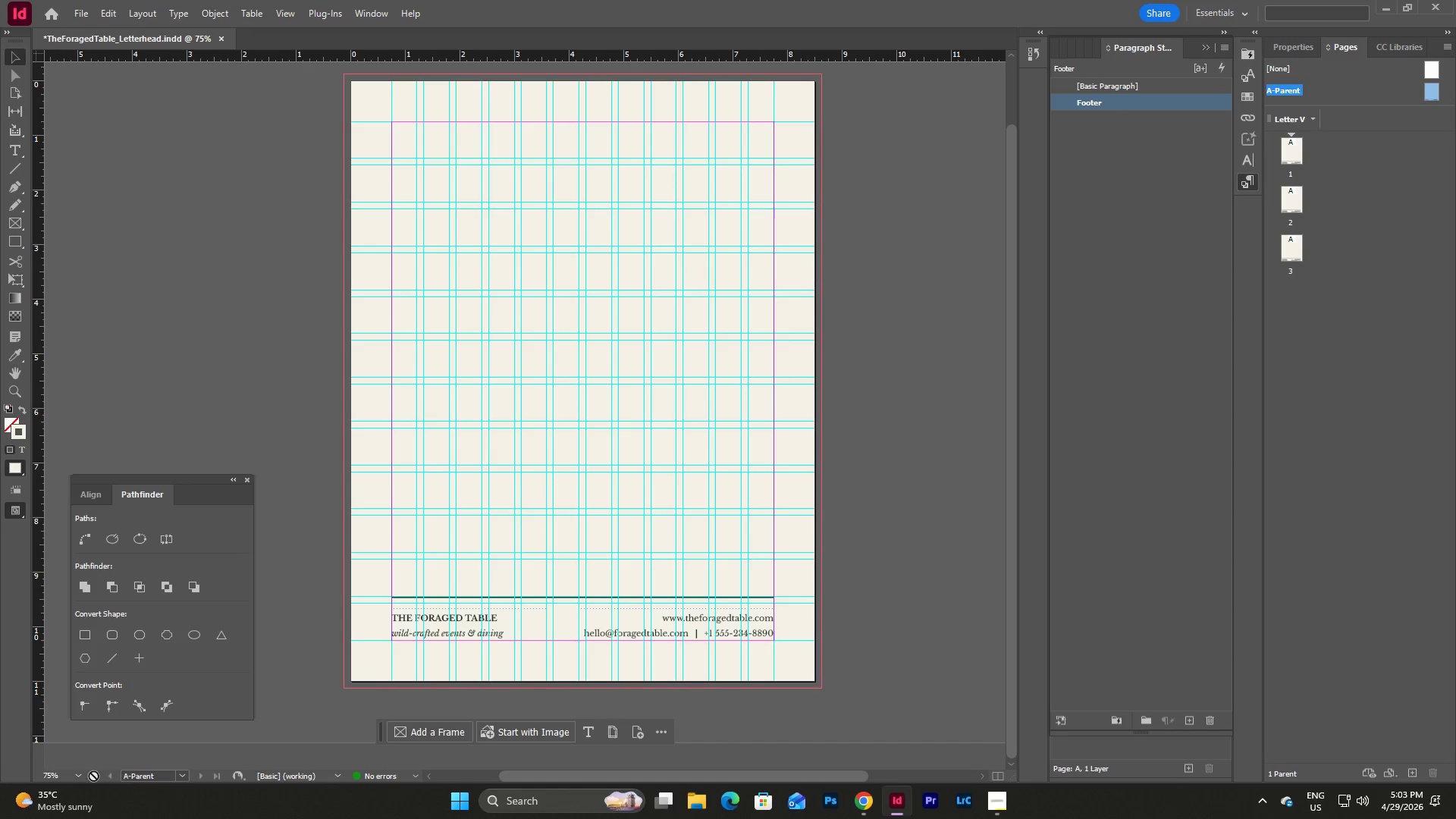 
left_click([82, 777])
 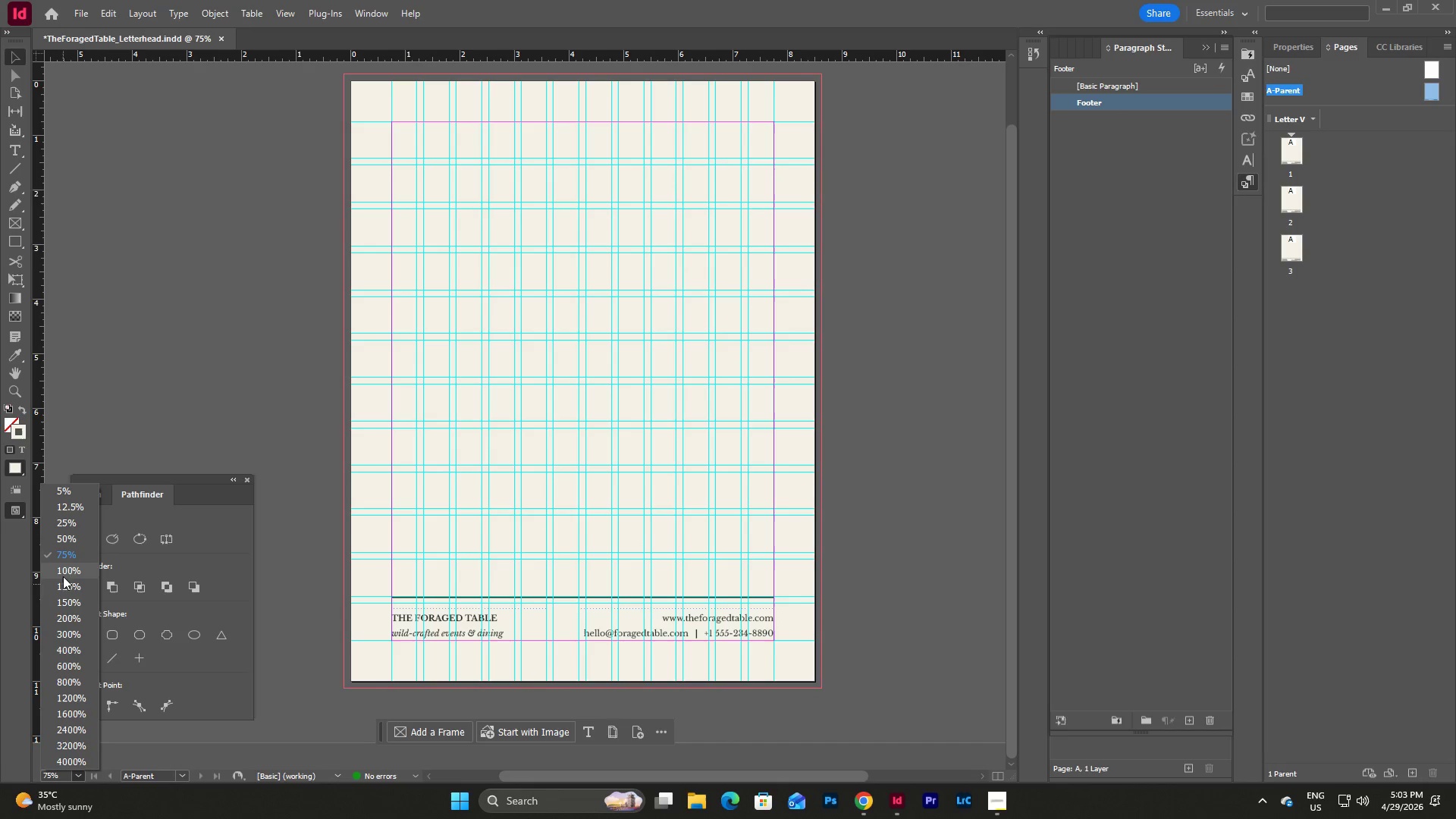 
left_click([64, 570])
 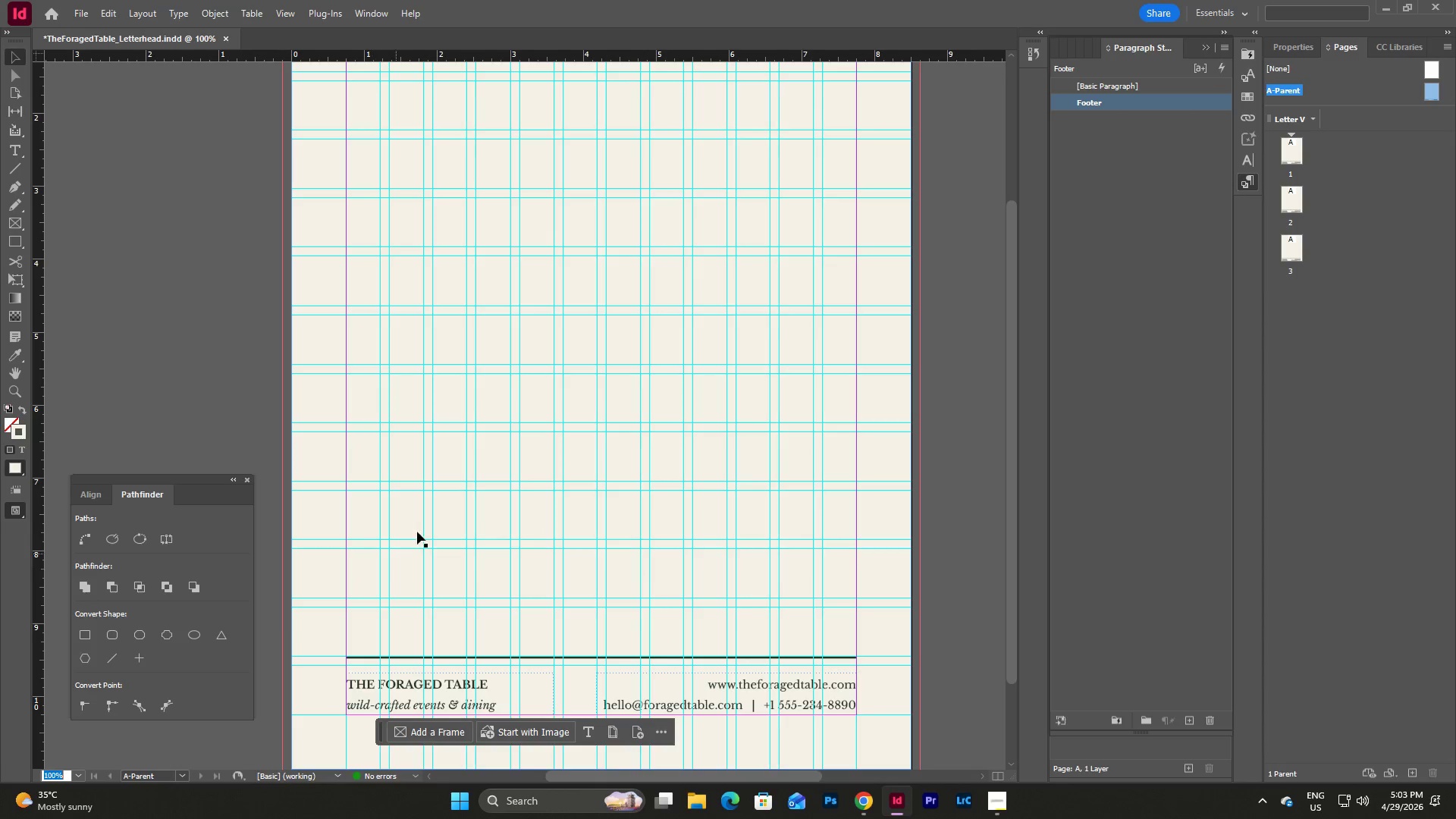 
scroll: coordinate [439, 500], scroll_direction: down, amount: 2.0
 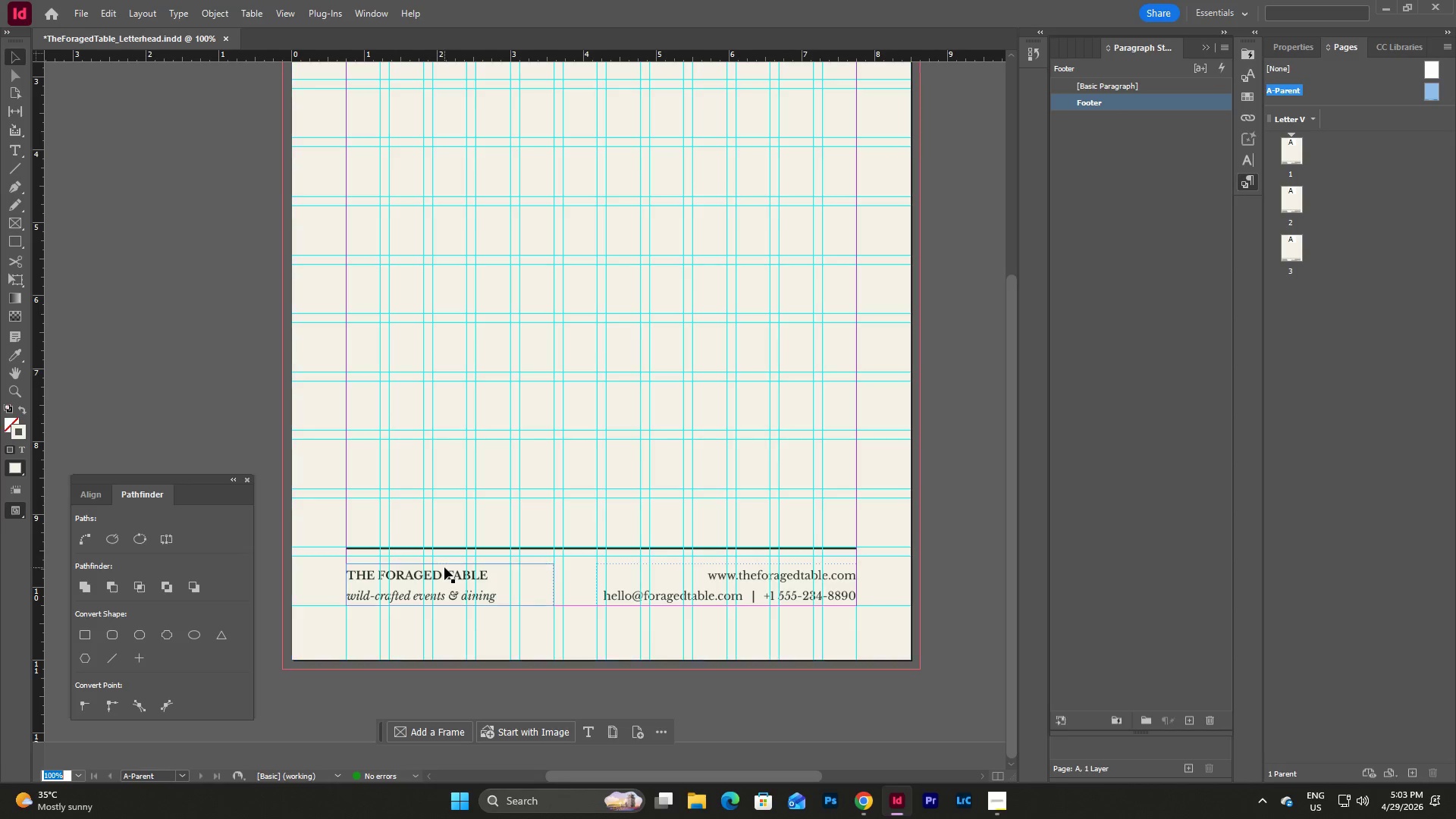 
left_click([447, 565])
 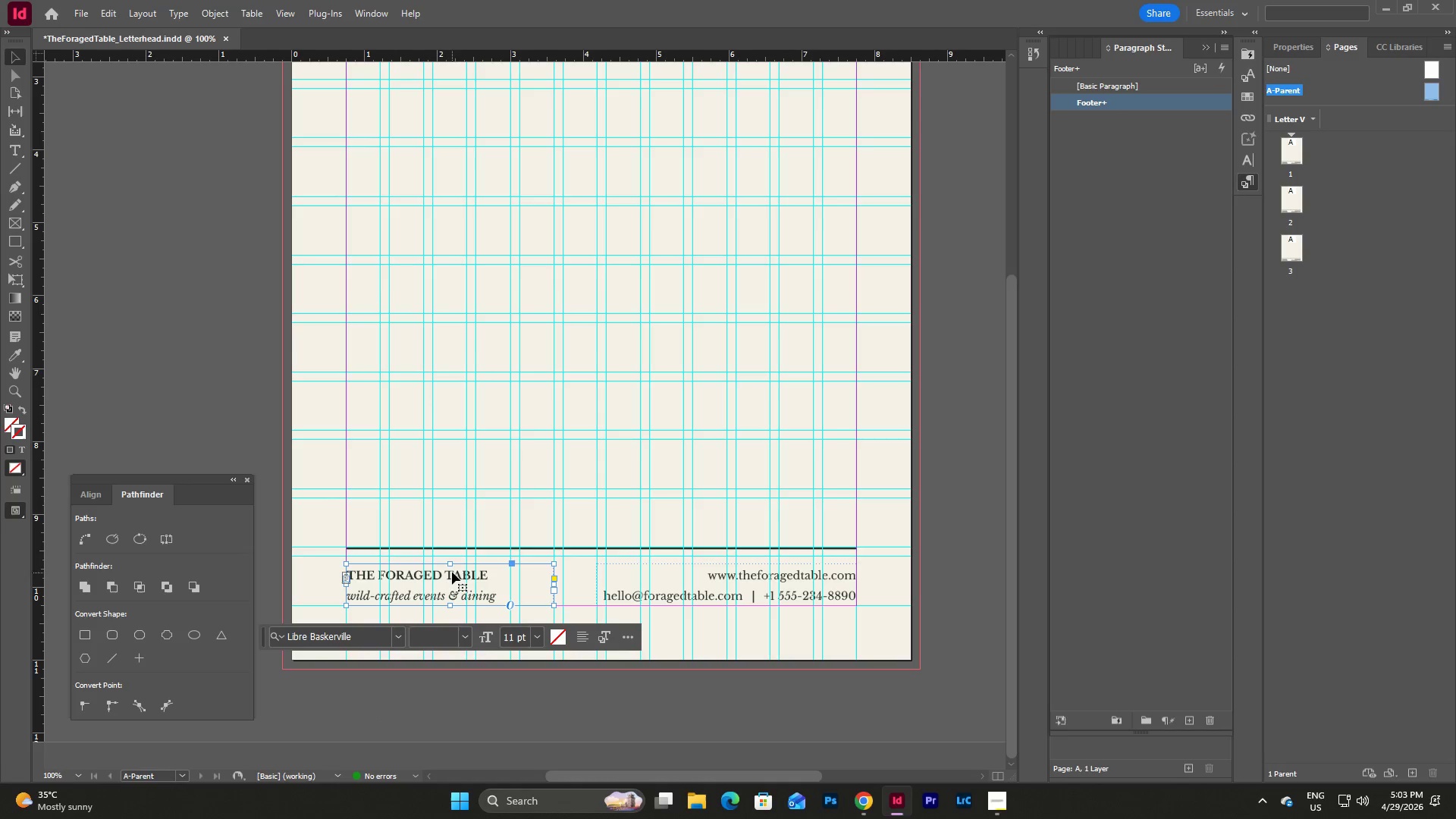 
left_click_drag(start_coordinate=[450, 565], to_coordinate=[450, 556])
 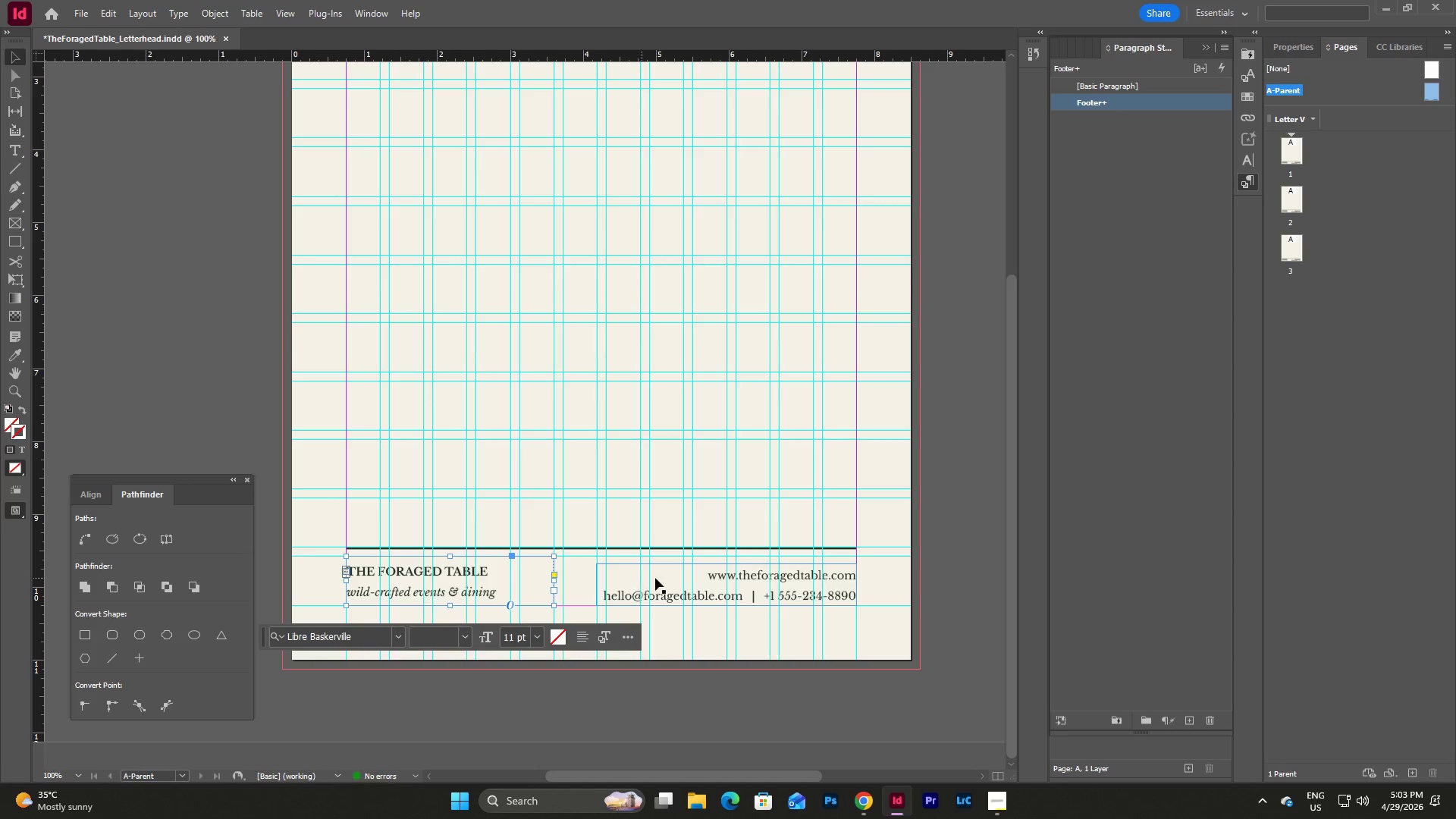 
left_click([658, 578])
 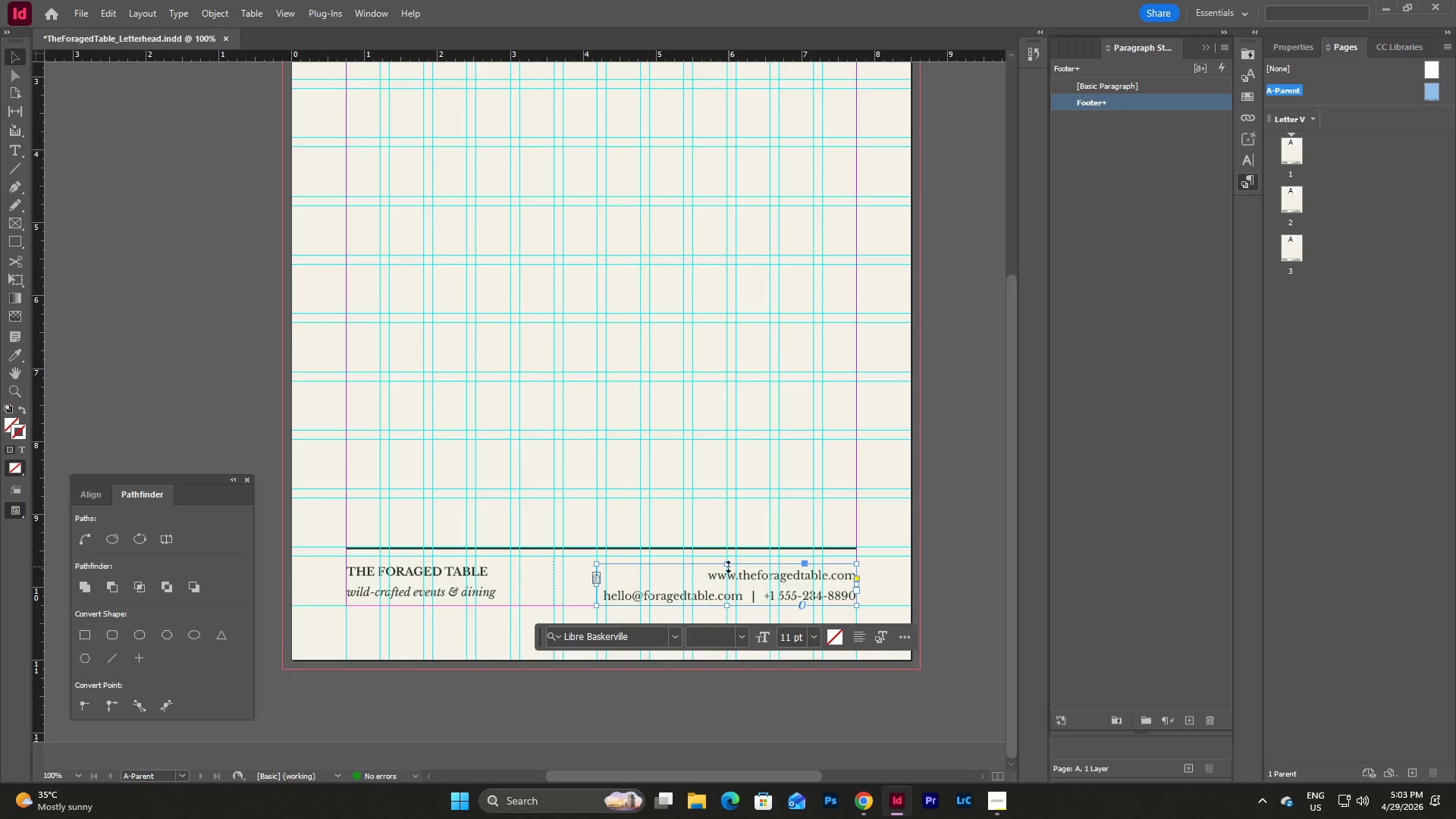 
left_click_drag(start_coordinate=[728, 566], to_coordinate=[726, 558])
 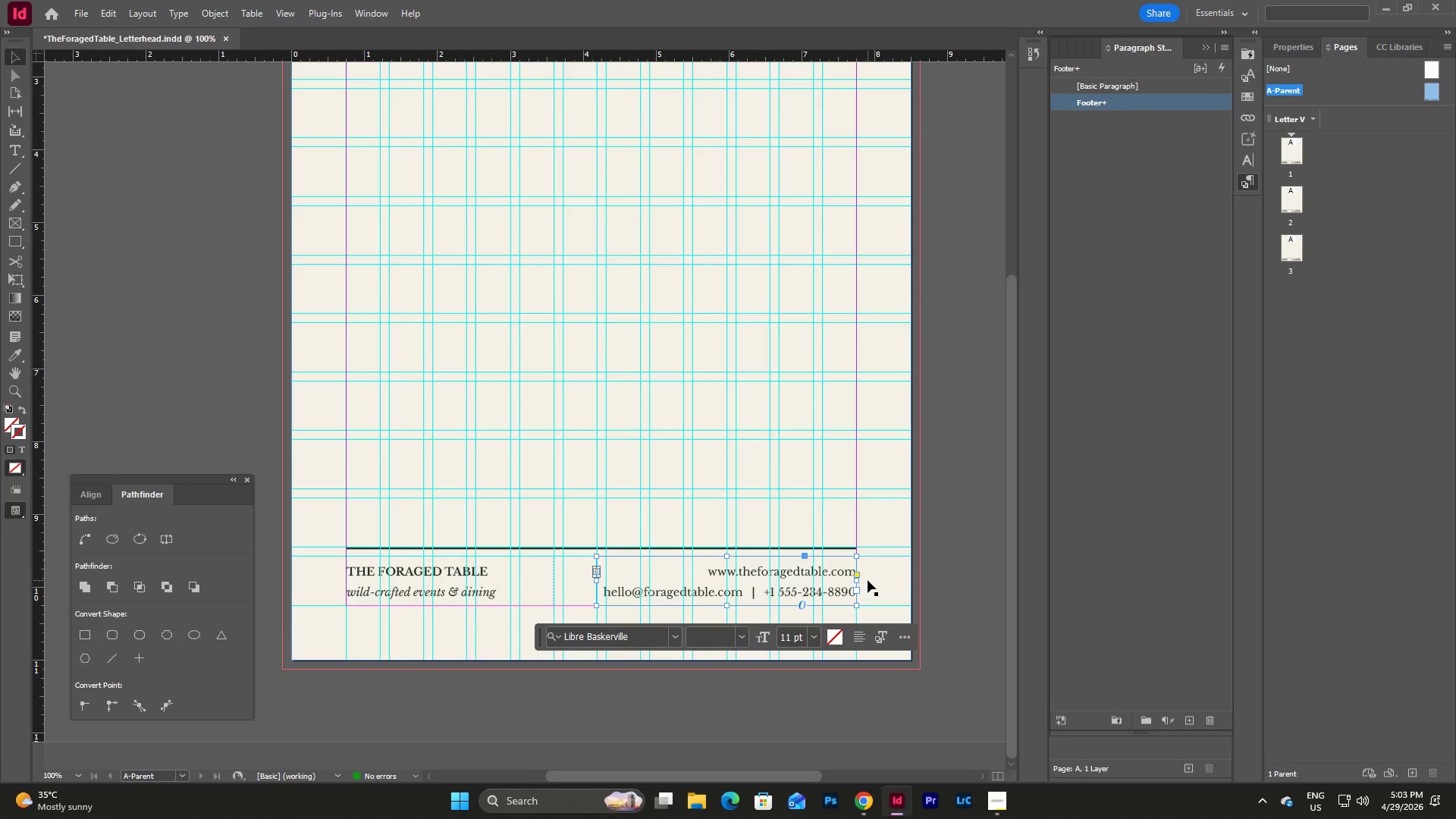 
left_click([868, 580])
 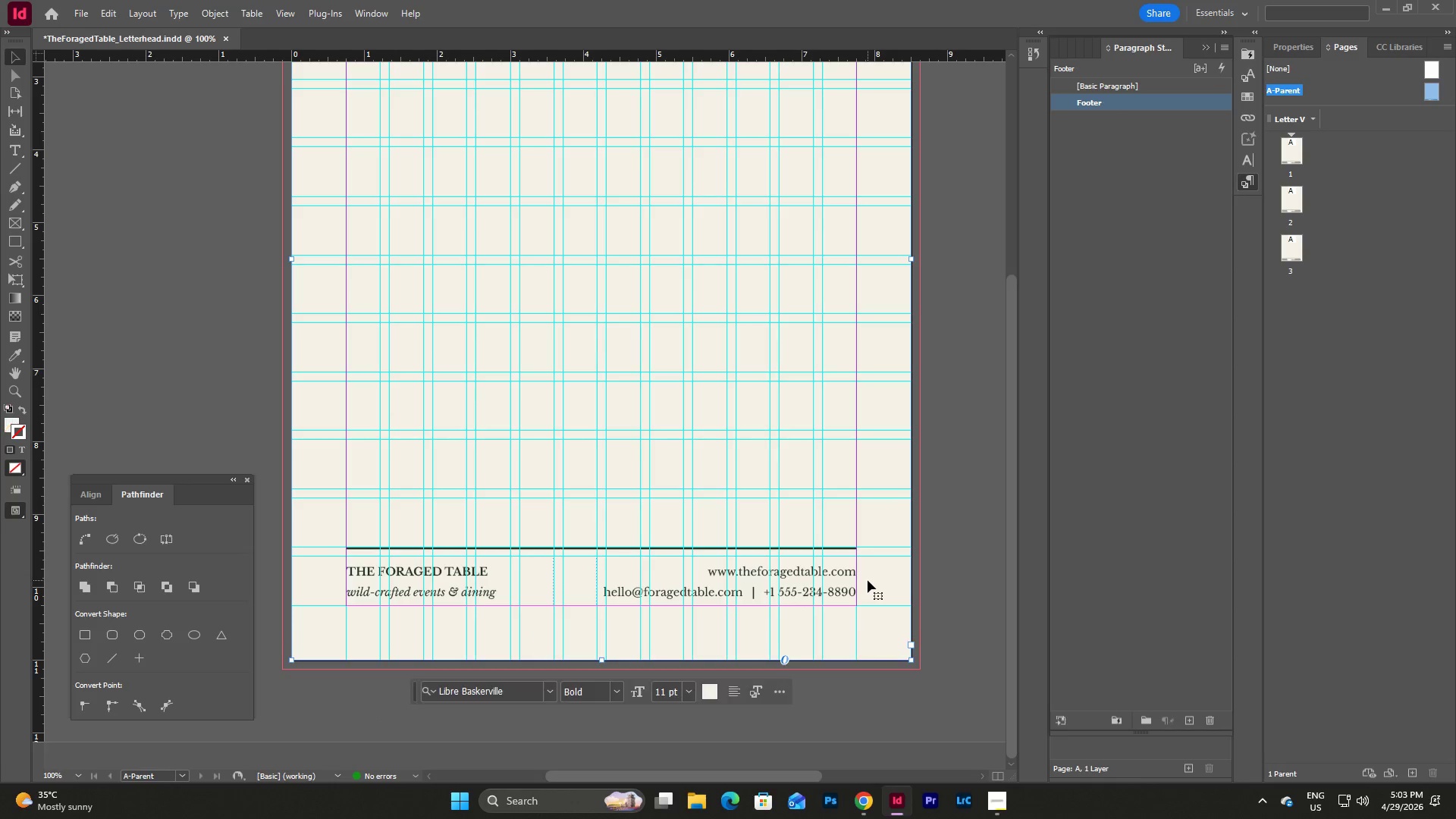 
key(Tab)
 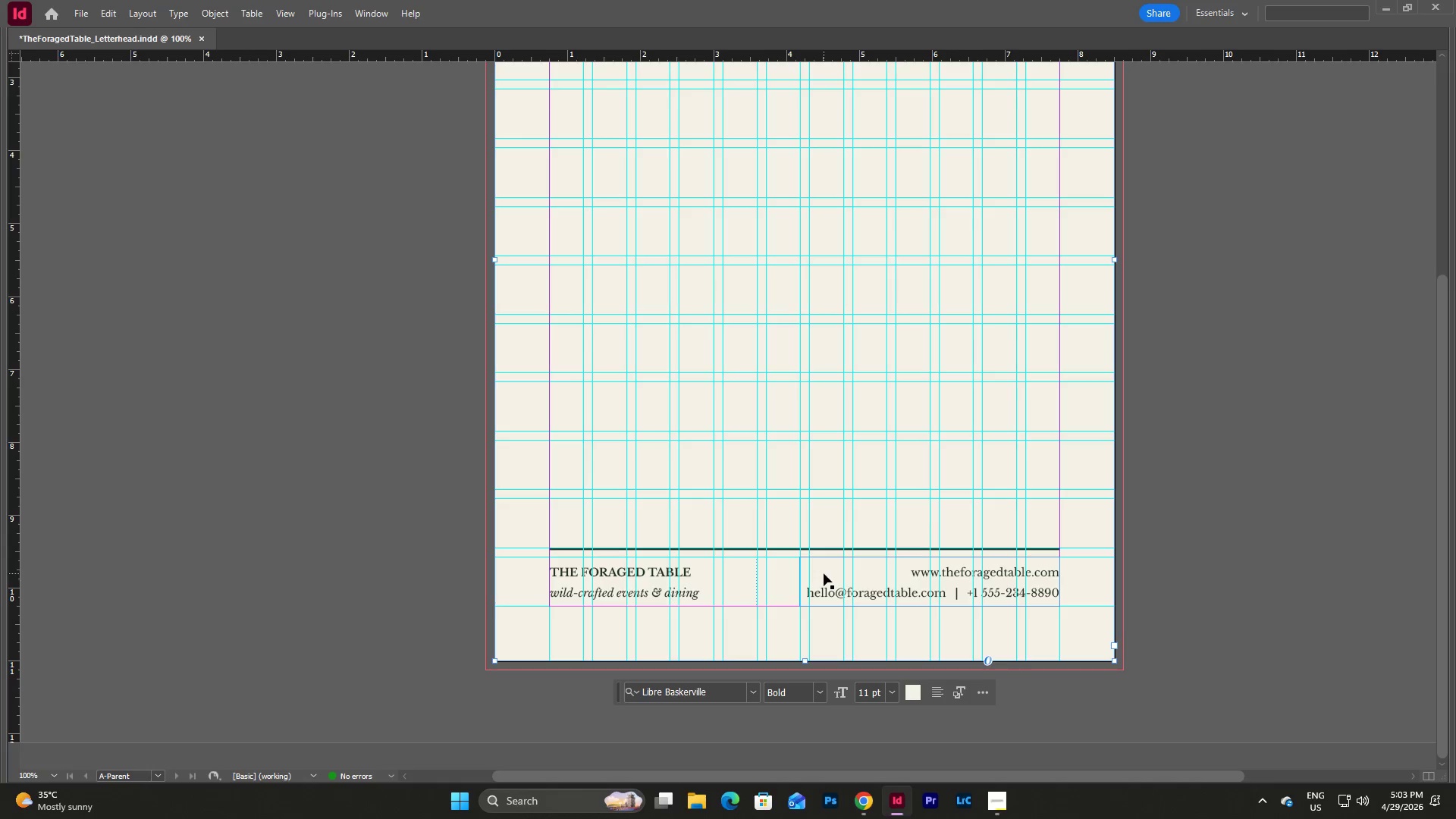 
left_click([824, 573])
 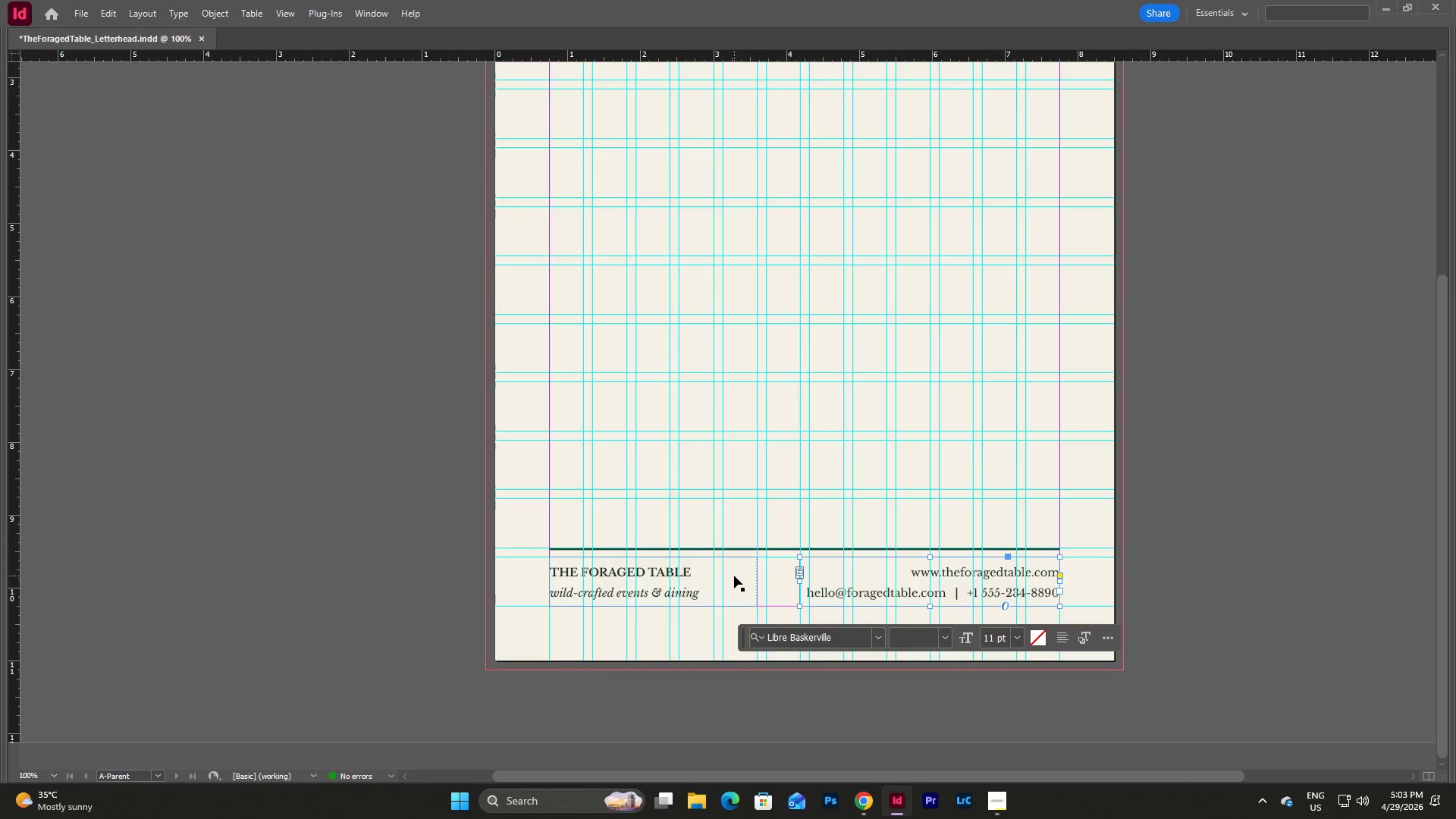 
left_click([734, 576])
 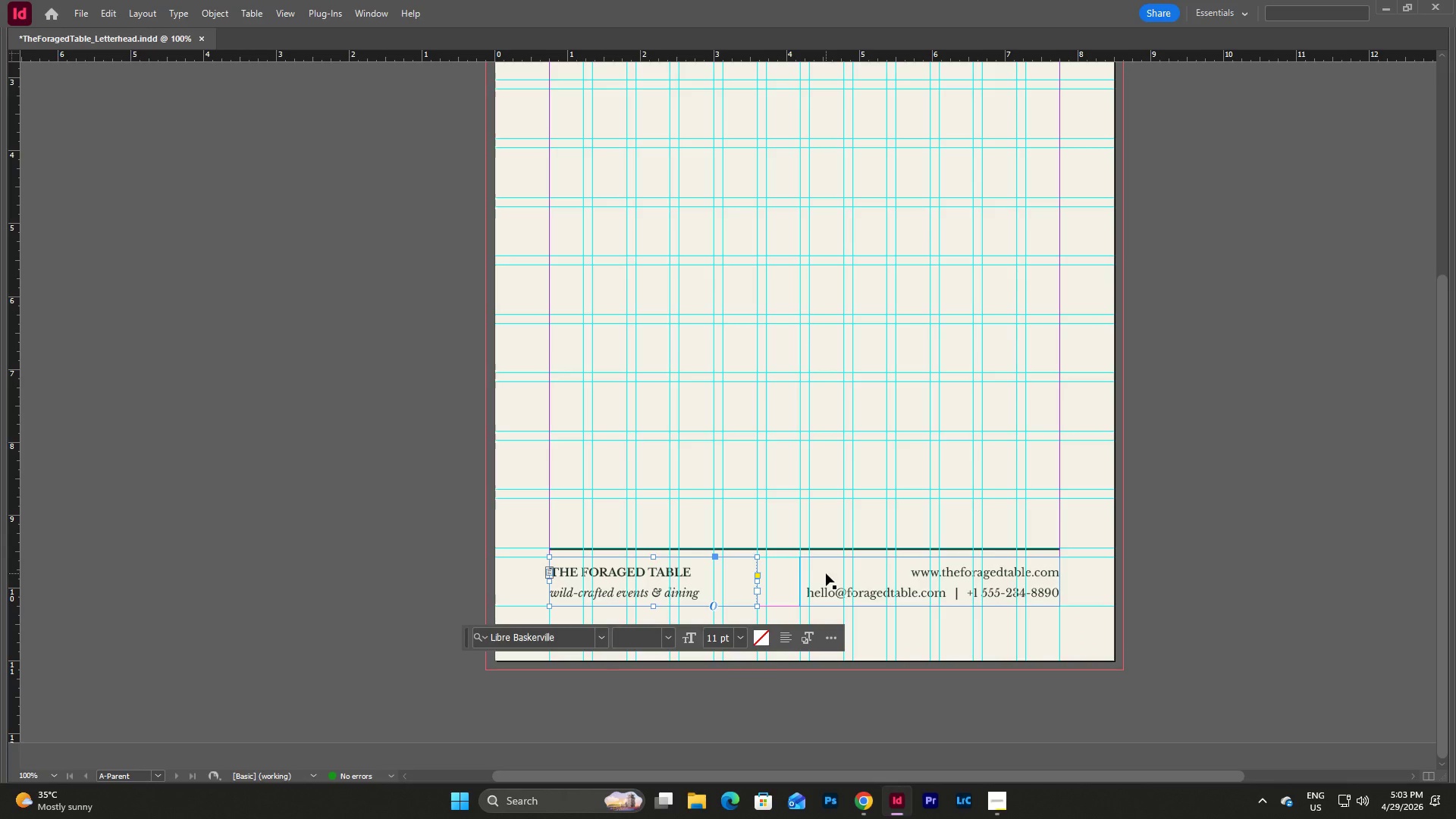 
left_click([826, 573])
 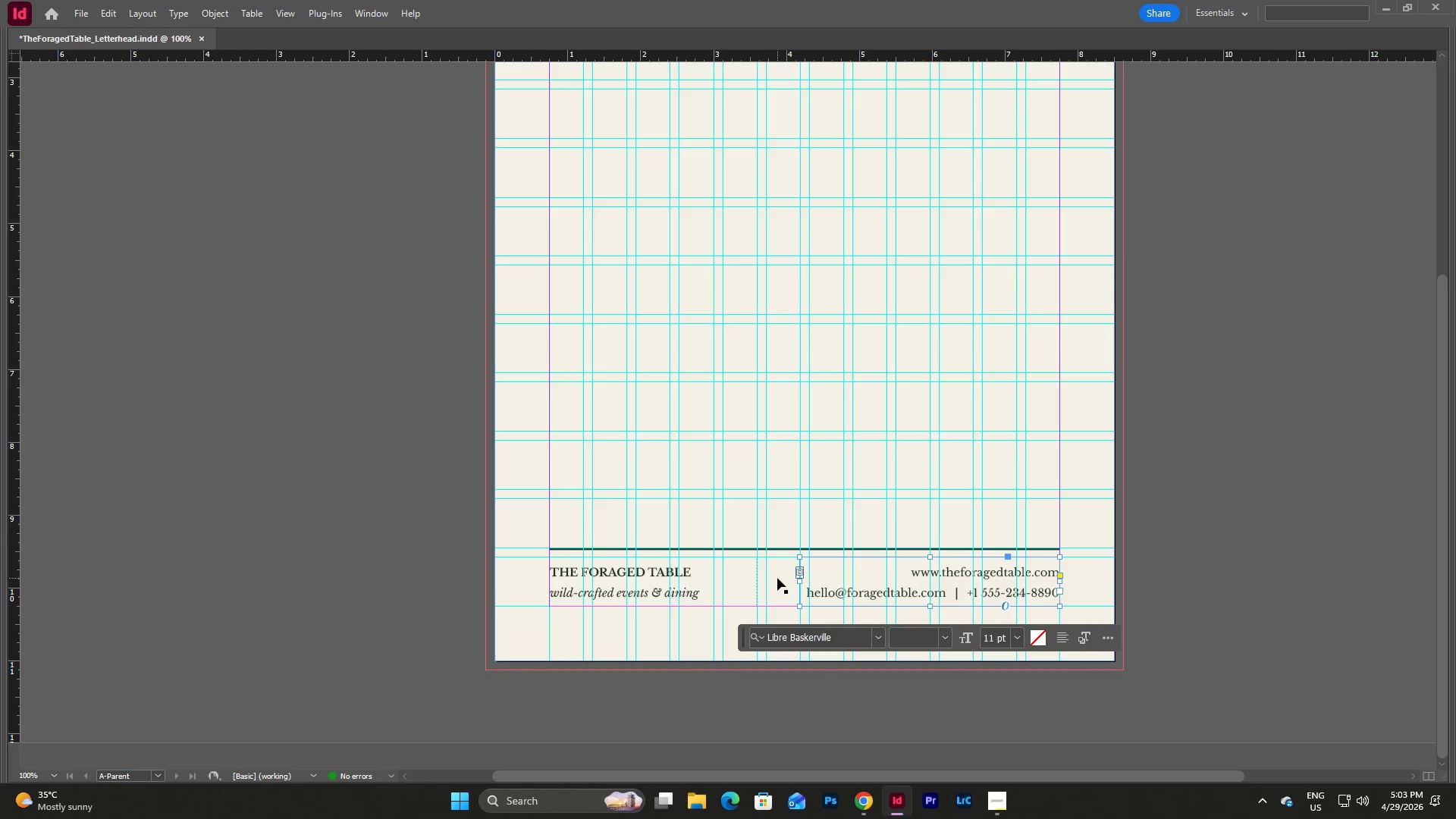 
left_click([777, 578])
 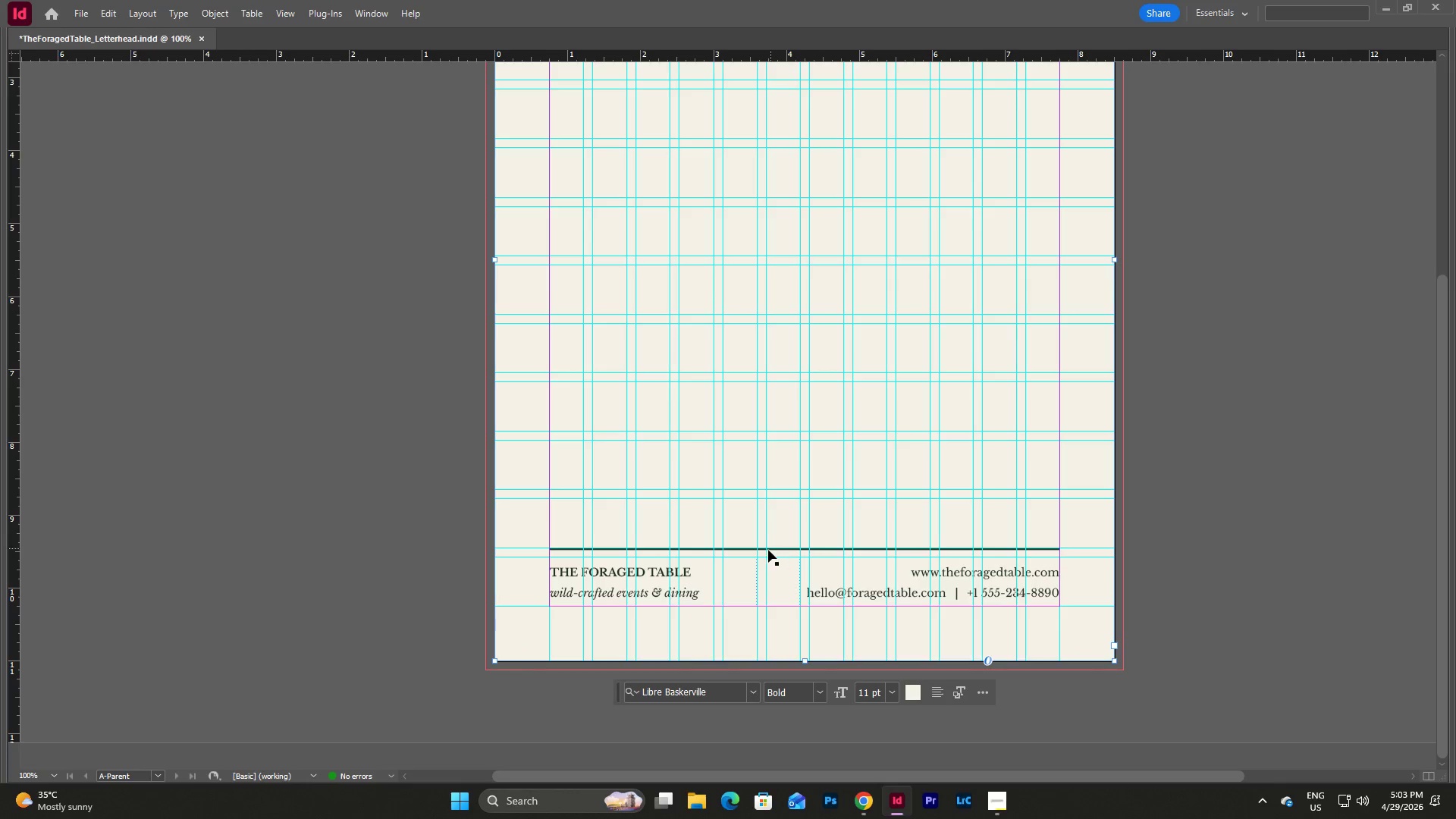 
left_click([768, 550])
 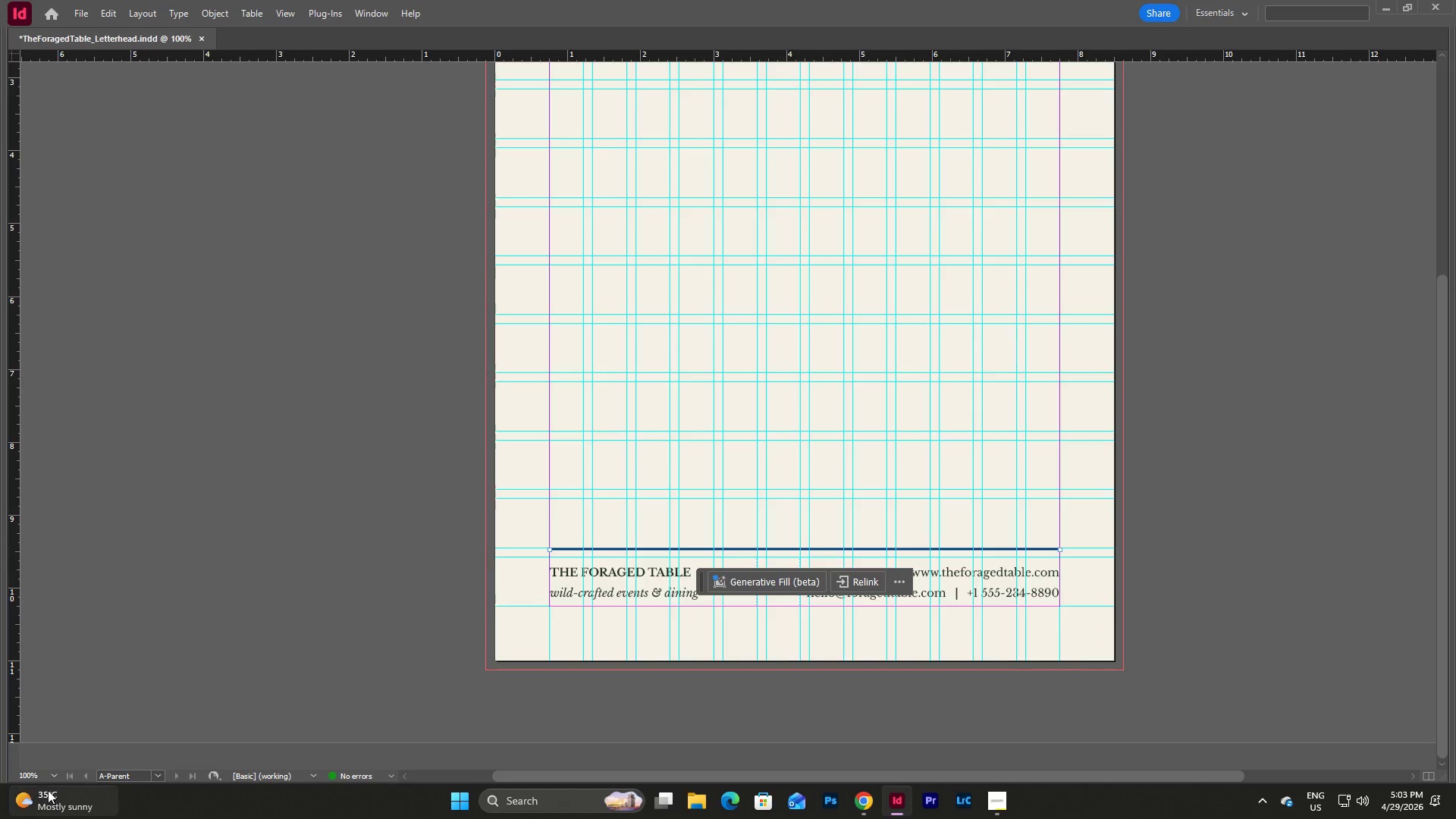 
left_click([55, 774])
 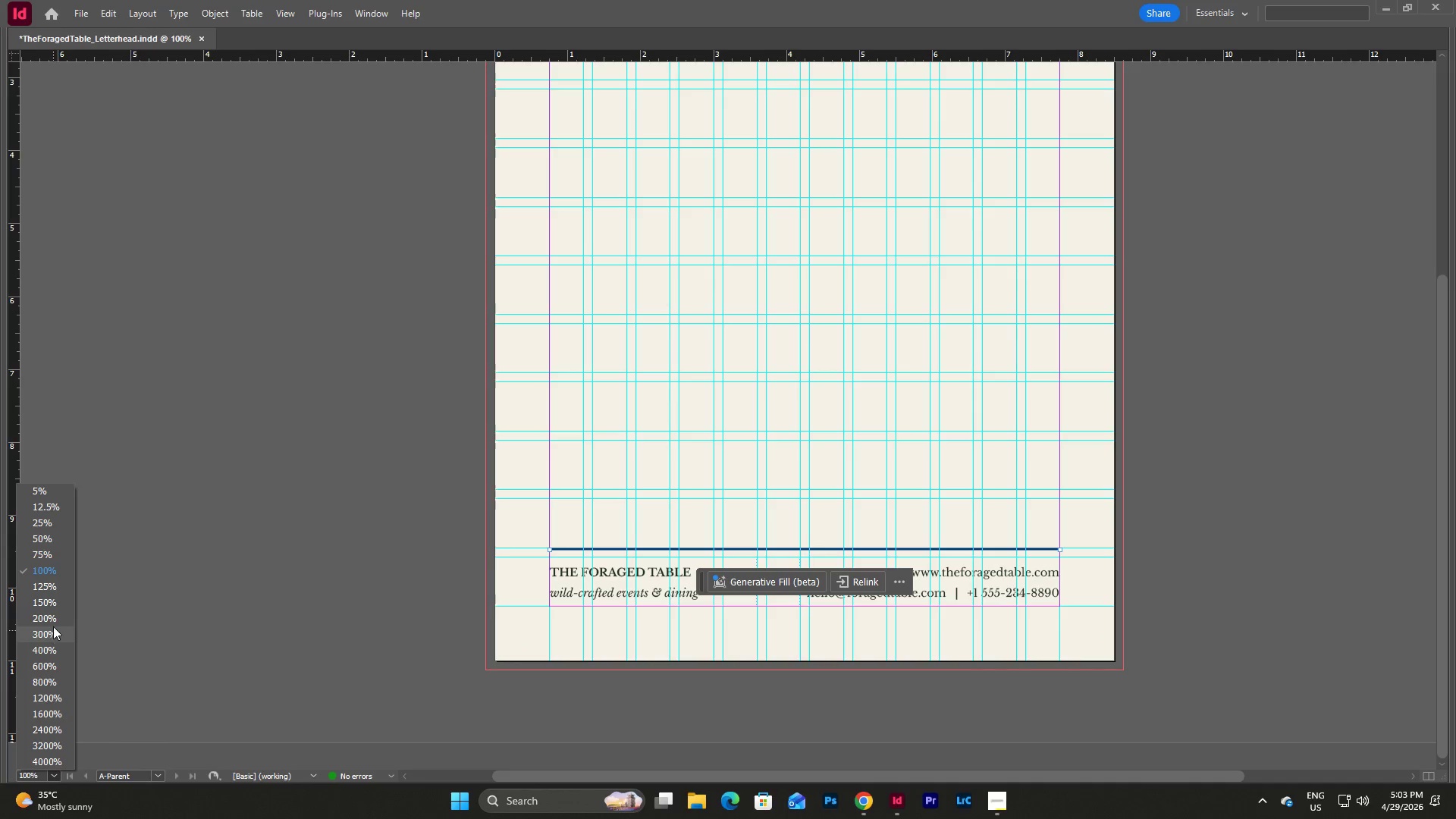 
left_click([53, 622])
 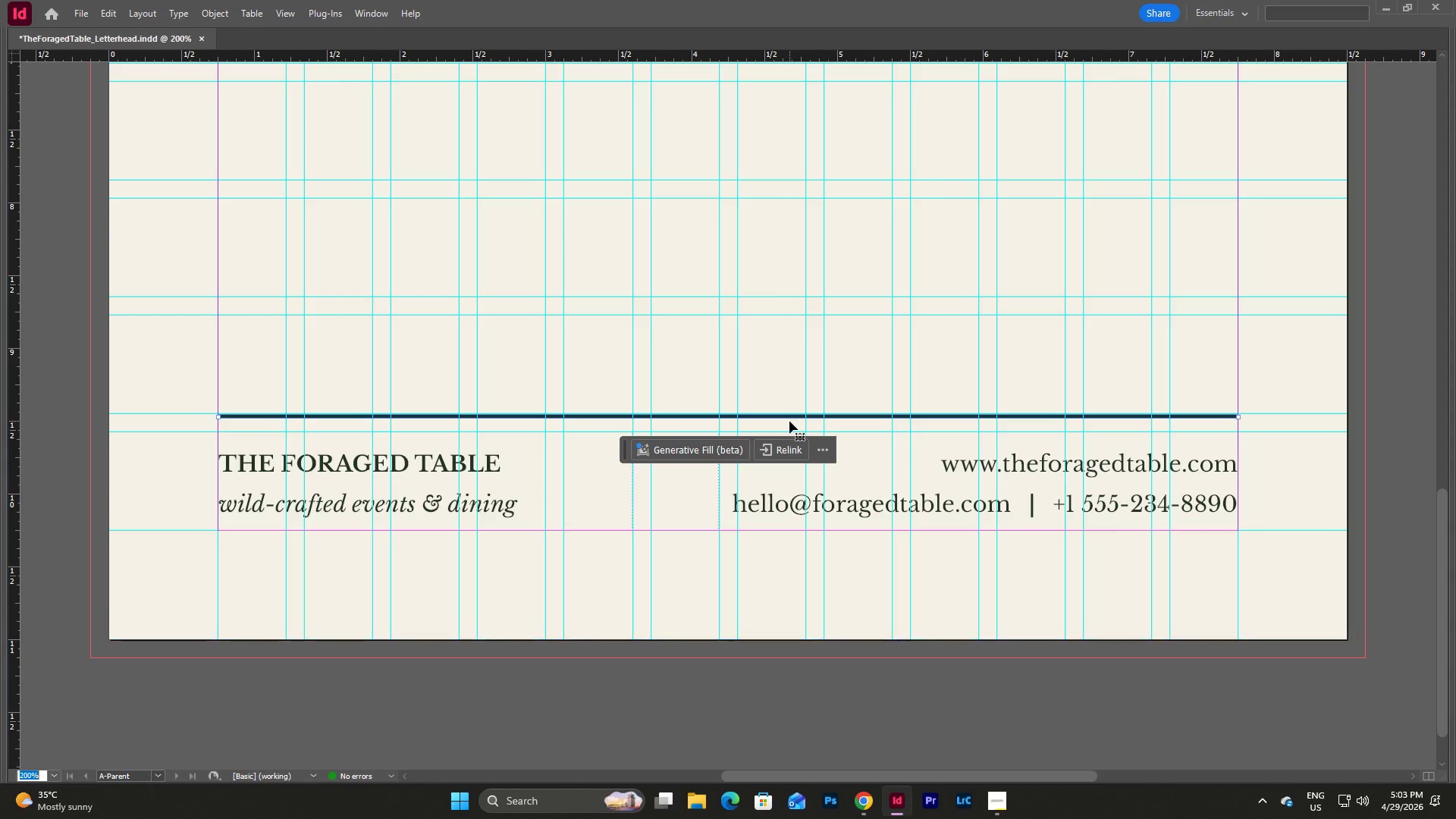 
left_click_drag(start_coordinate=[789, 419], to_coordinate=[790, 395])
 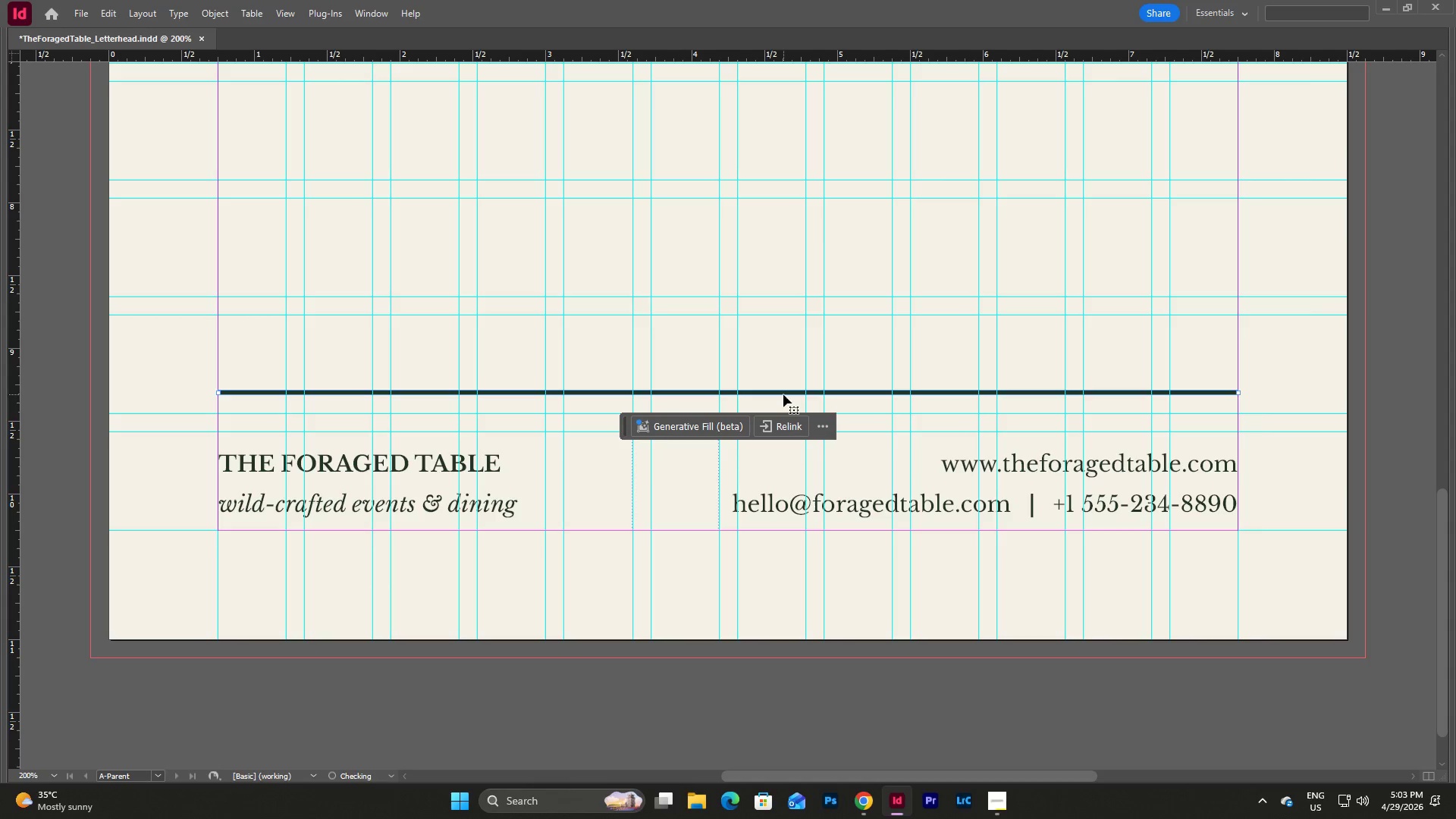 
left_click_drag(start_coordinate=[783, 394], to_coordinate=[846, 372])
 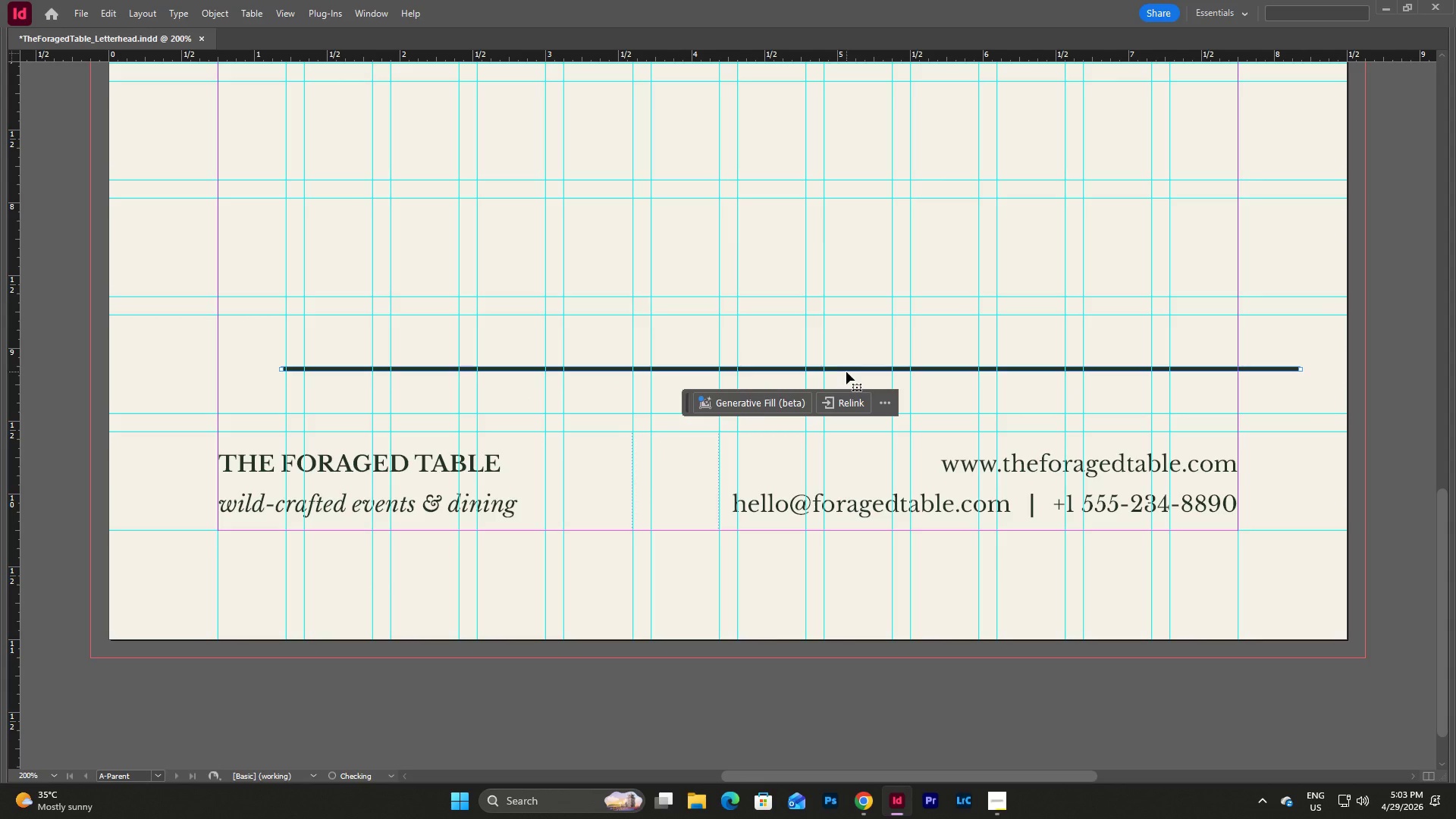 
key(Control+Z)
 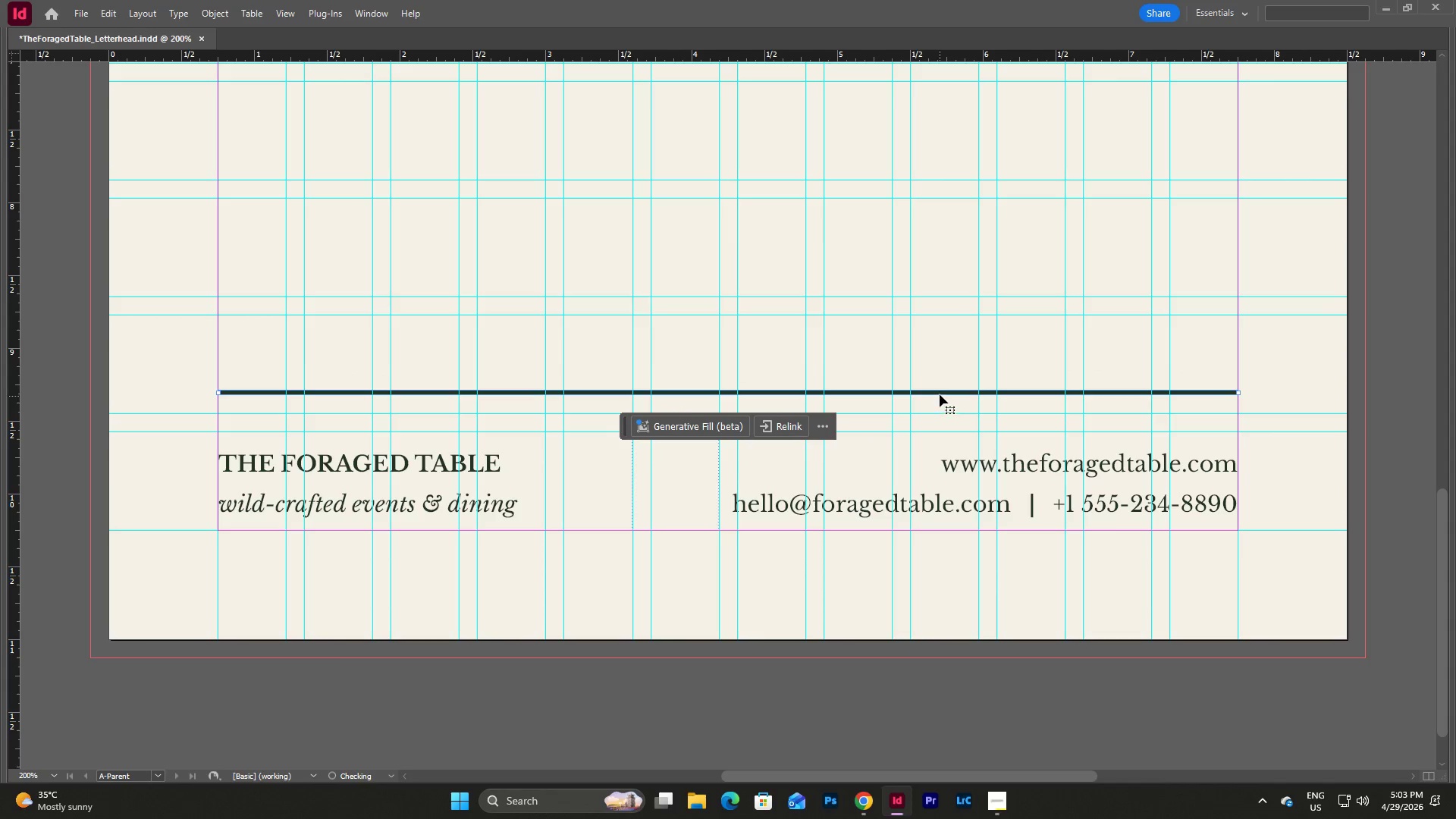 
left_click_drag(start_coordinate=[940, 391], to_coordinate=[940, 416])
 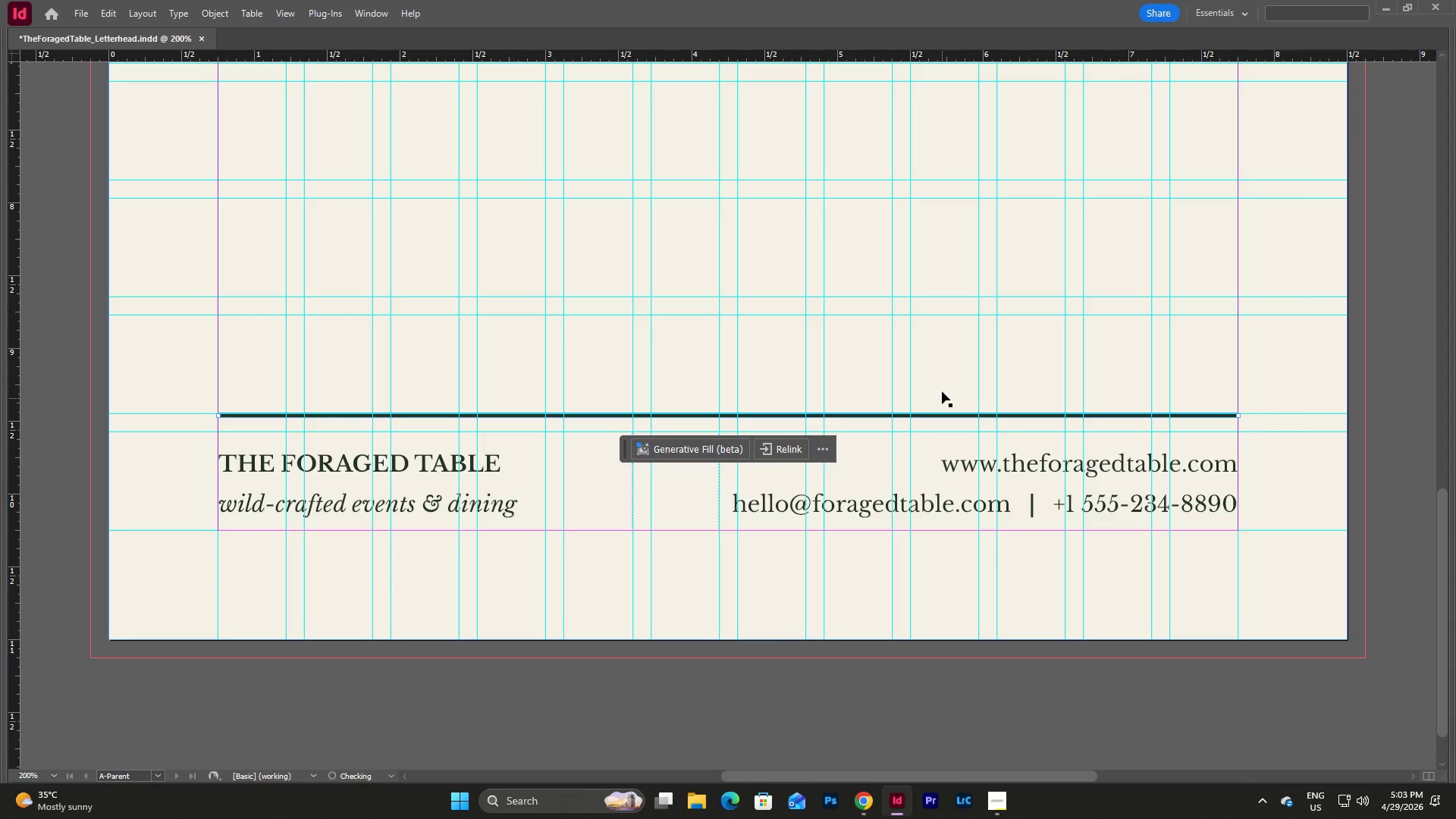 
left_click([942, 387])
 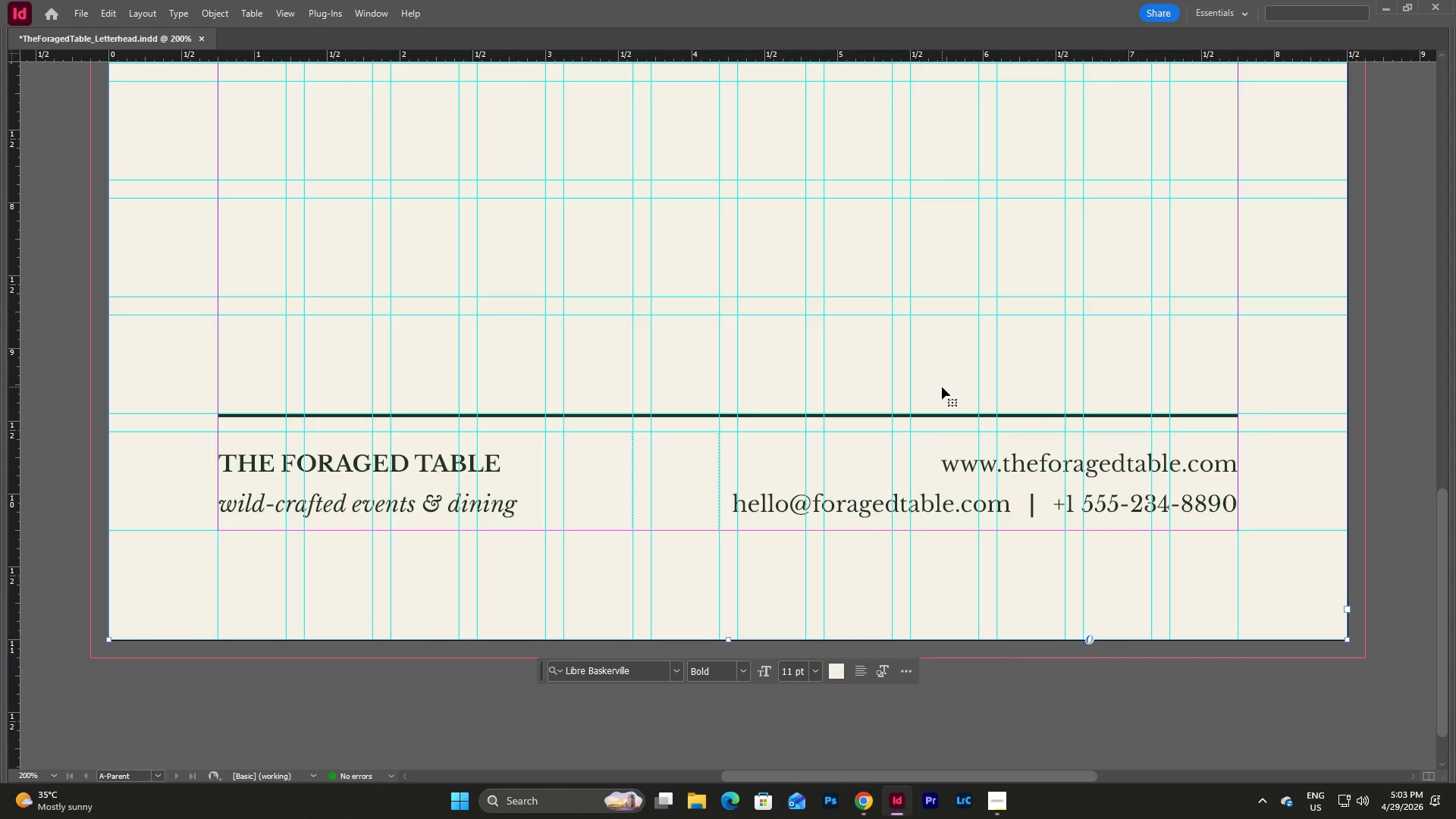 
type(wwww)
 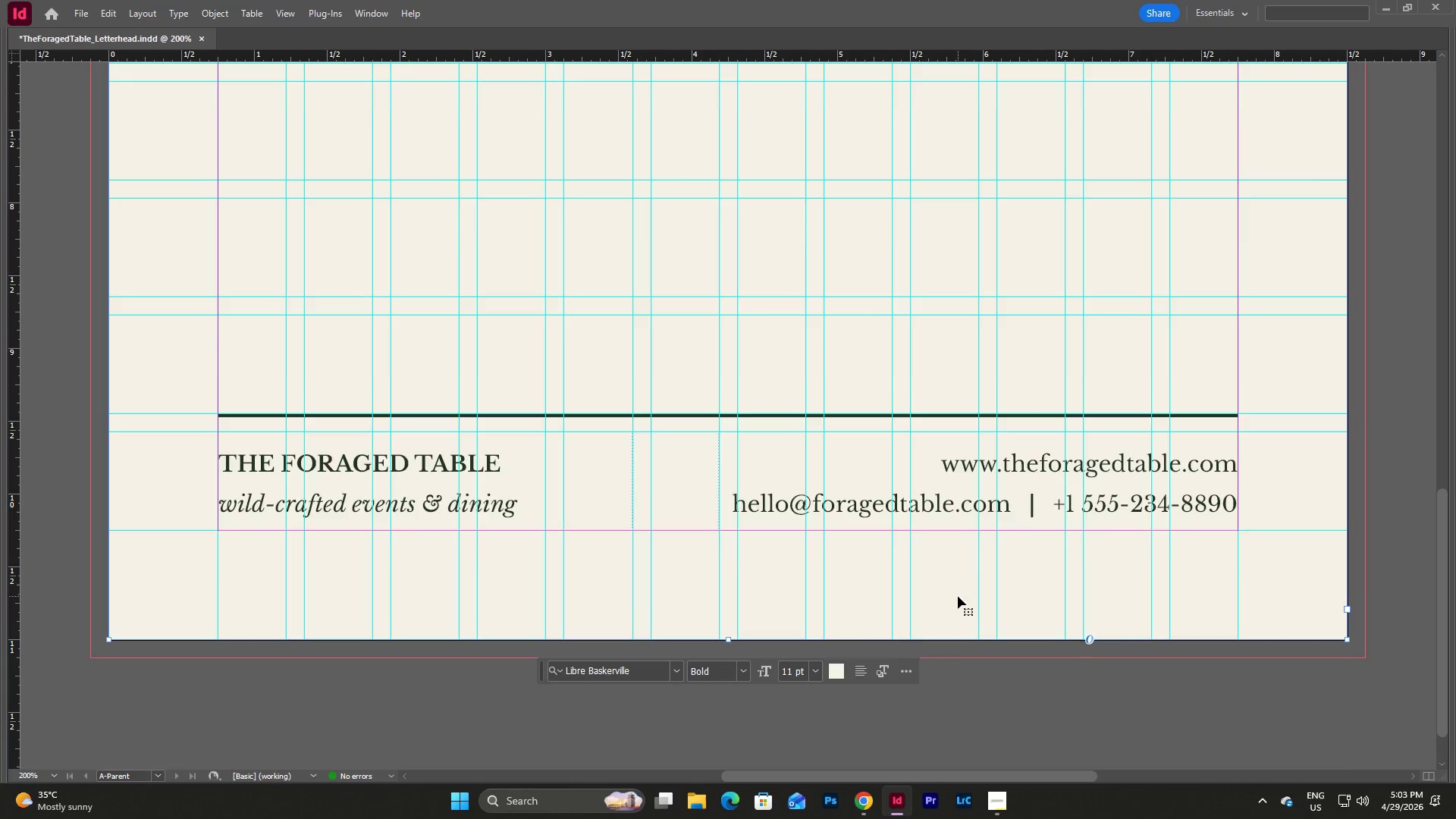 
scroll: coordinate [958, 596], scroll_direction: none, amount: 0.0
 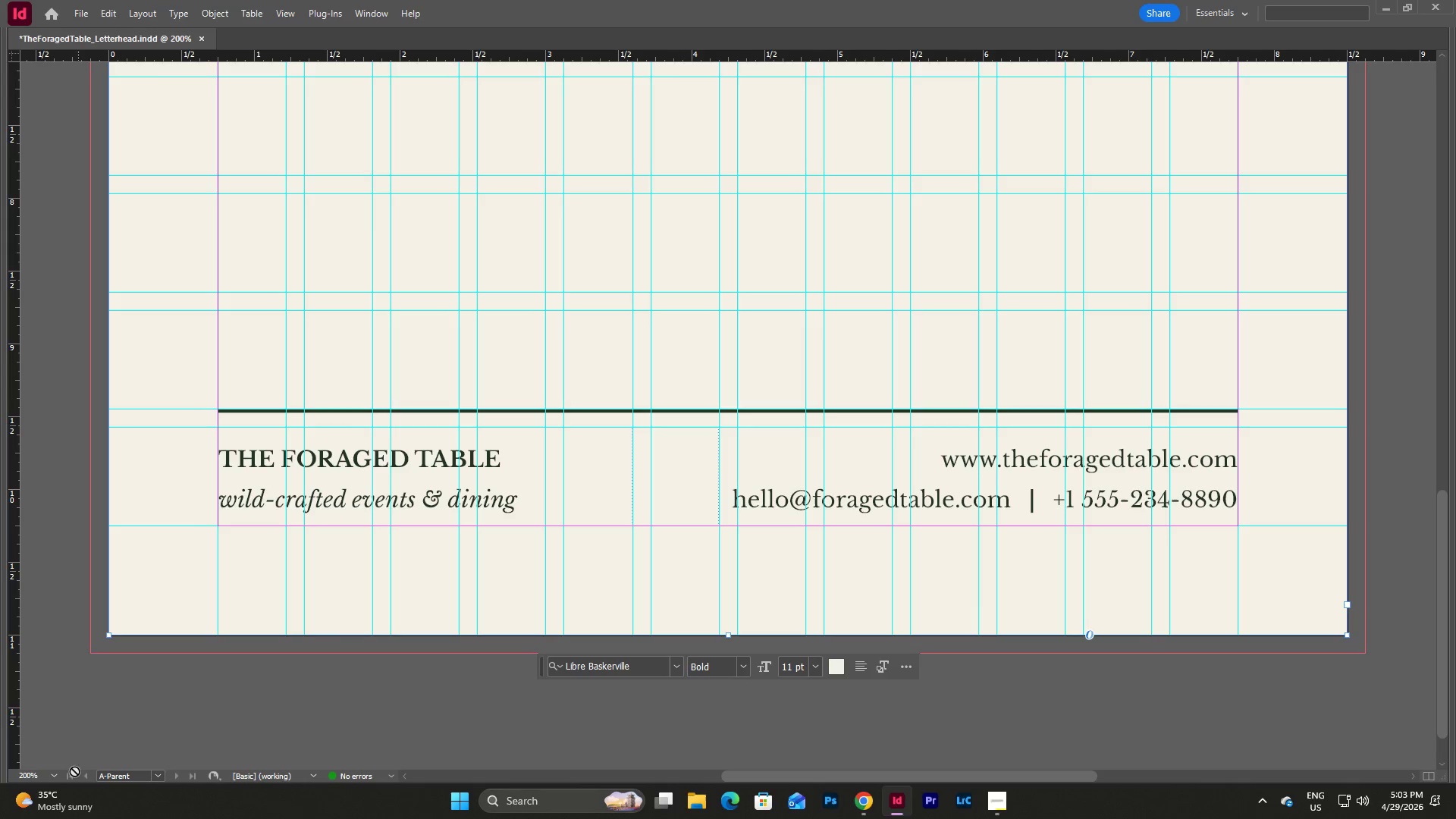 
left_click([55, 777])
 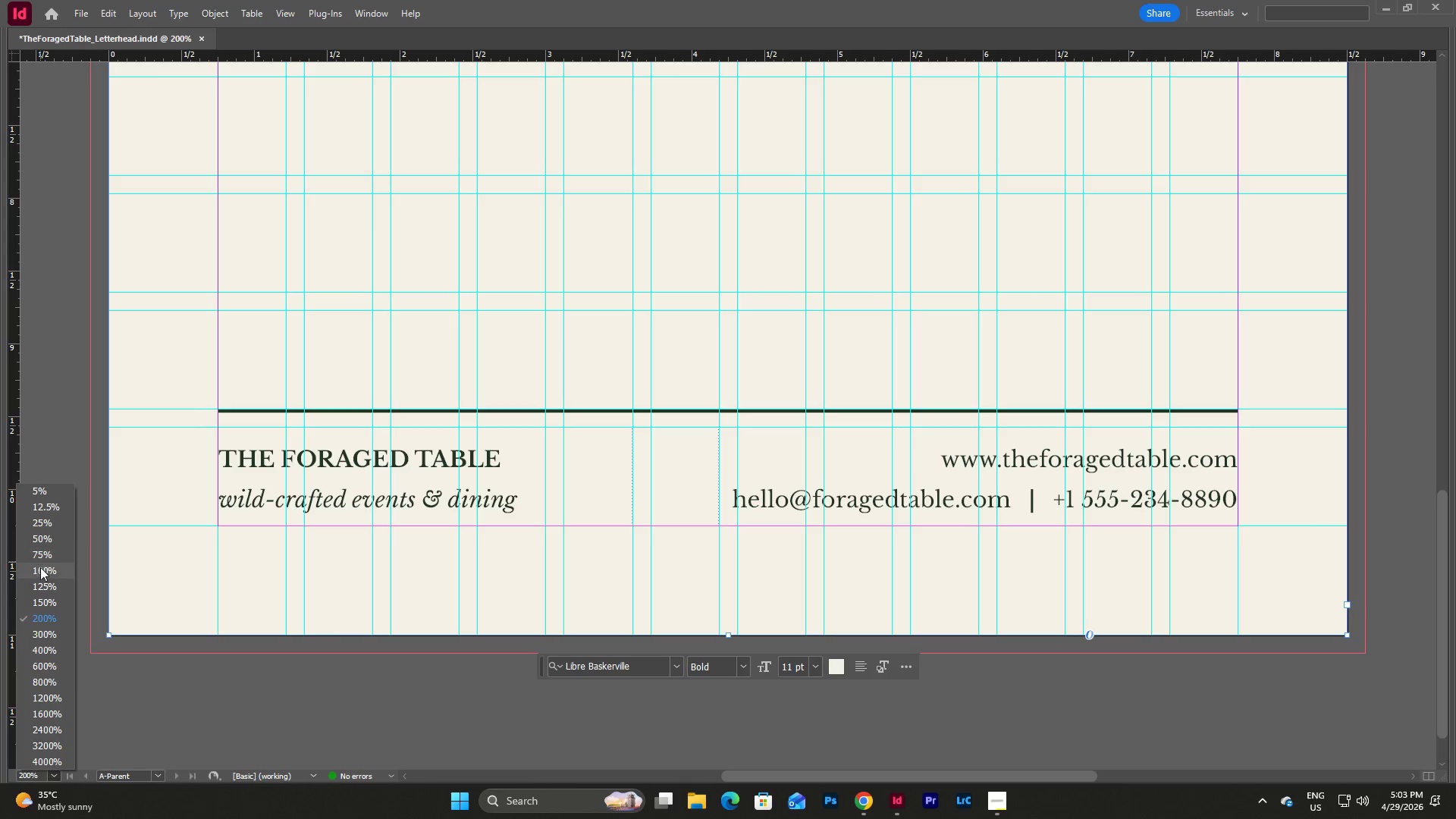 
left_click([40, 570])
 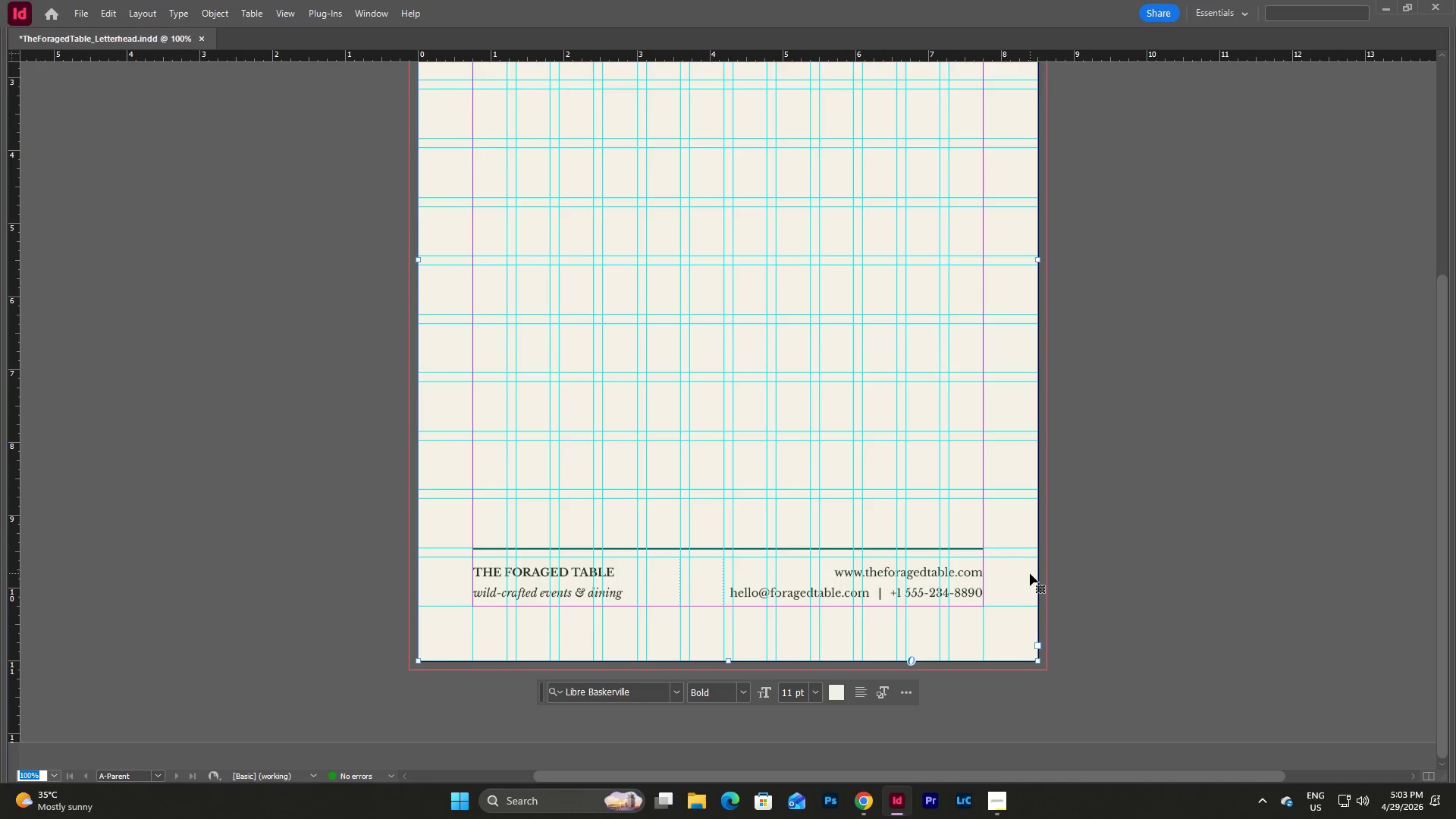 
scroll: coordinate [1030, 572], scroll_direction: up, amount: 9.0
 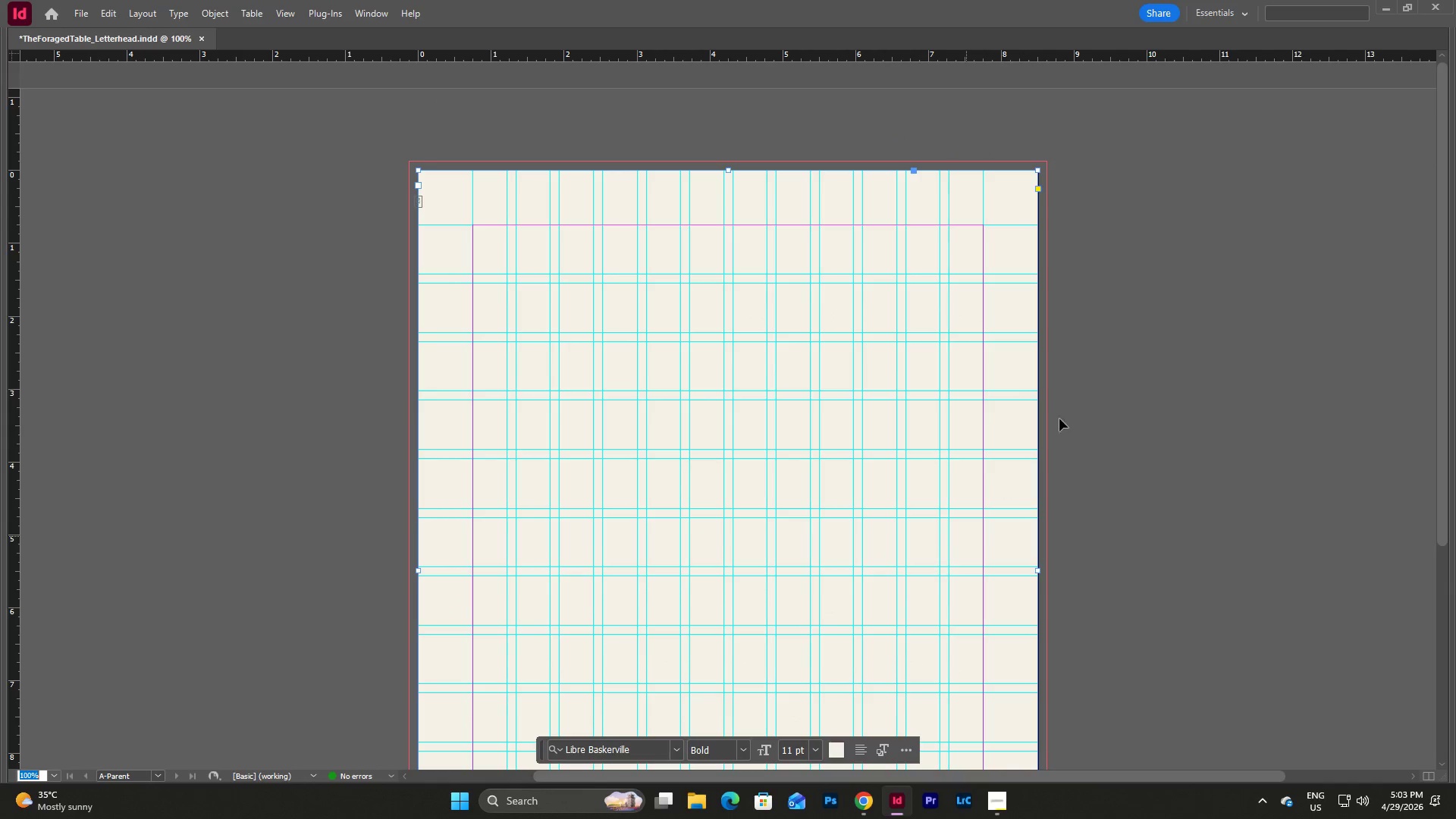 
wait(5.97)
 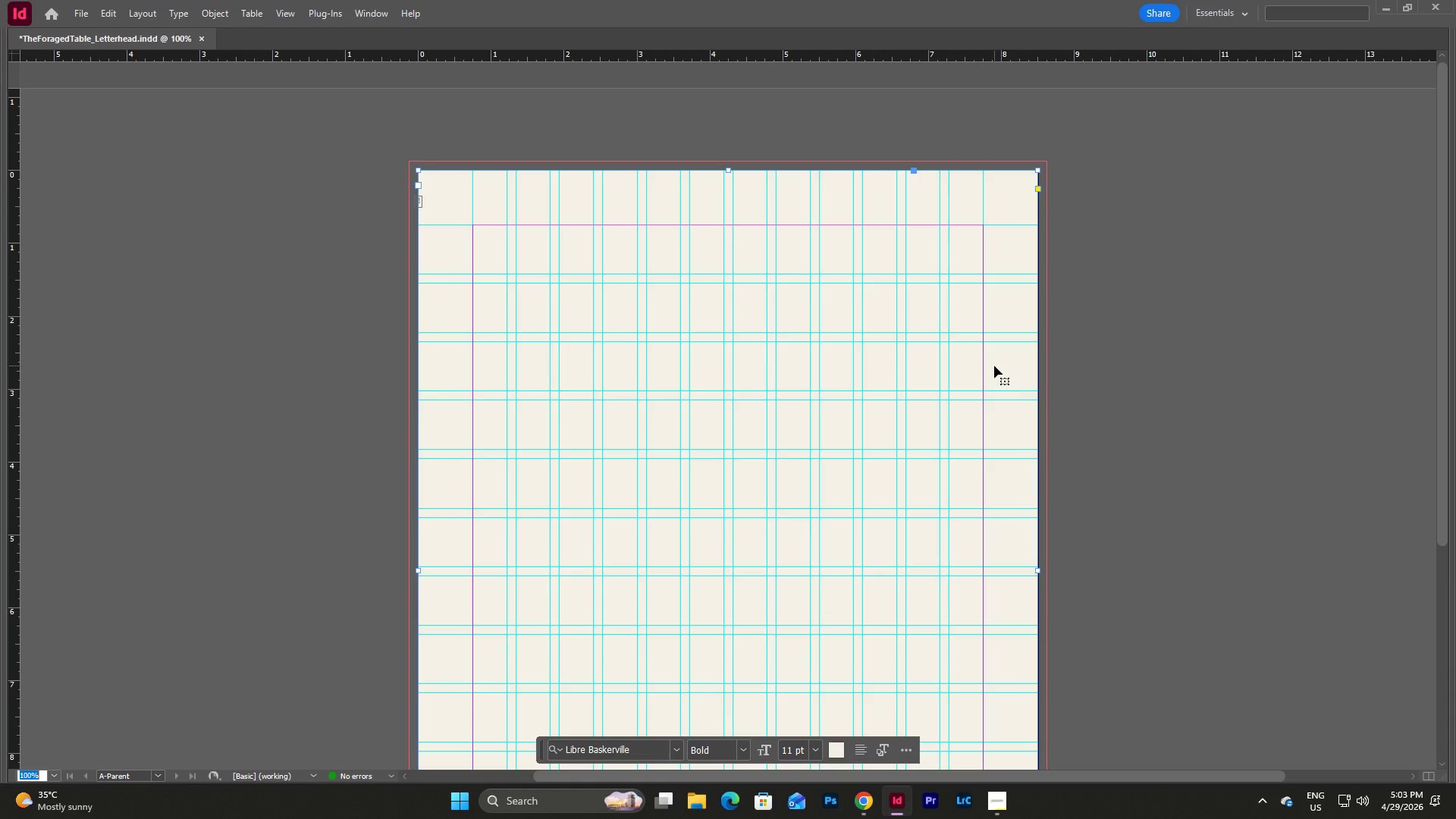 
key(Escape)
 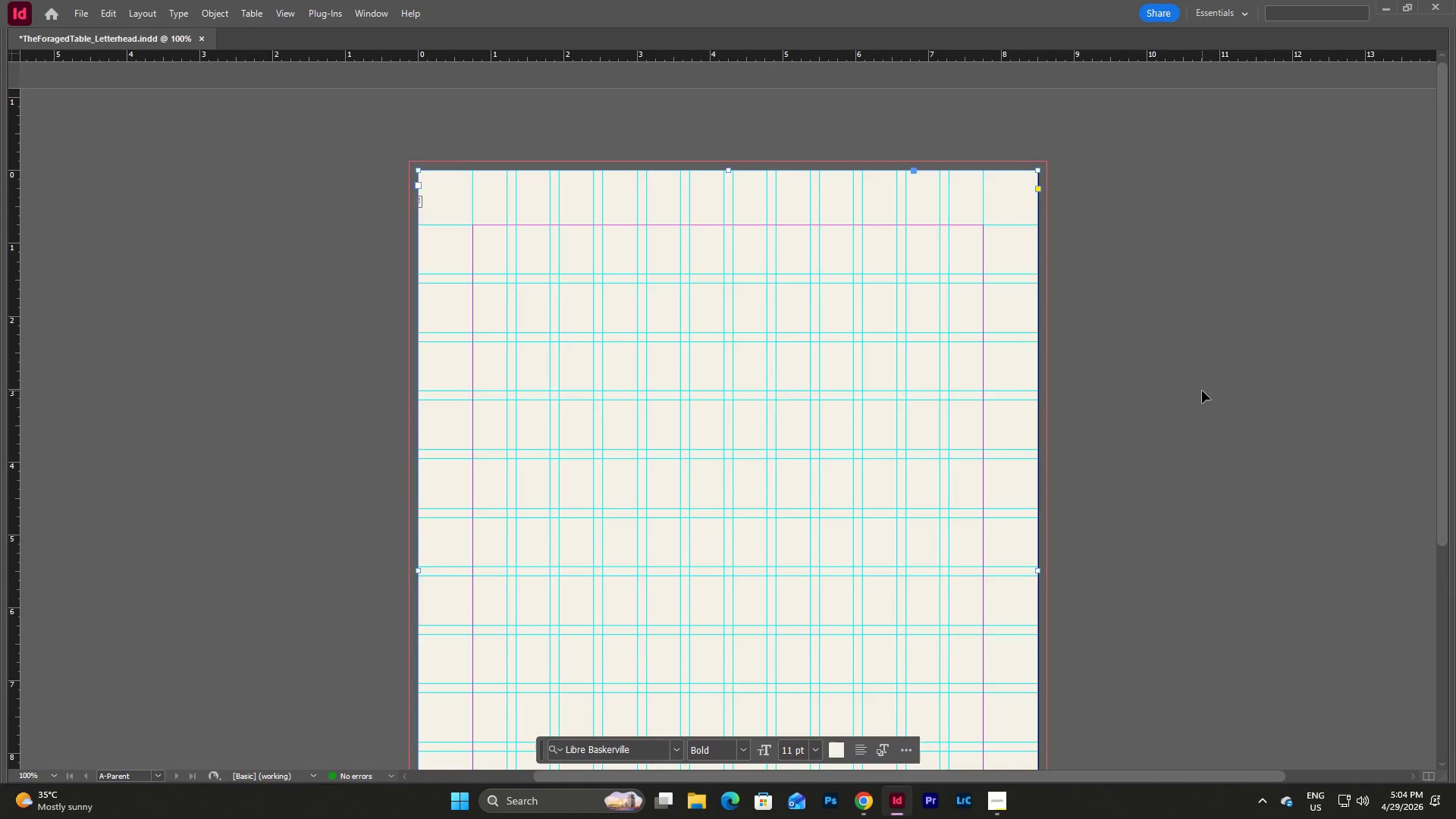 
double_click([1202, 391])
 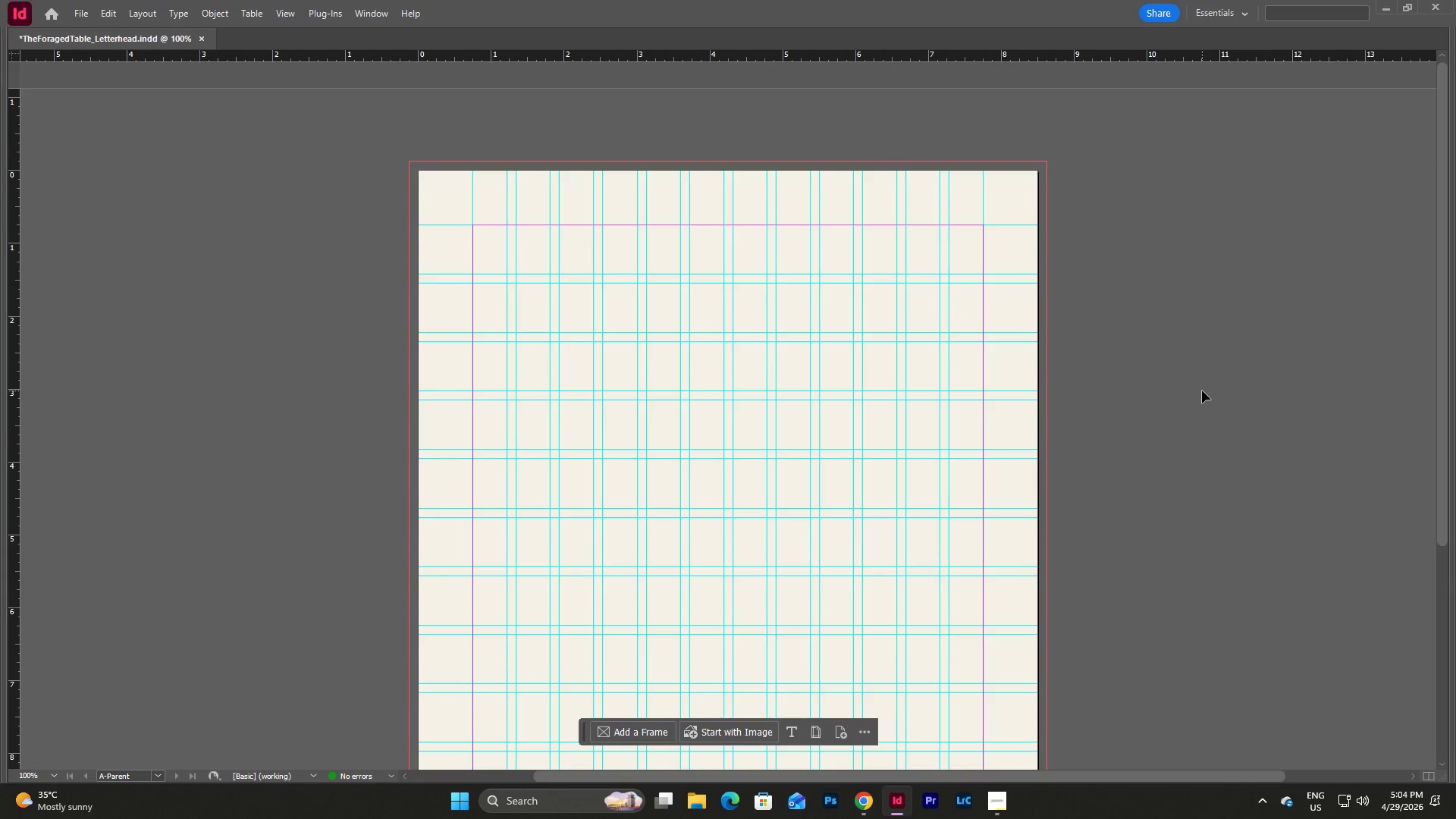 
left_click([893, 373])
 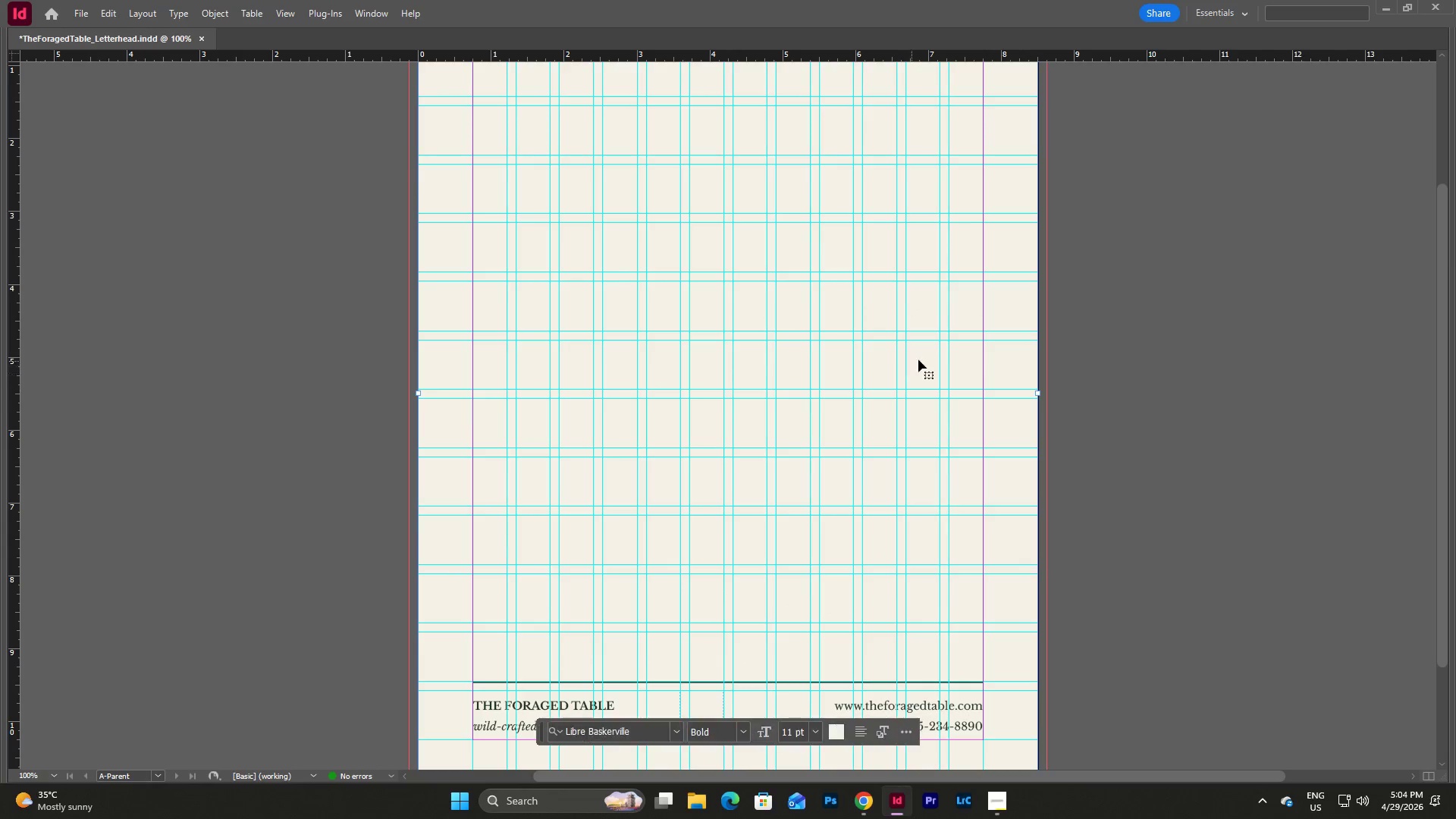 
scroll: coordinate [1202, 391], scroll_direction: down, amount: 3.0
 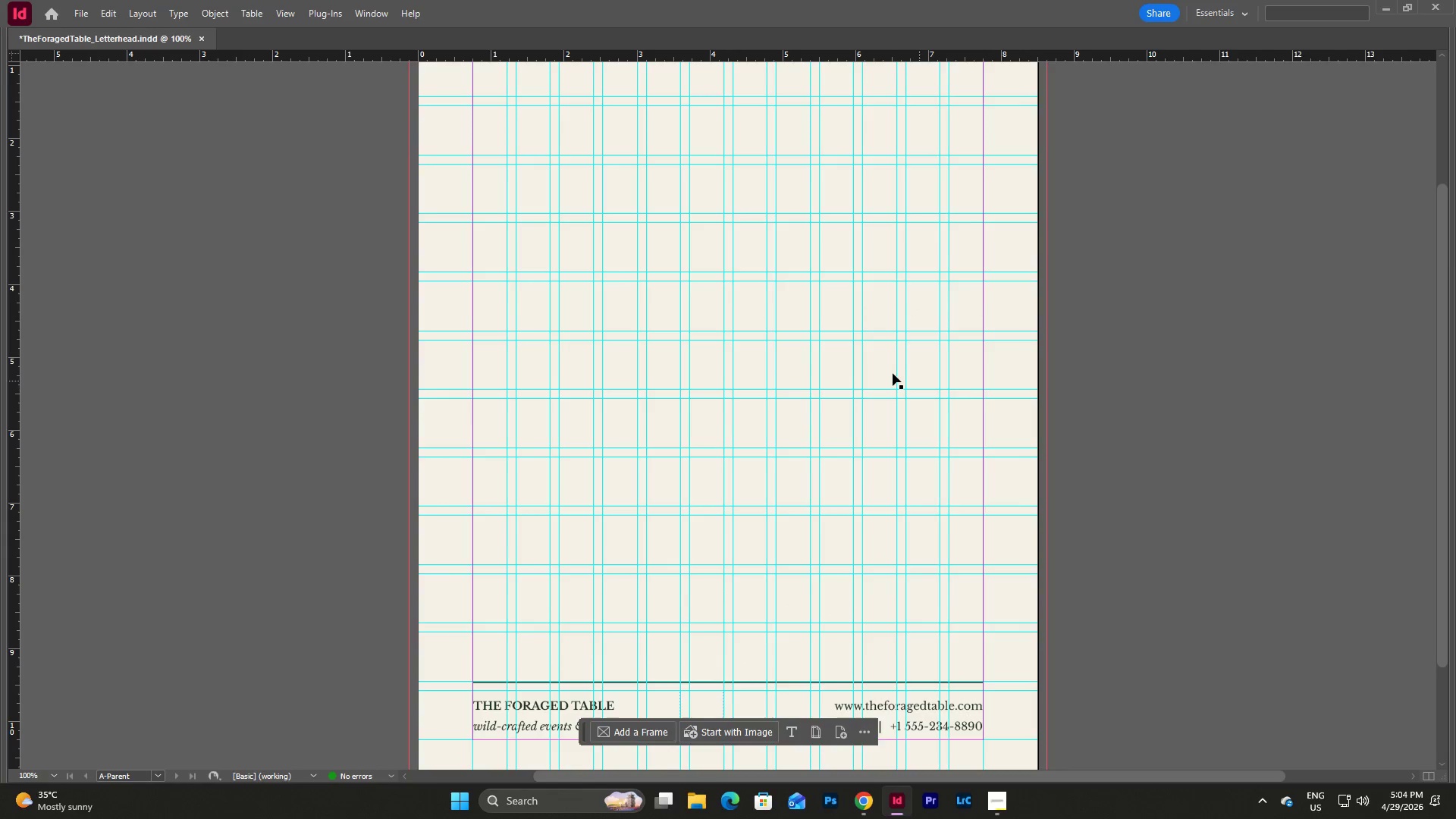 
left_click([927, 358])
 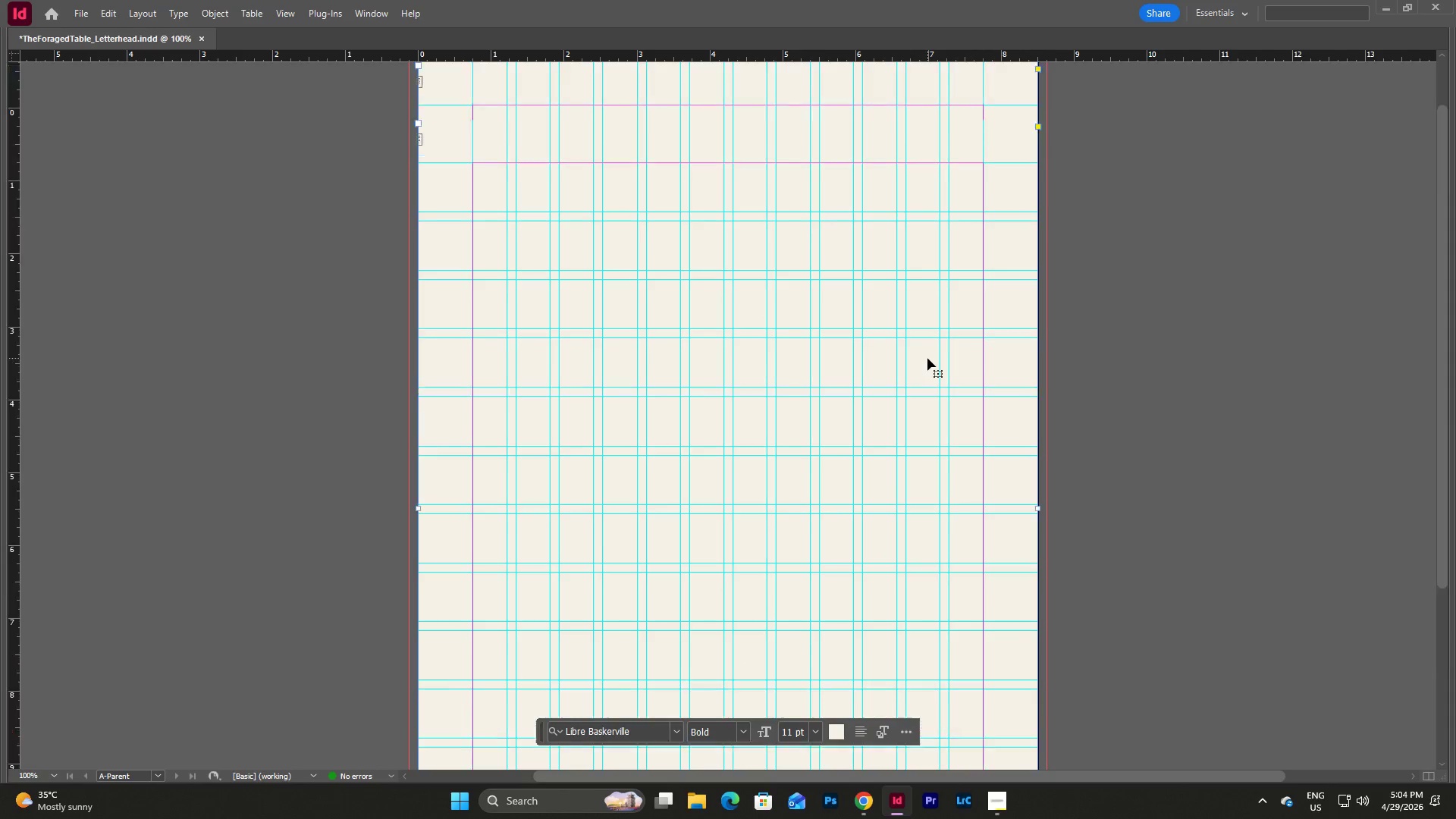 
scroll: coordinate [927, 358], scroll_direction: up, amount: 4.0
 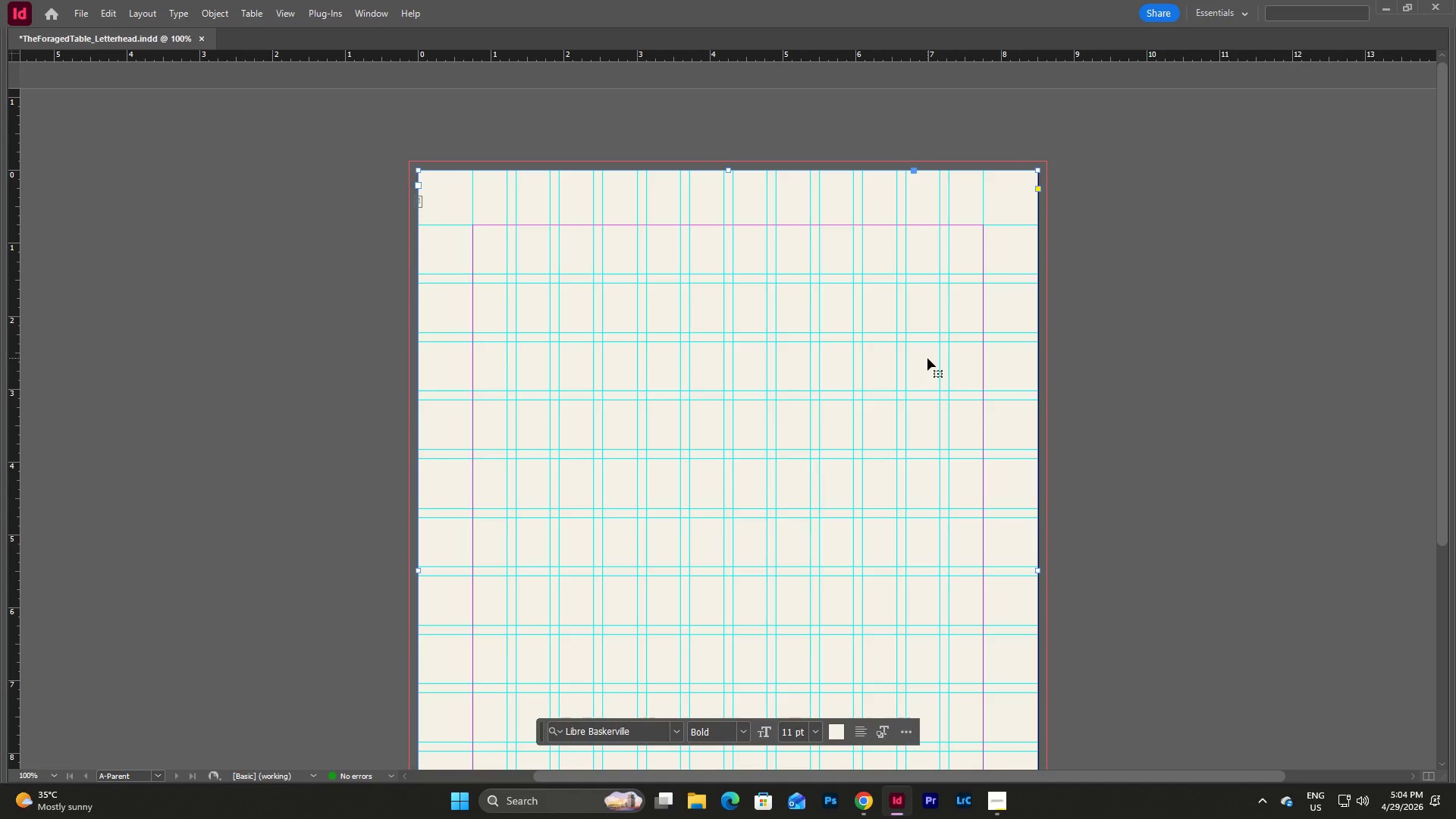 
key(Enter)
 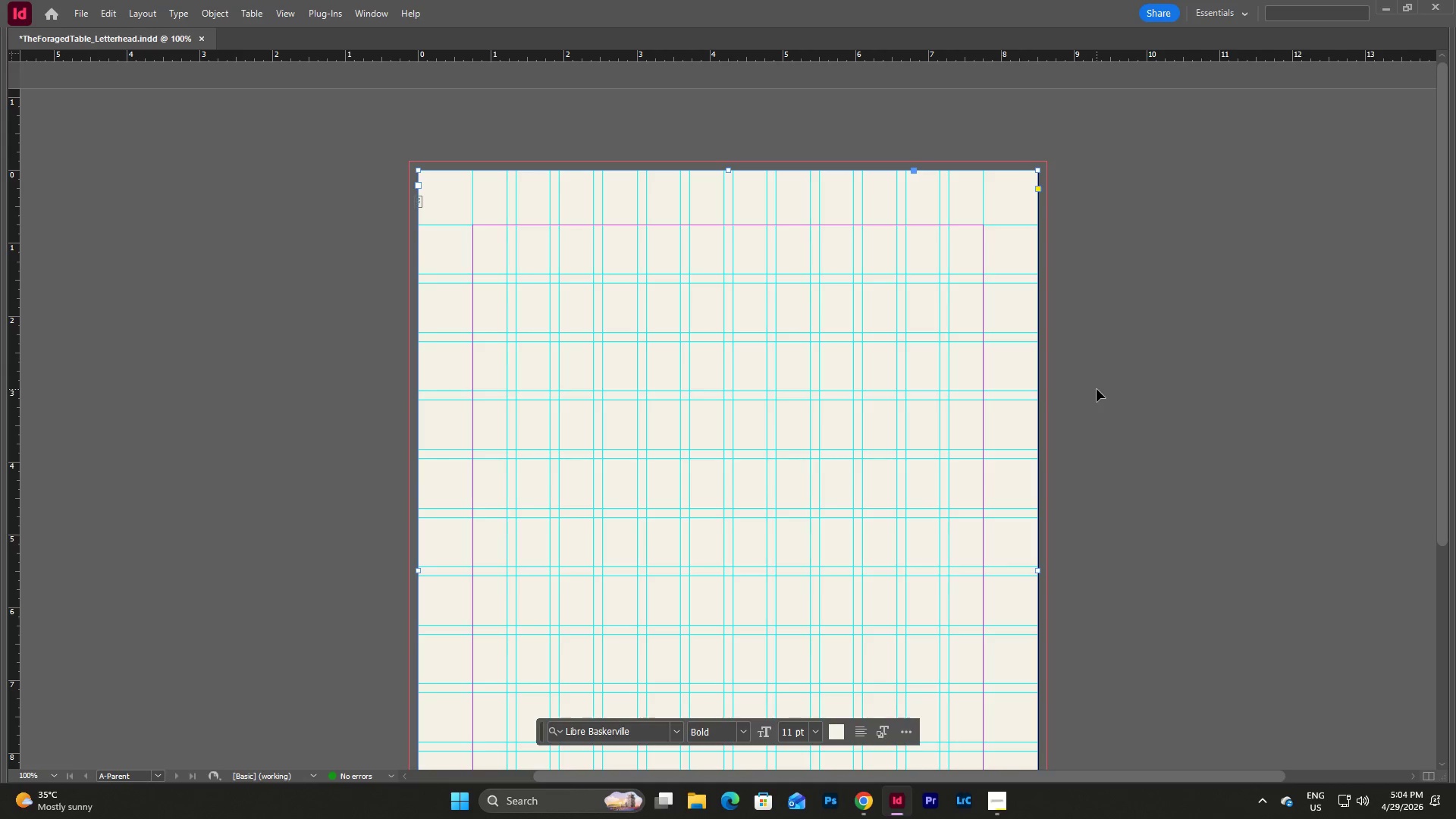 
left_click([1097, 389])
 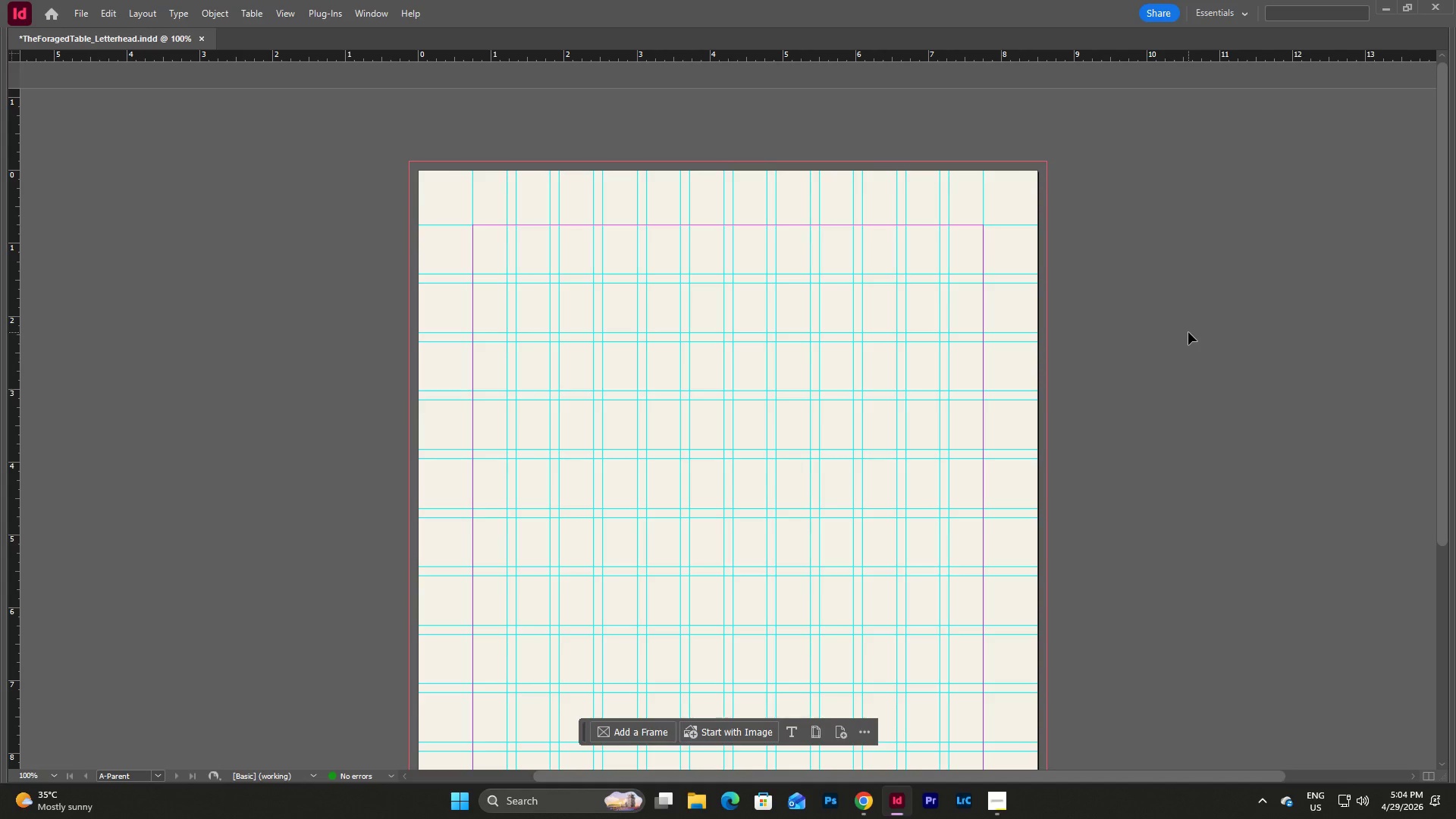 
key(Escape)
type(ww)
 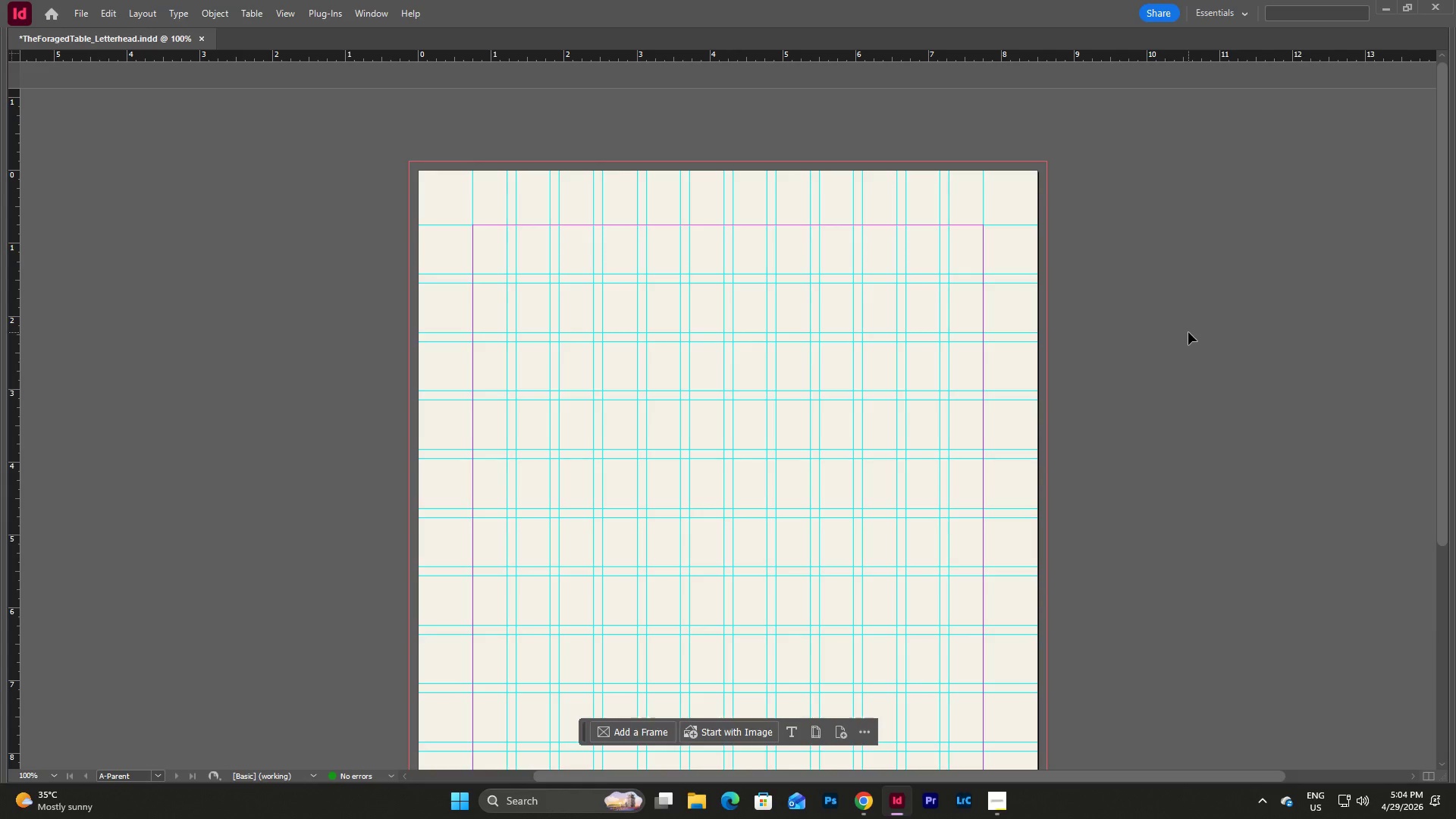 
scroll: coordinate [1188, 332], scroll_direction: down, amount: 5.0
 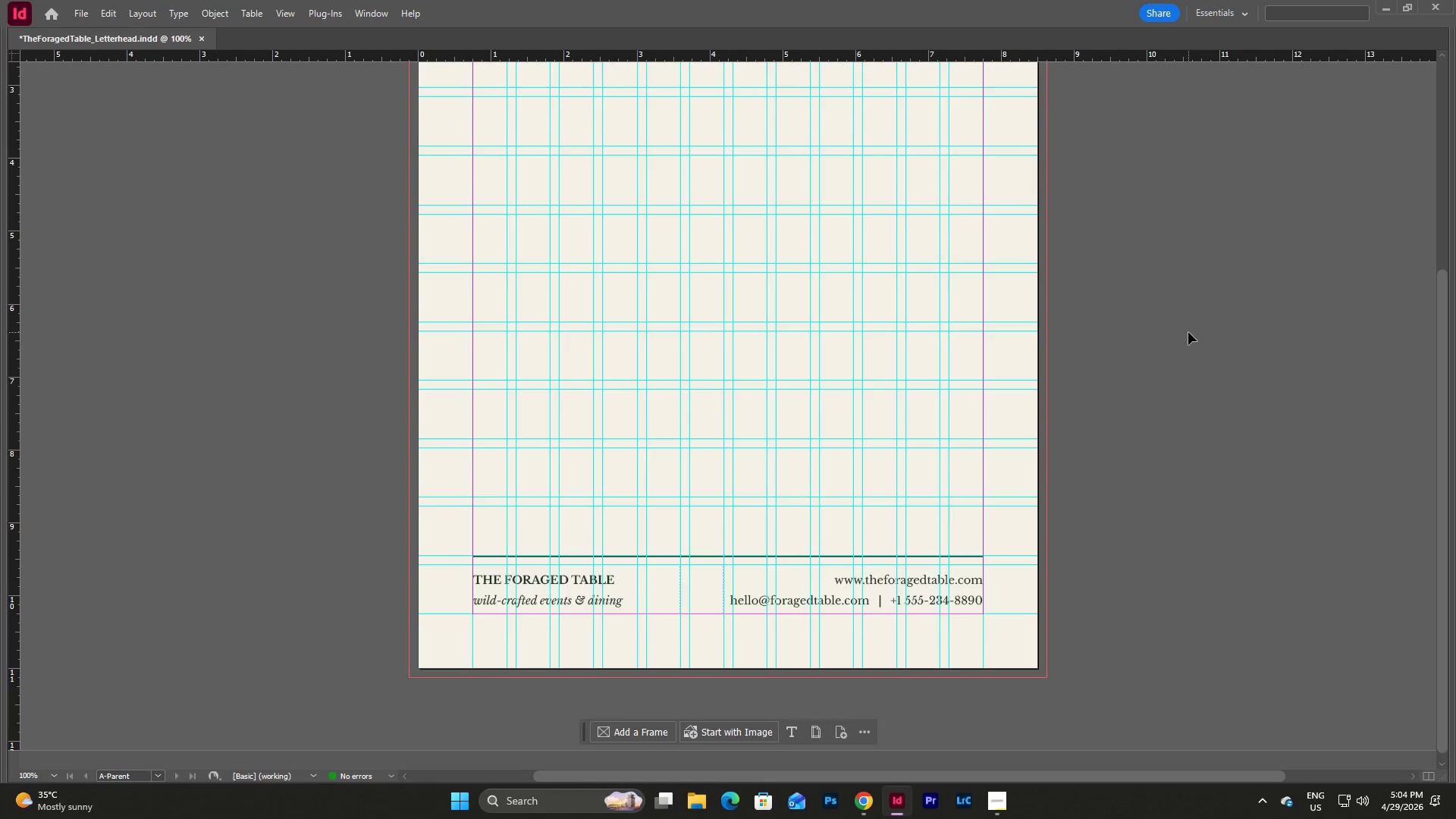 
scroll: coordinate [1188, 332], scroll_direction: up, amount: 3.0
 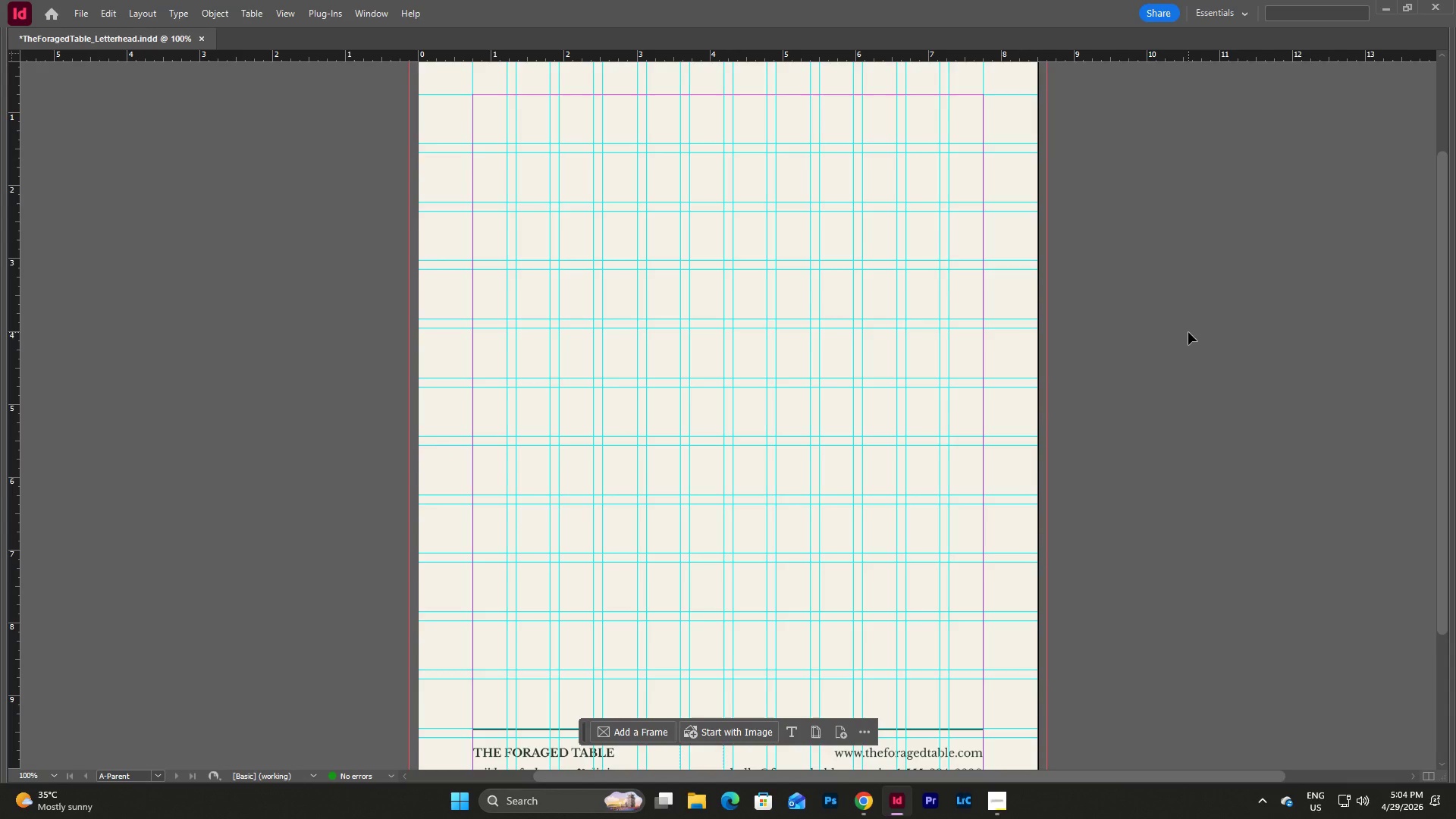 
left_click([1188, 332])
 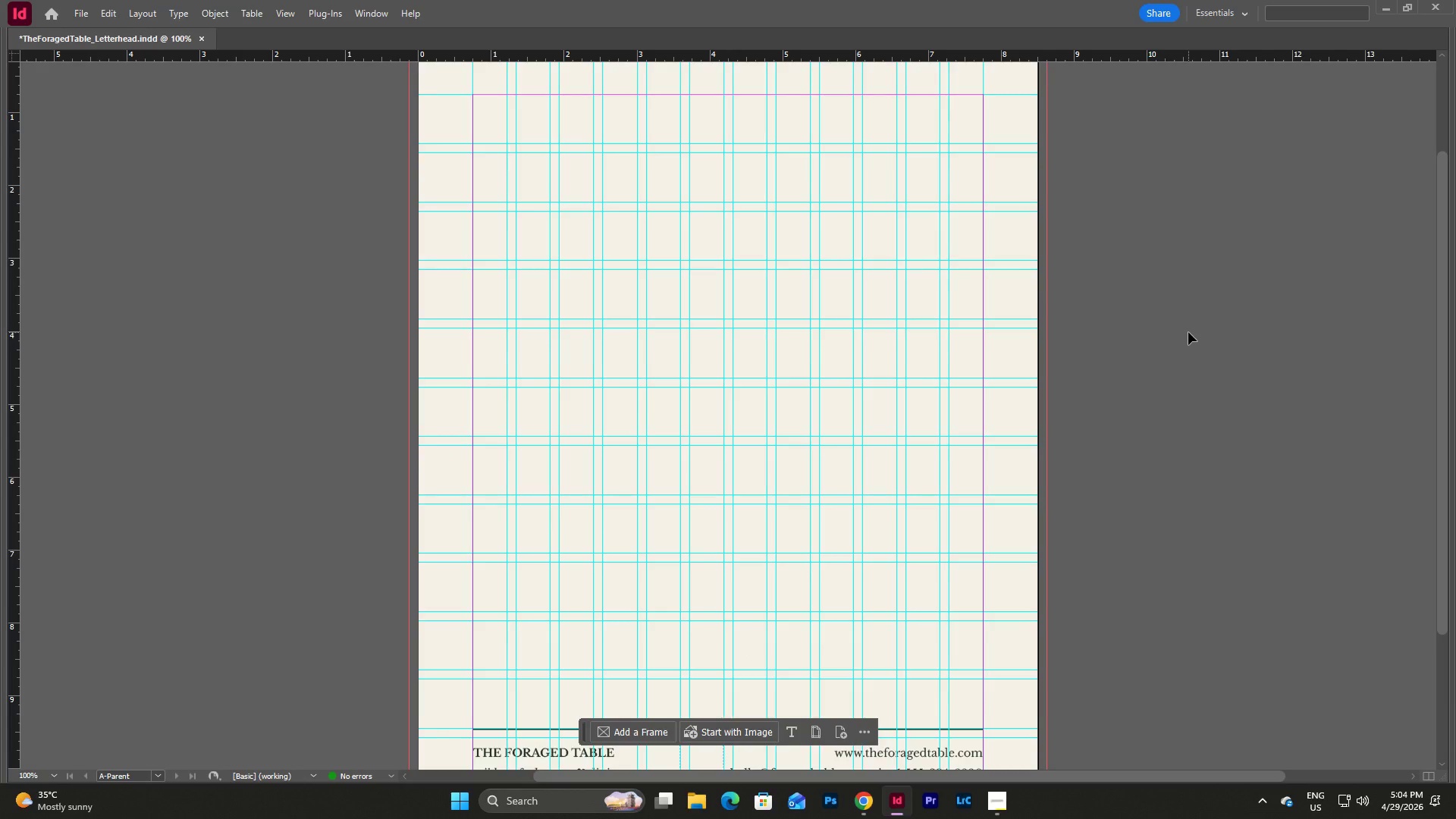 
scroll: coordinate [1188, 332], scroll_direction: up, amount: 8.0
 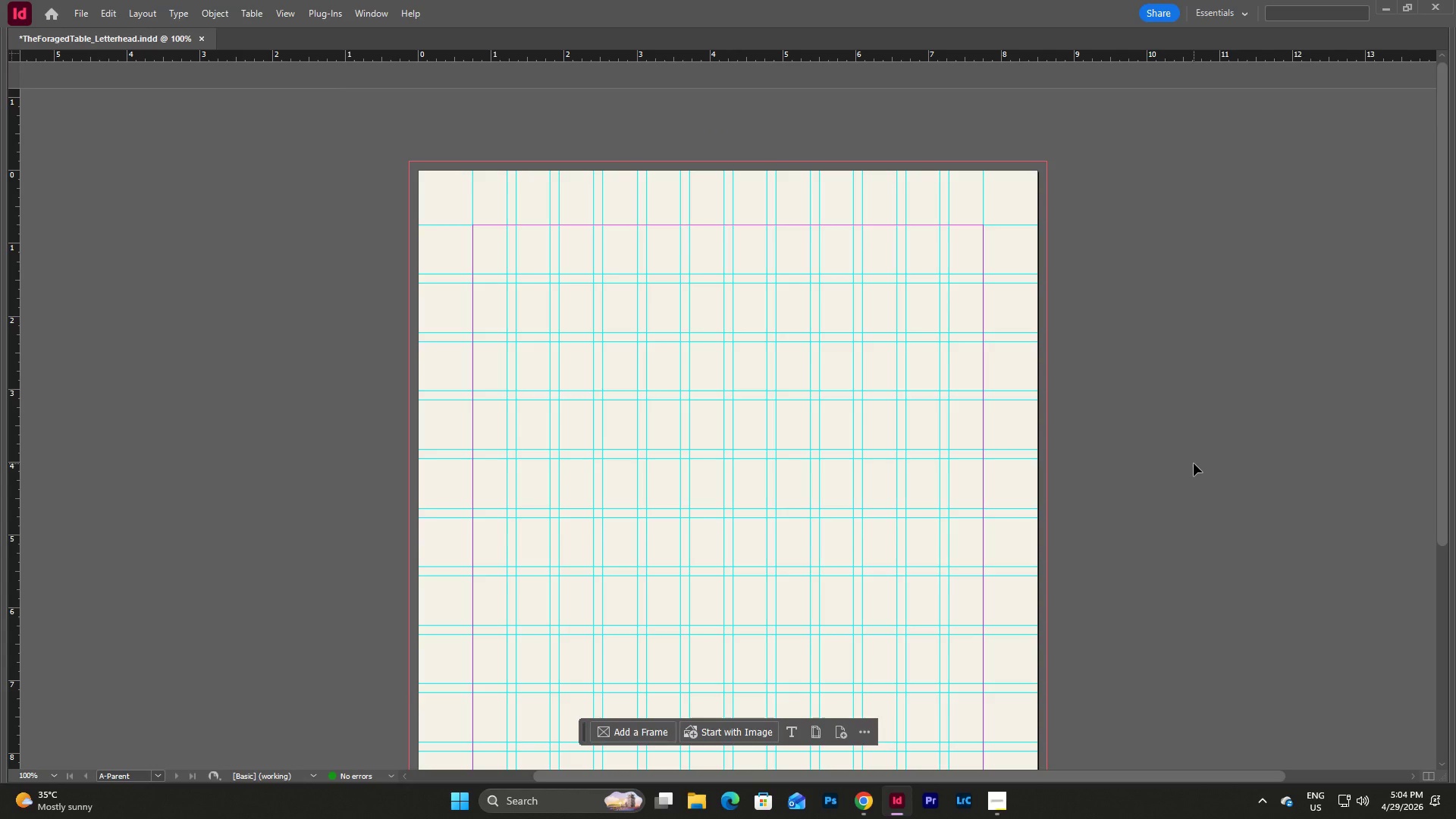 
key(Tab)
 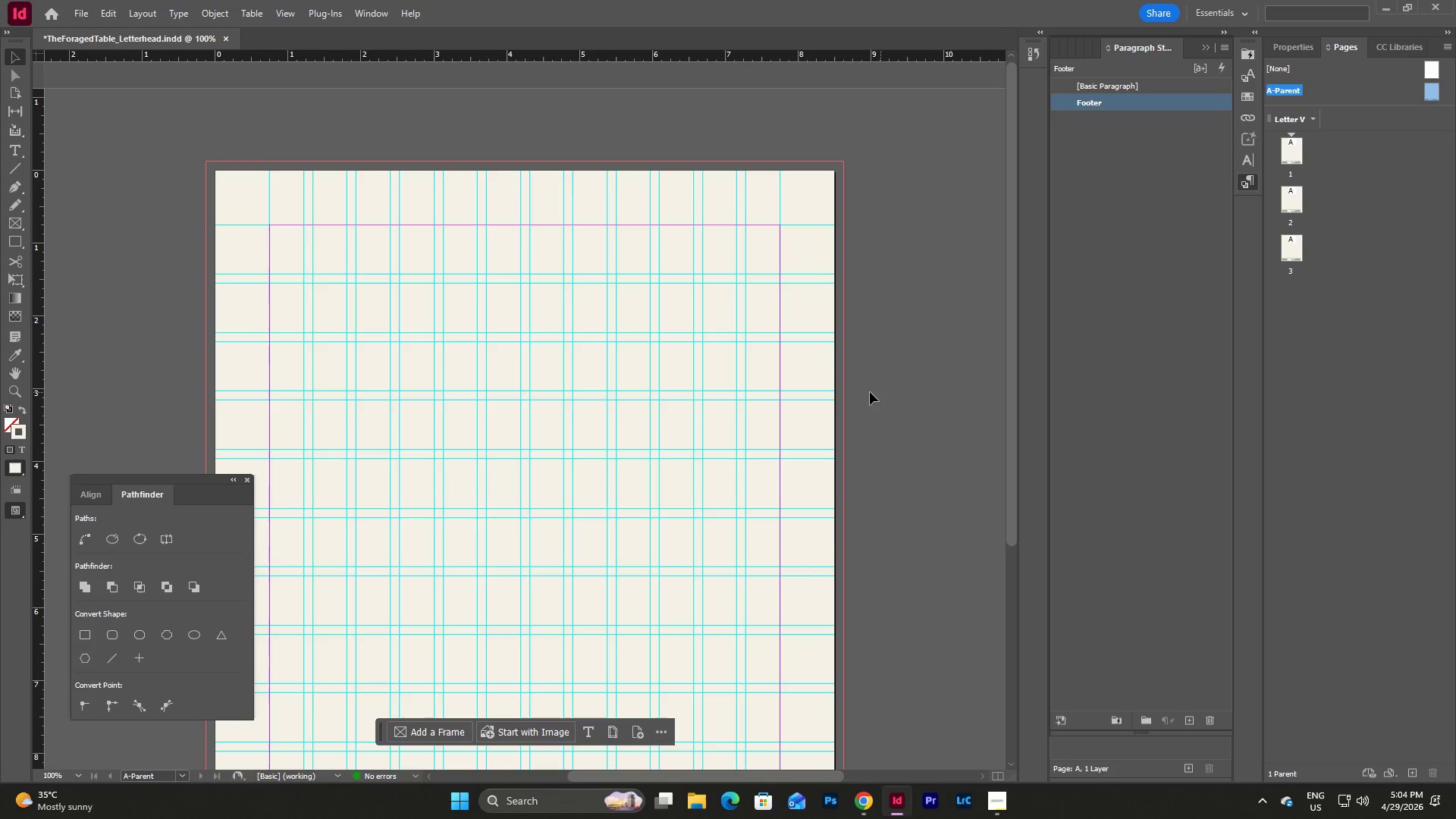 
scroll: coordinate [884, 384], scroll_direction: down, amount: 7.0
 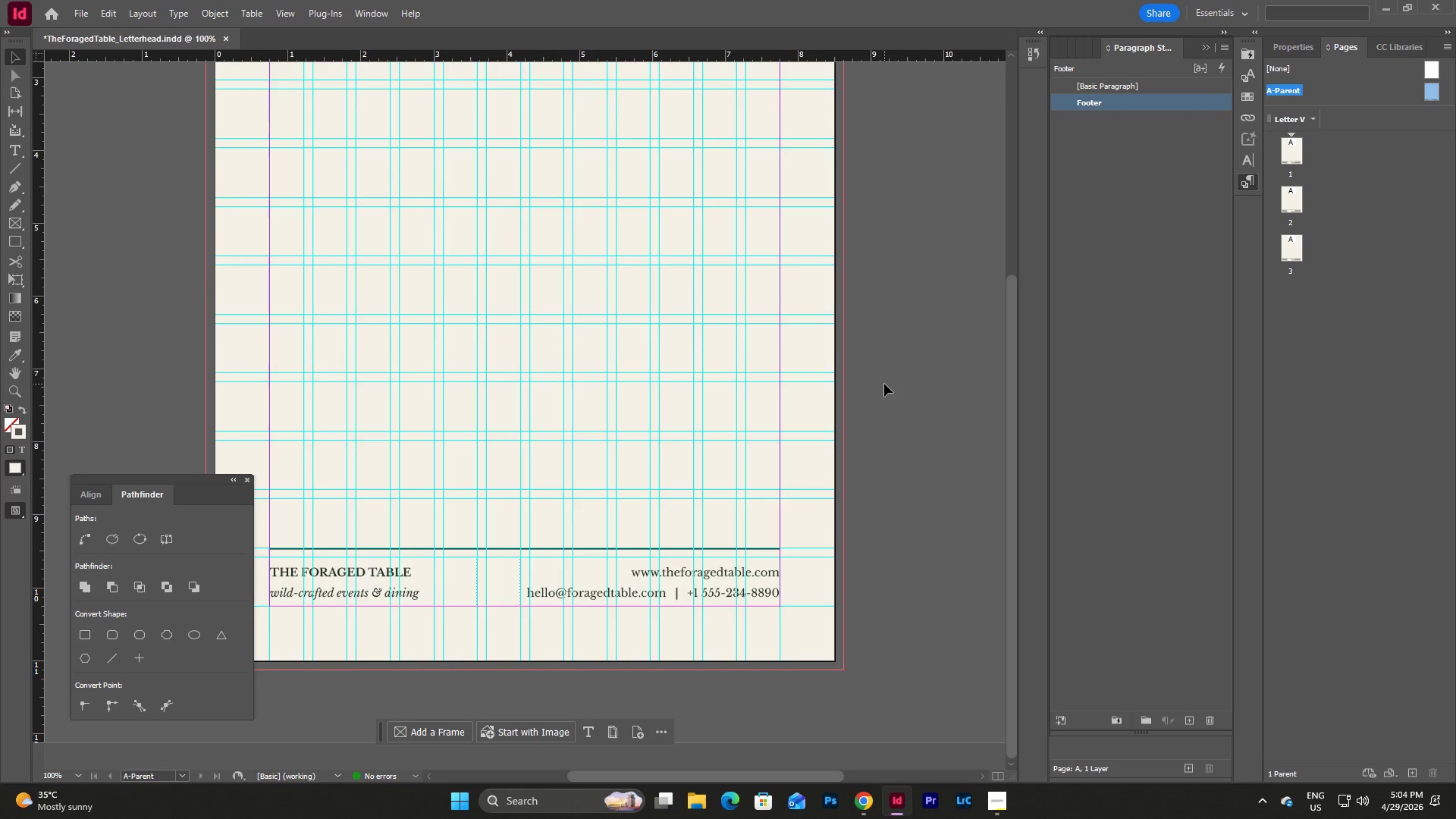 
left_click([905, 384])
 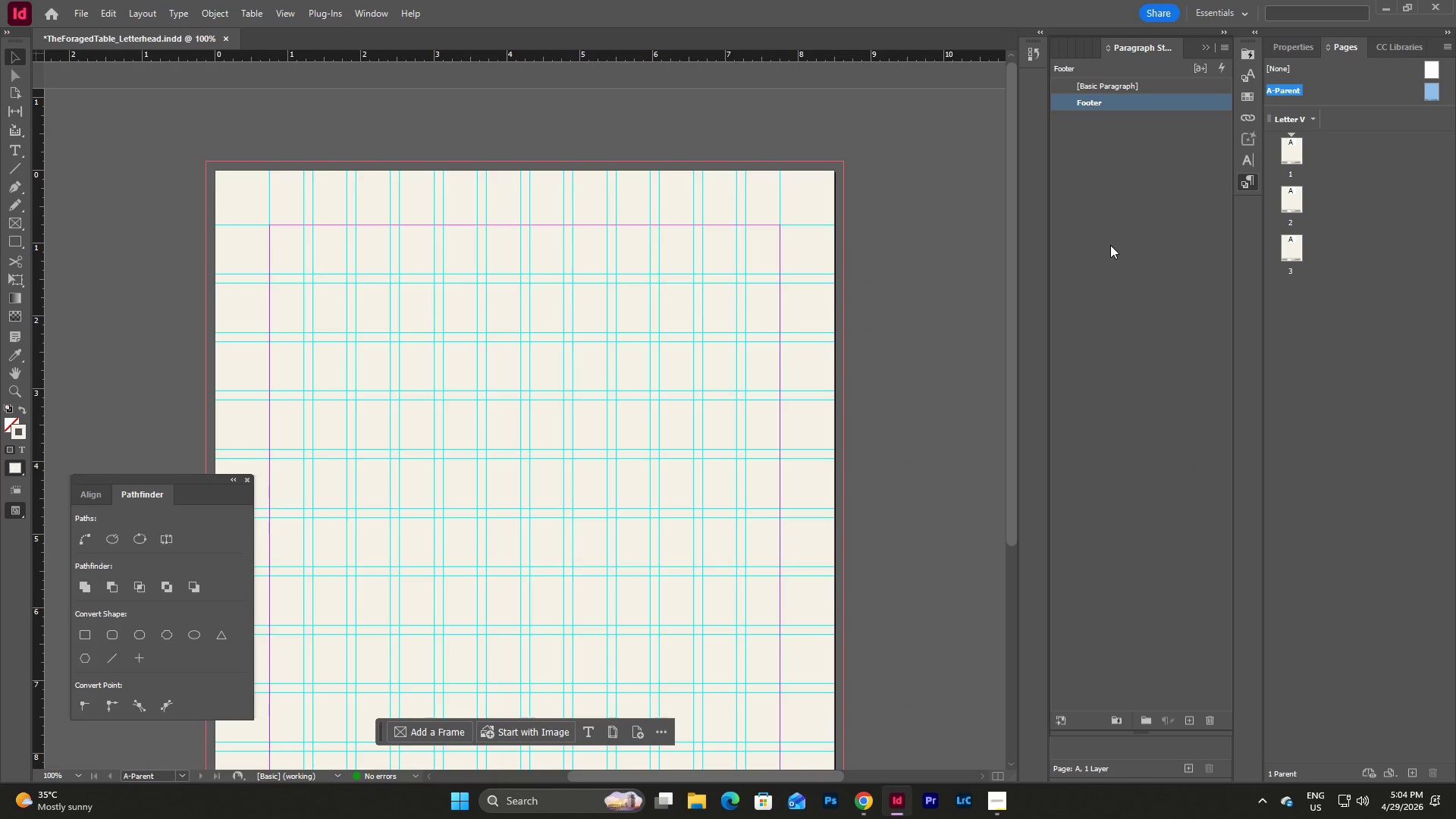 
scroll: coordinate [914, 316], scroll_direction: up, amount: 4.0
 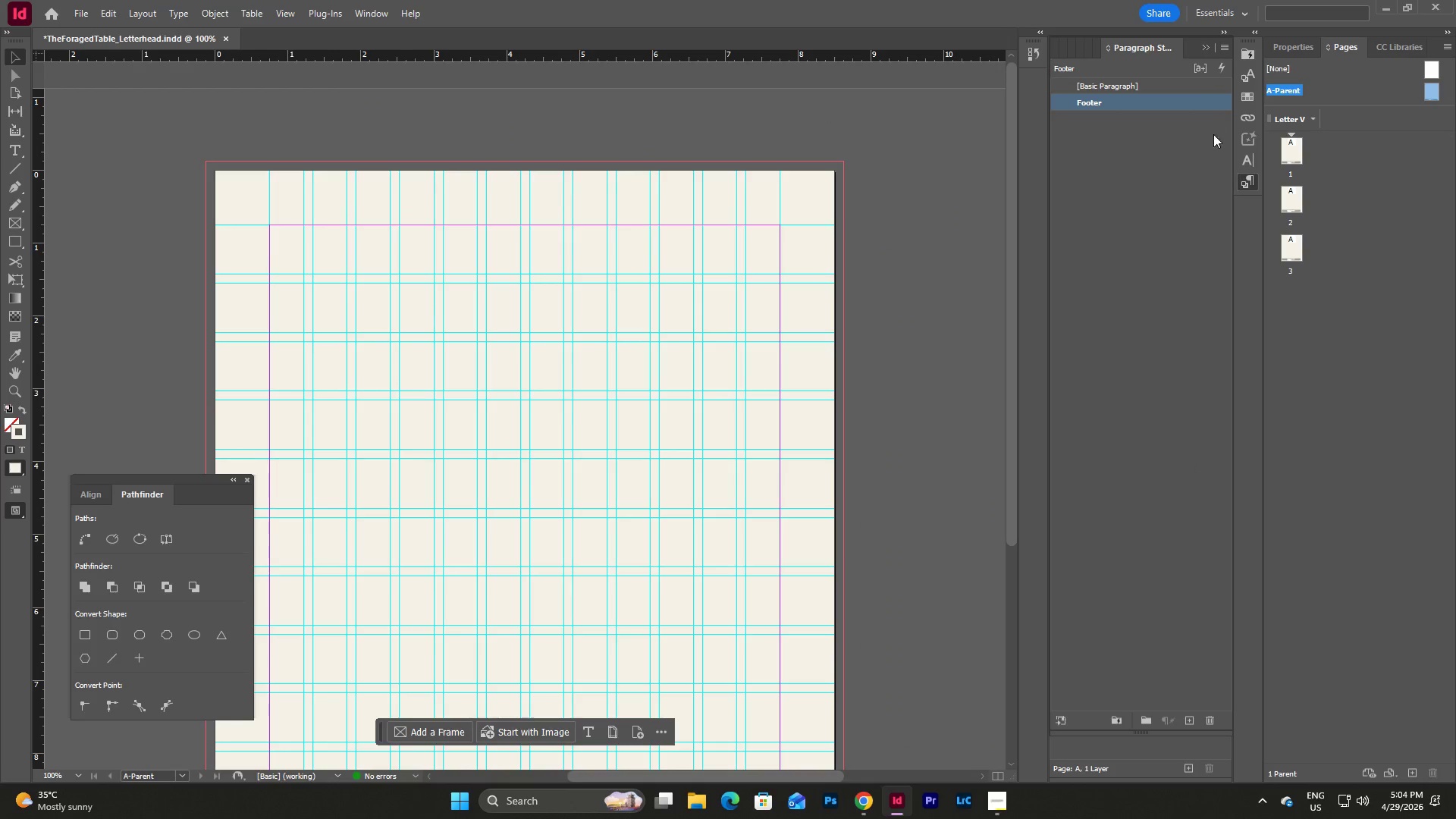 
left_click([1184, 174])
 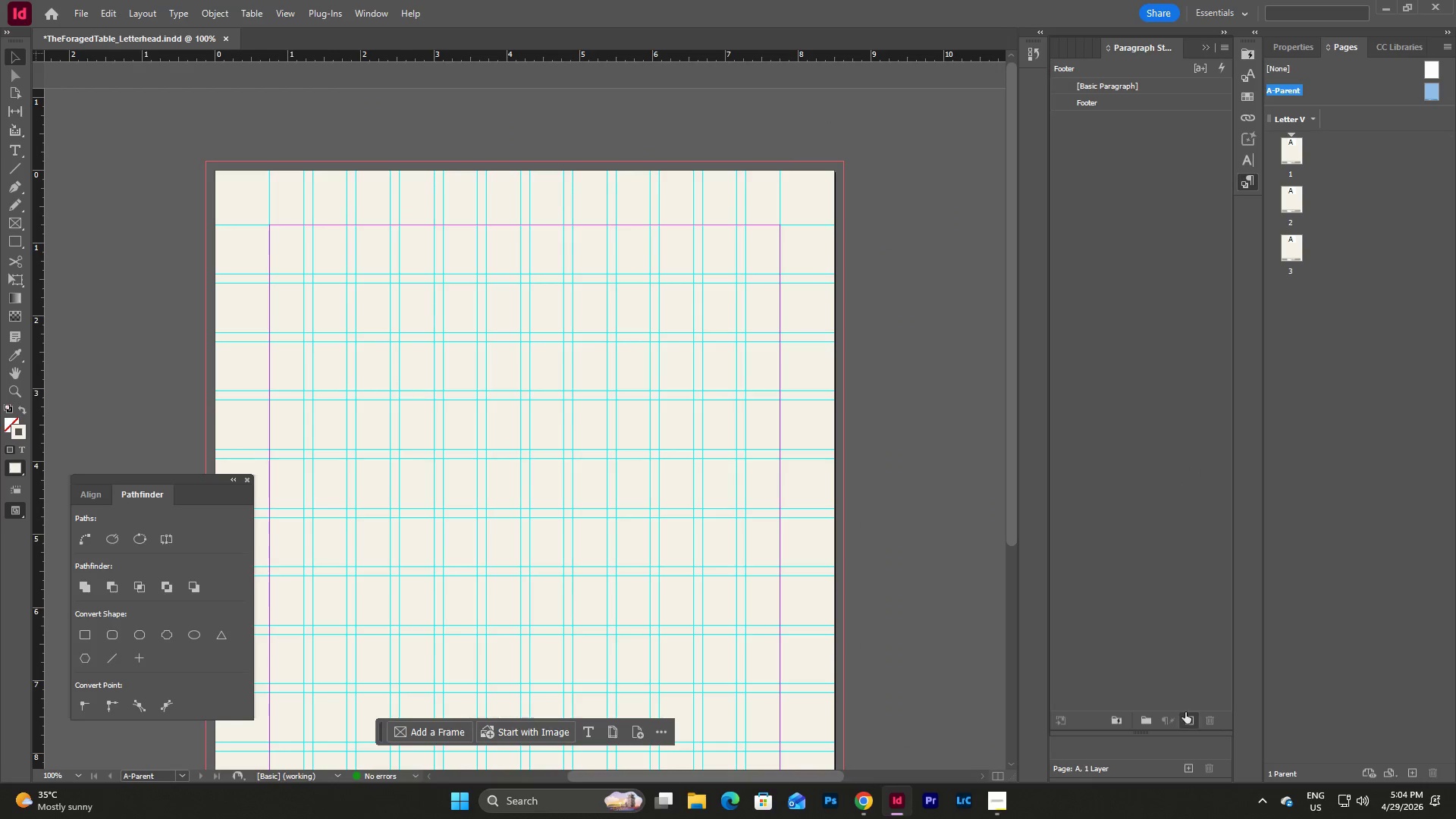 
left_click([1186, 718])
 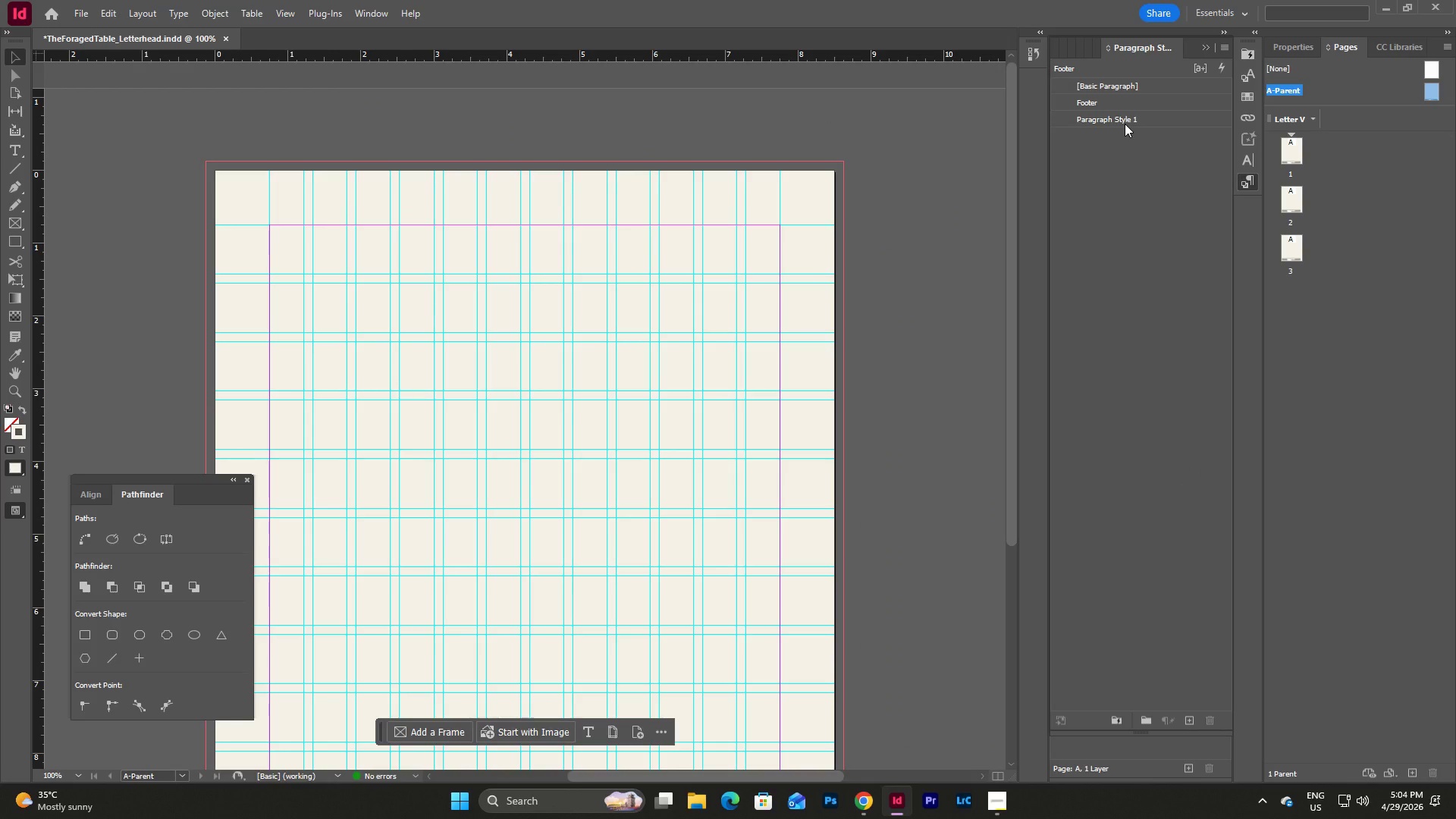 
left_click_drag(start_coordinate=[1125, 119], to_coordinate=[1121, 99])
 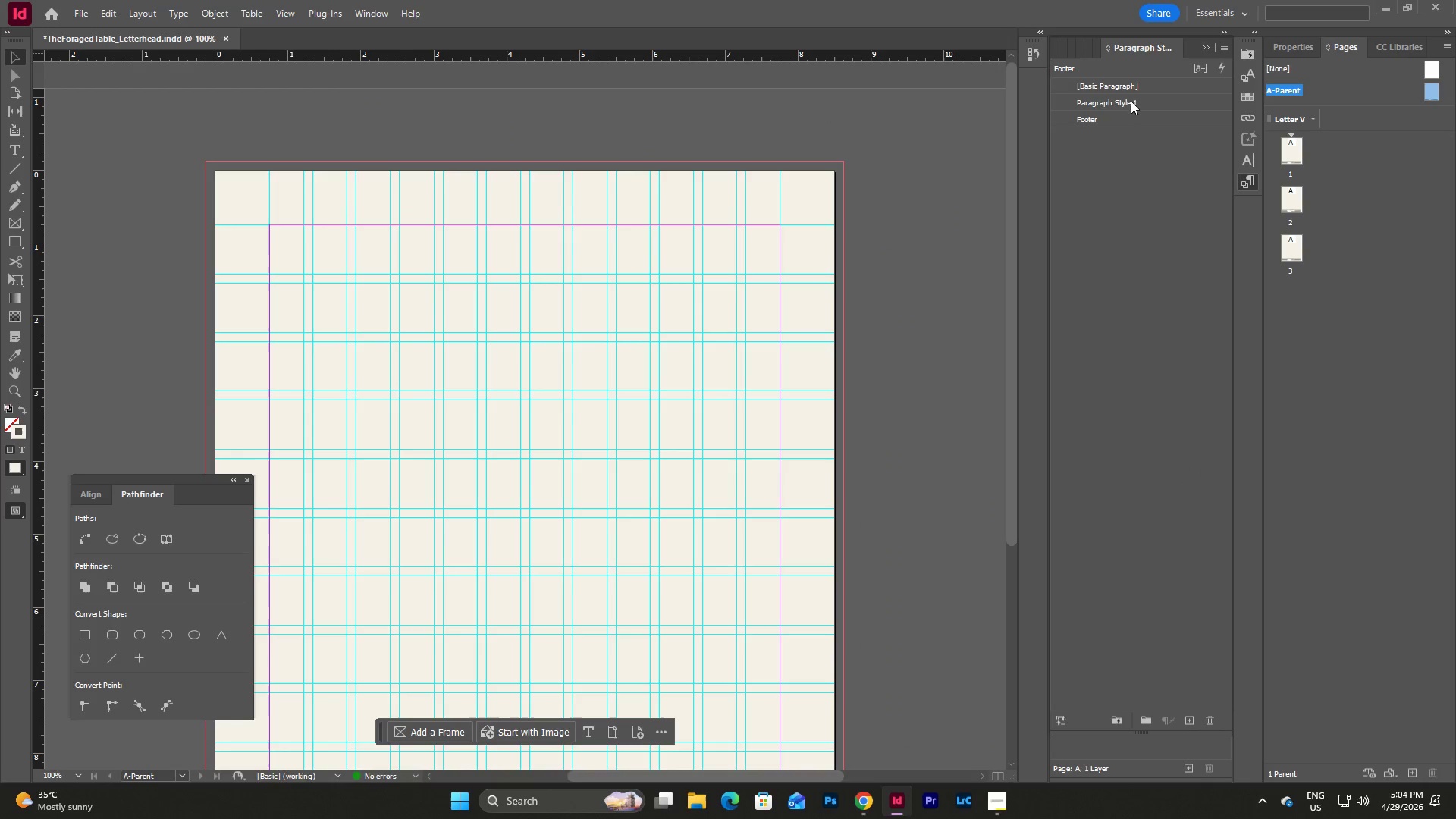 
double_click([1131, 100])
 